 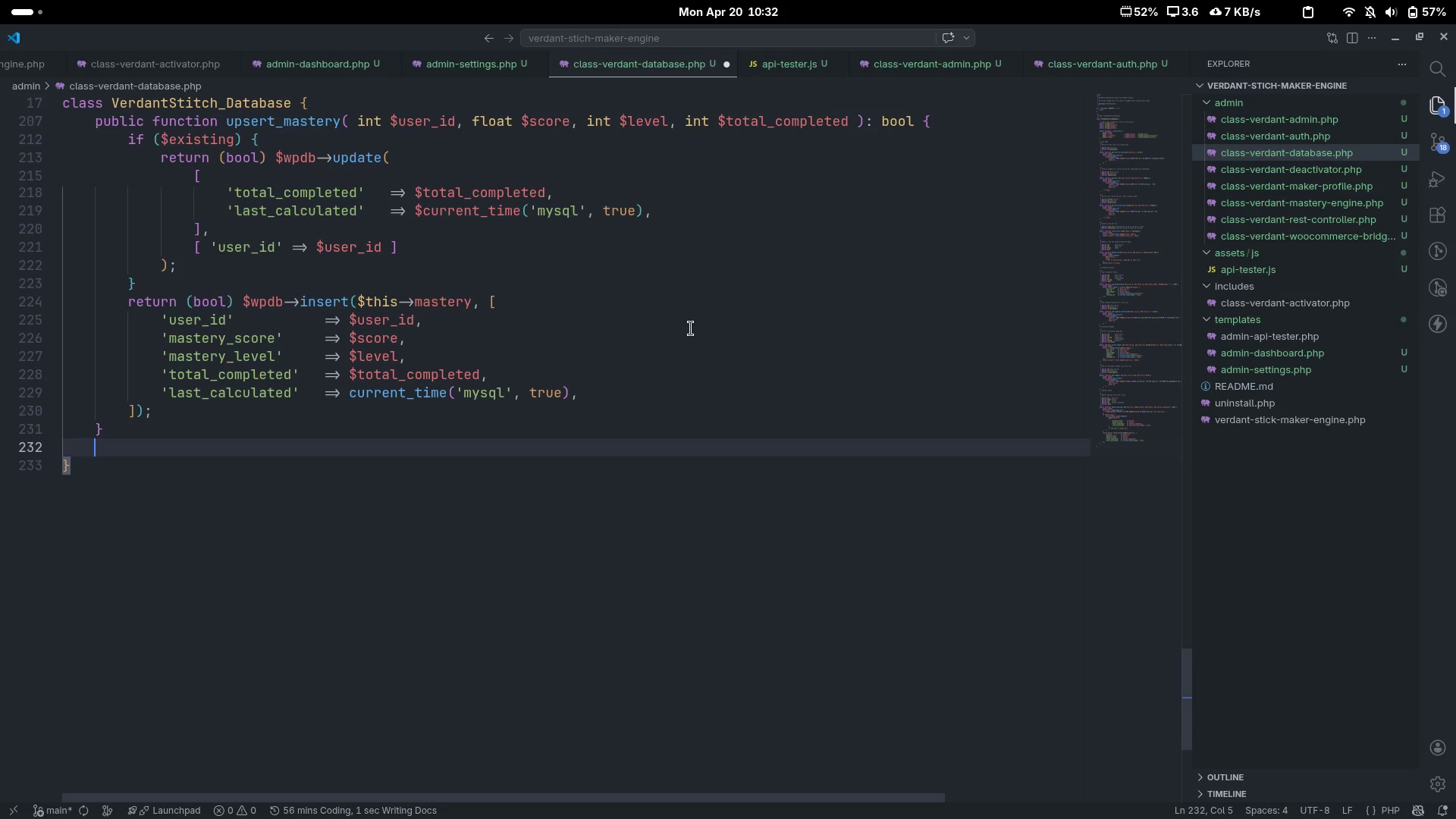 
type(/**)
 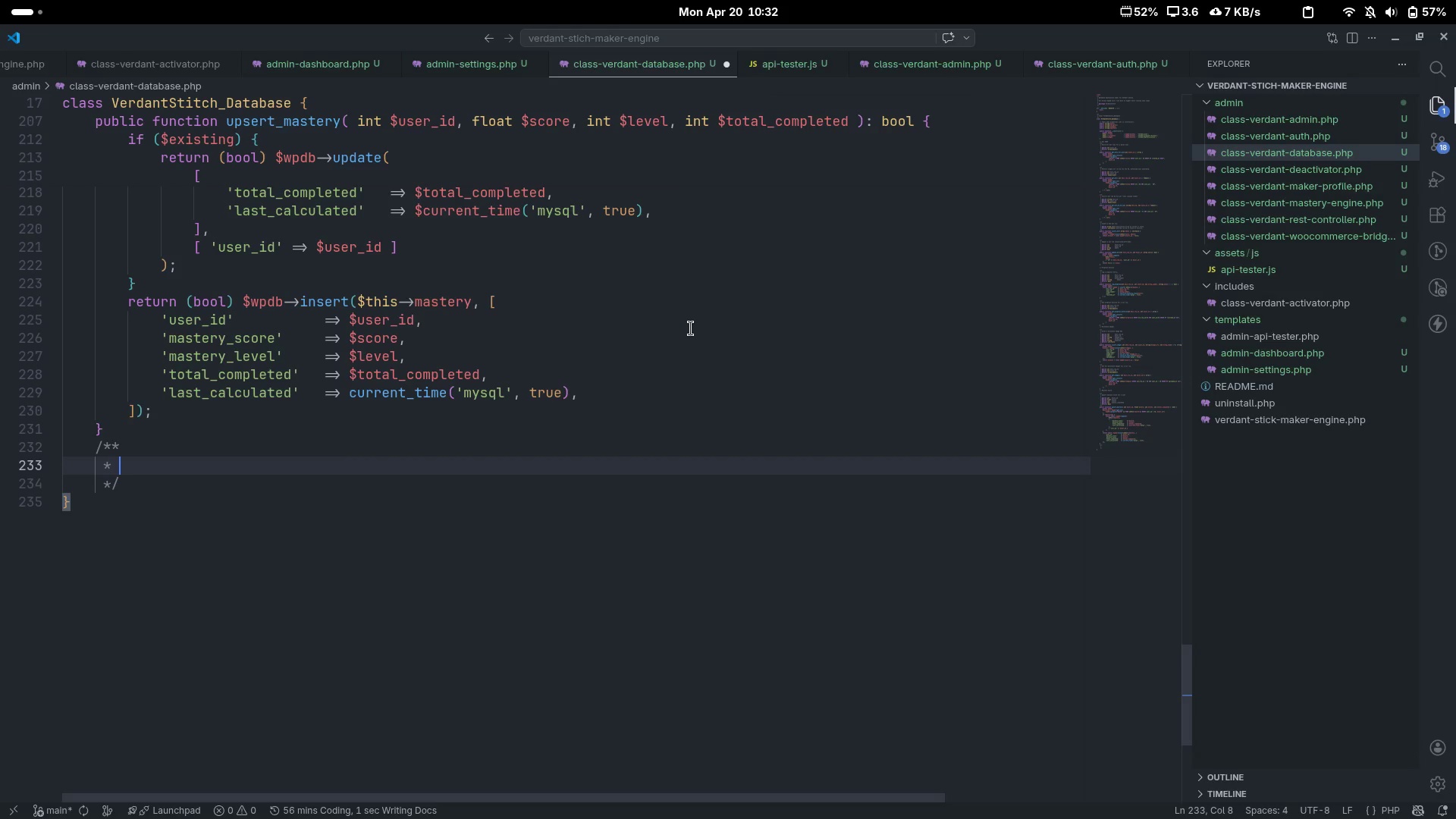 
 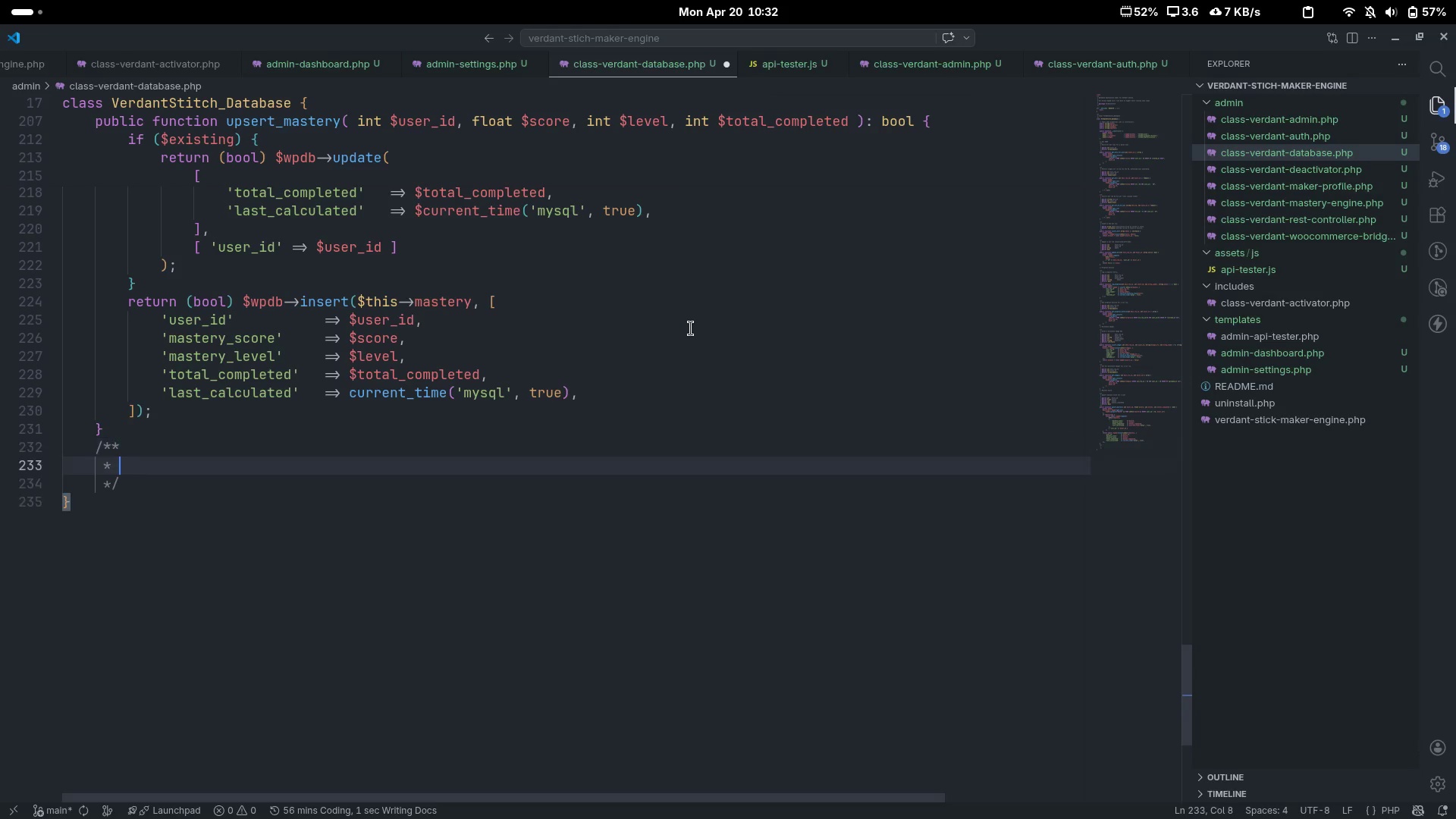 
key(Enter)
 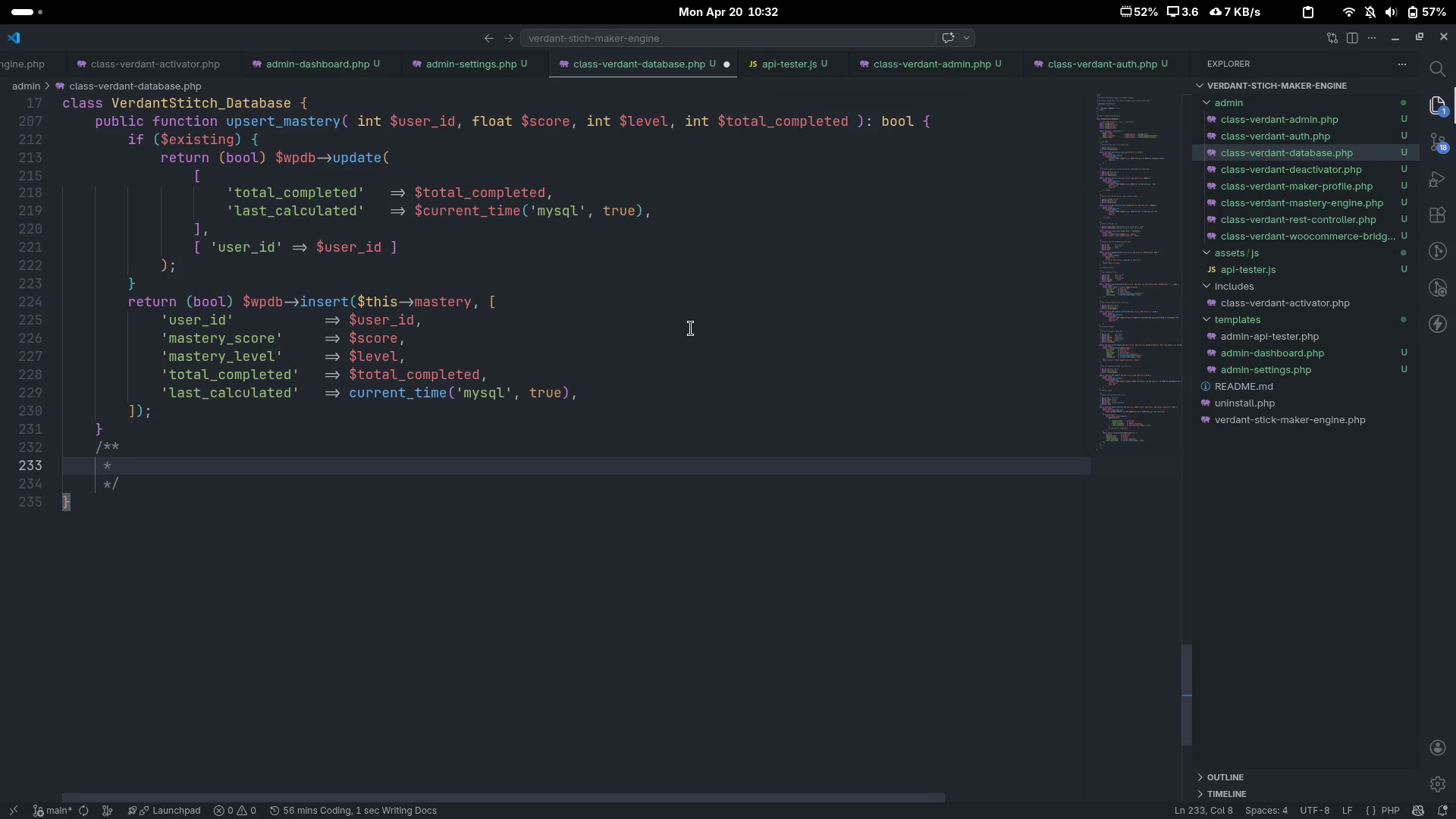 
type(Get mastery row for a user.)
 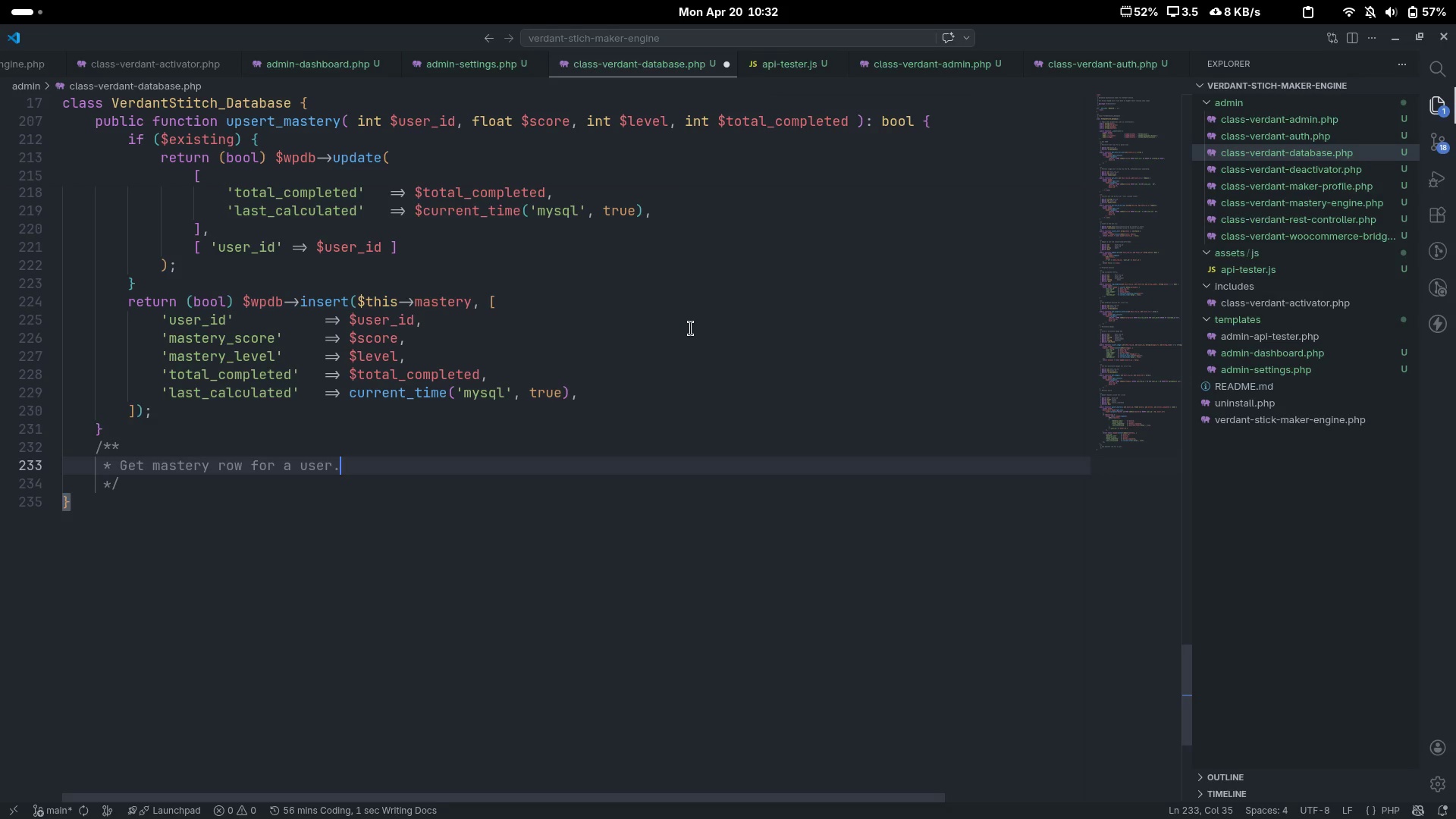 
key(Enter)
 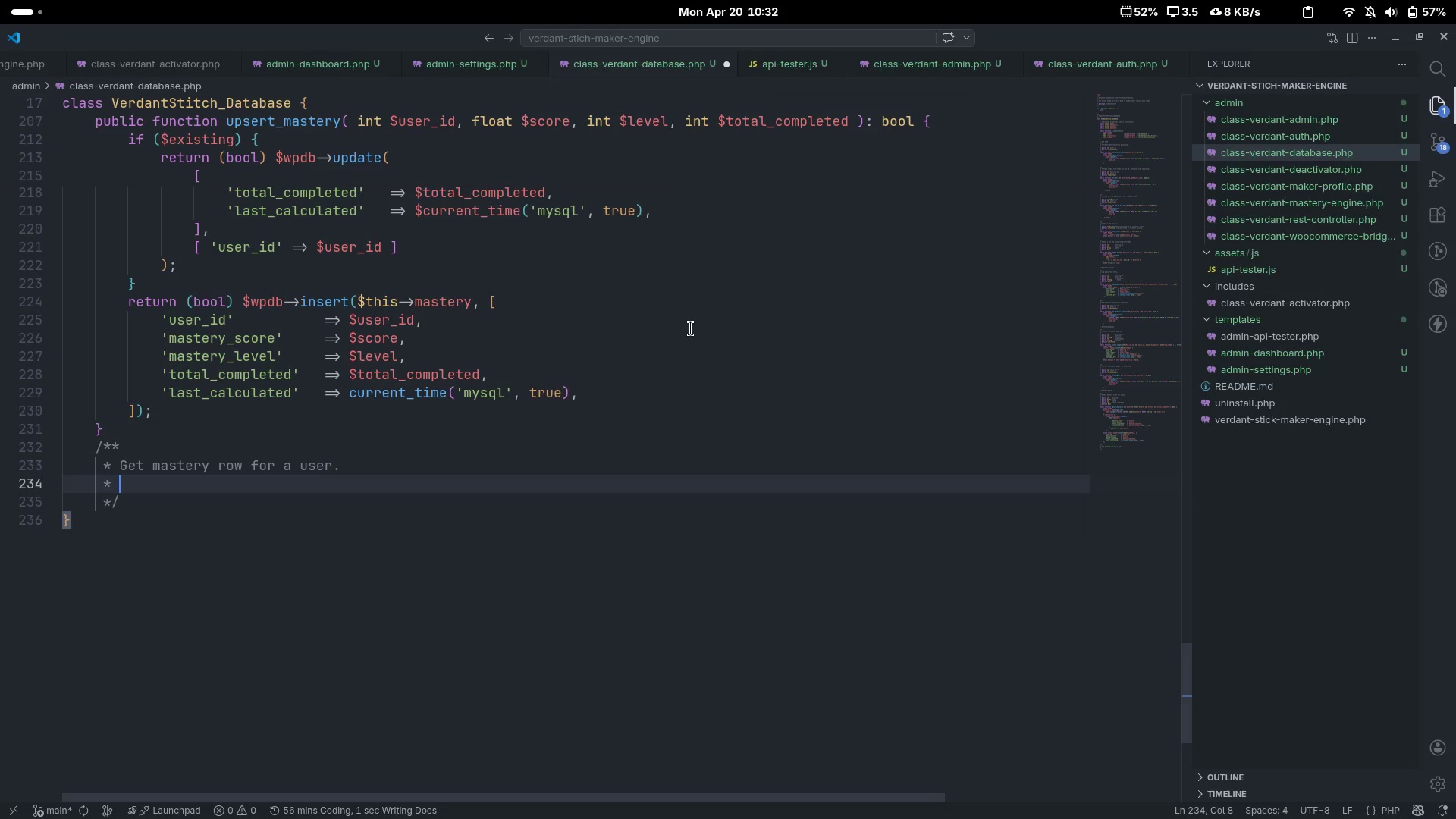 
key(Enter)
 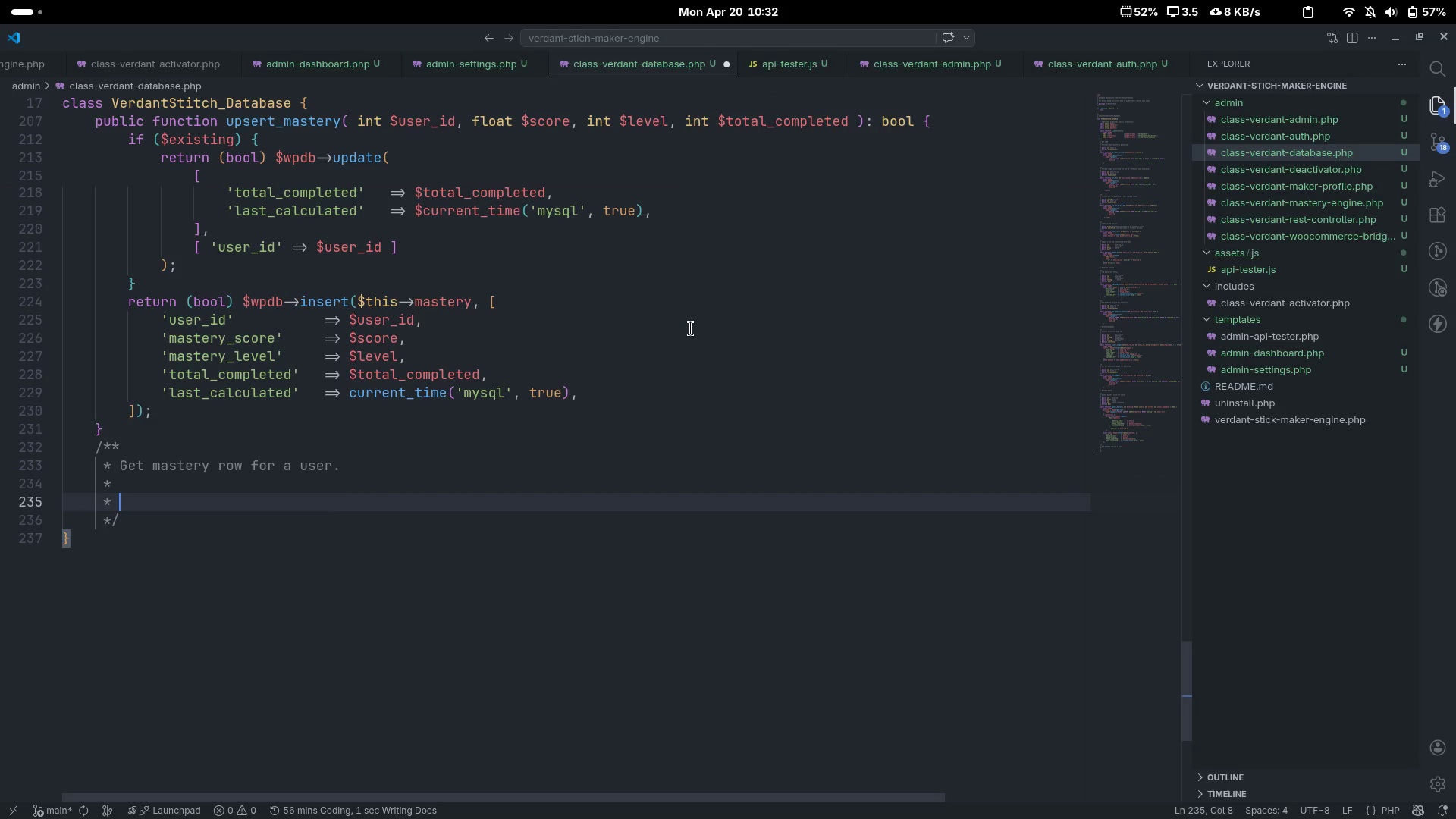 
hold_key(key=ShiftLeft, duration=0.67)
 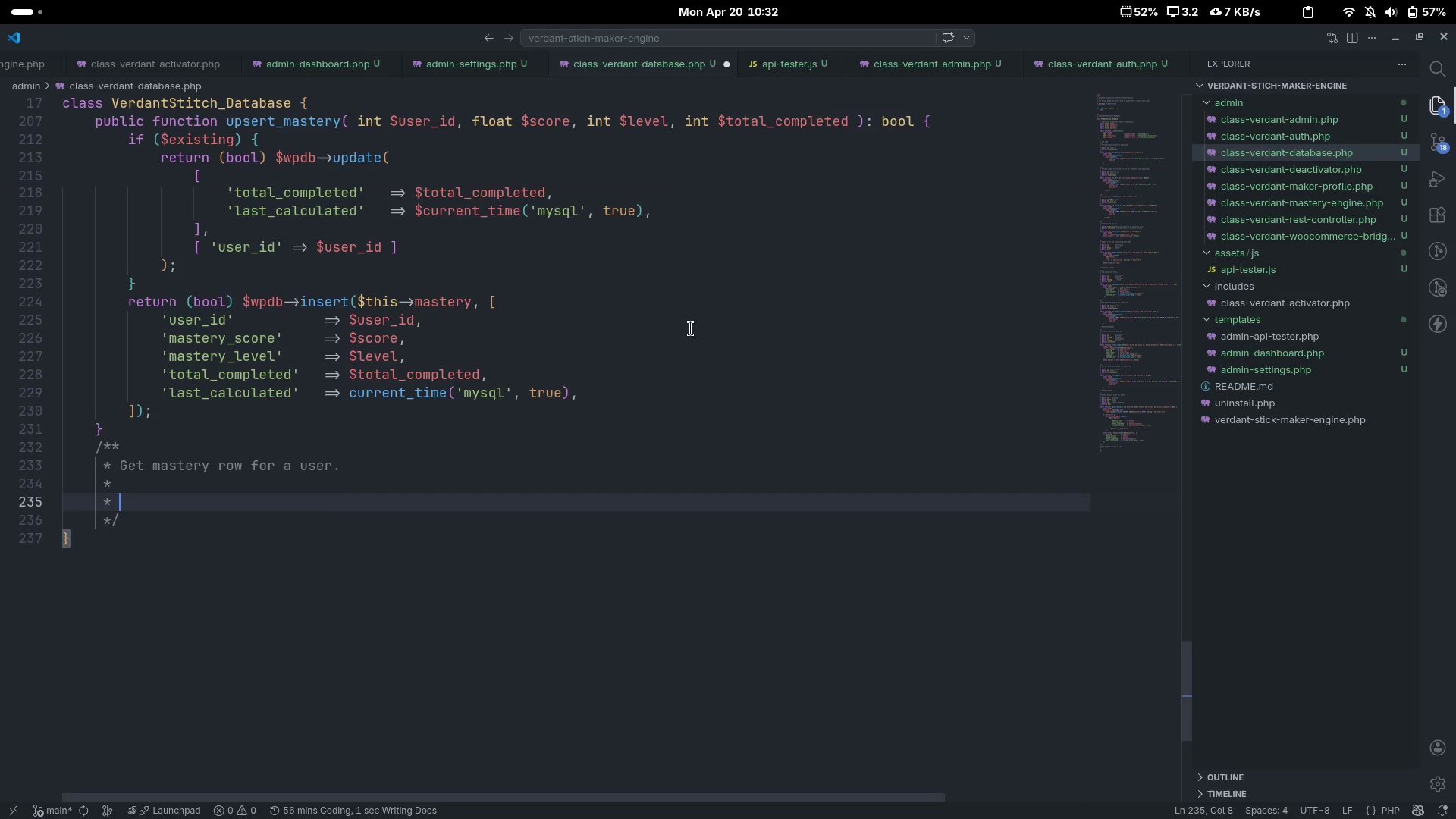 
type(@param int $user_id)
 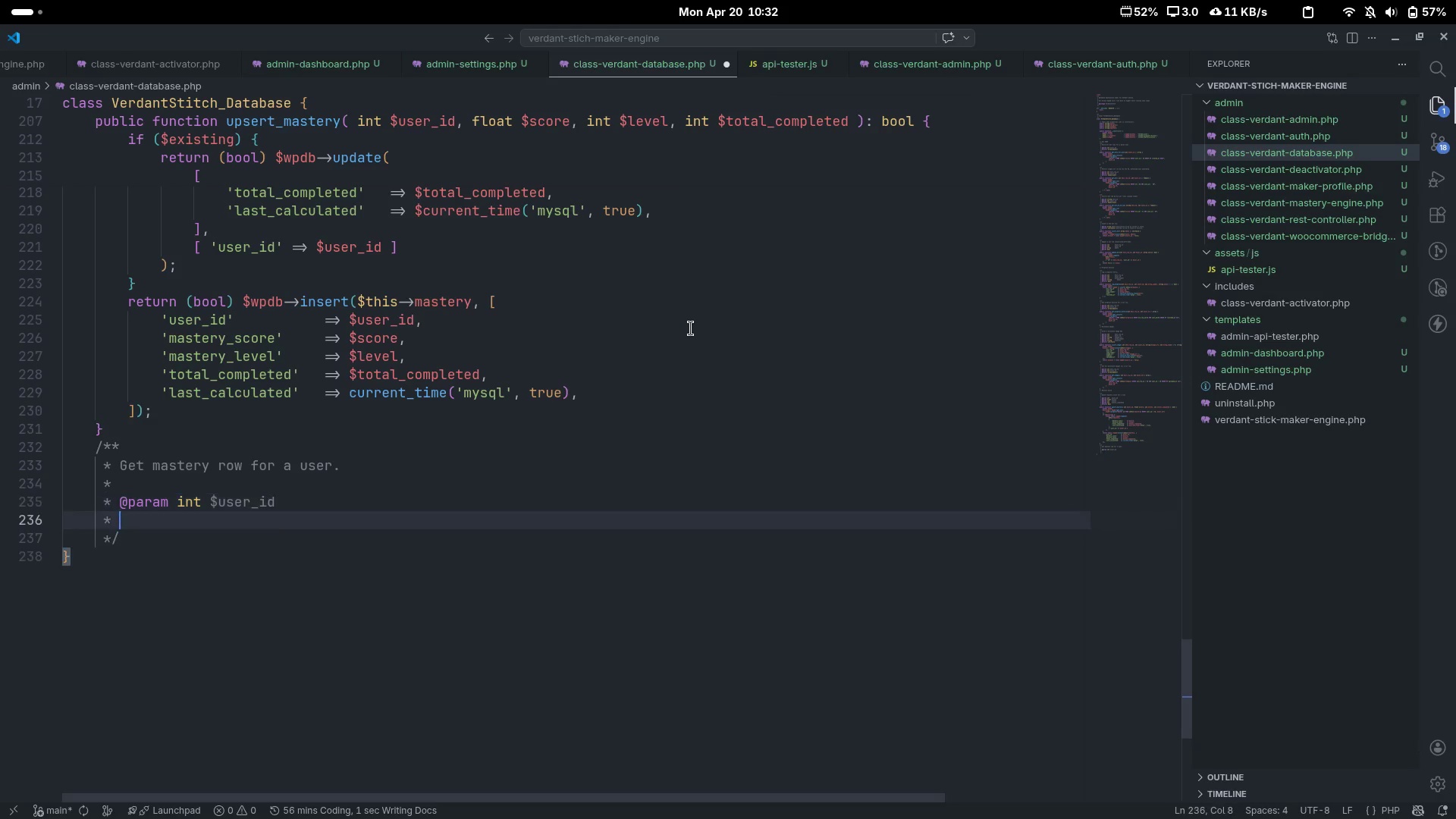 
 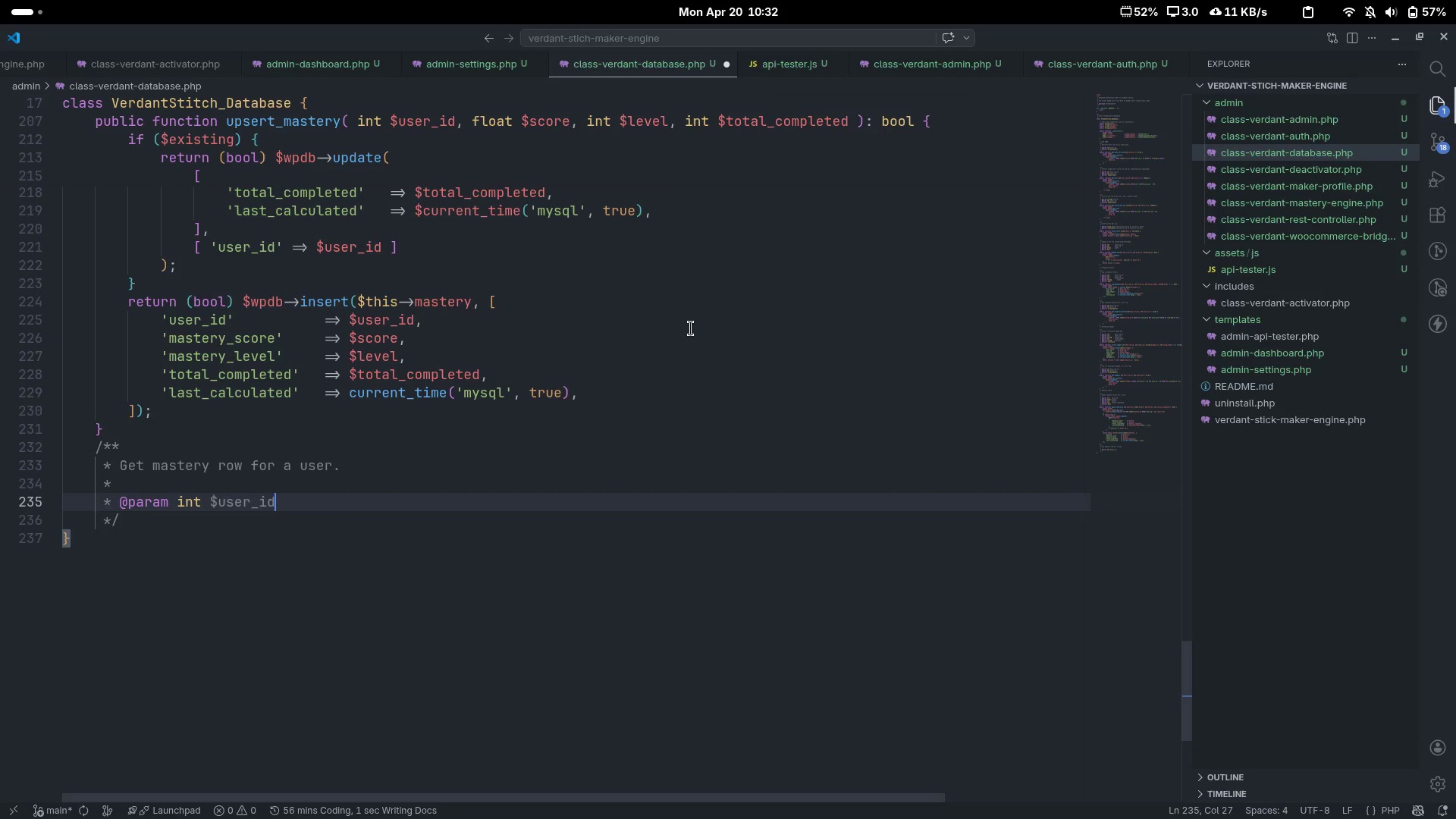 
key(Enter)
 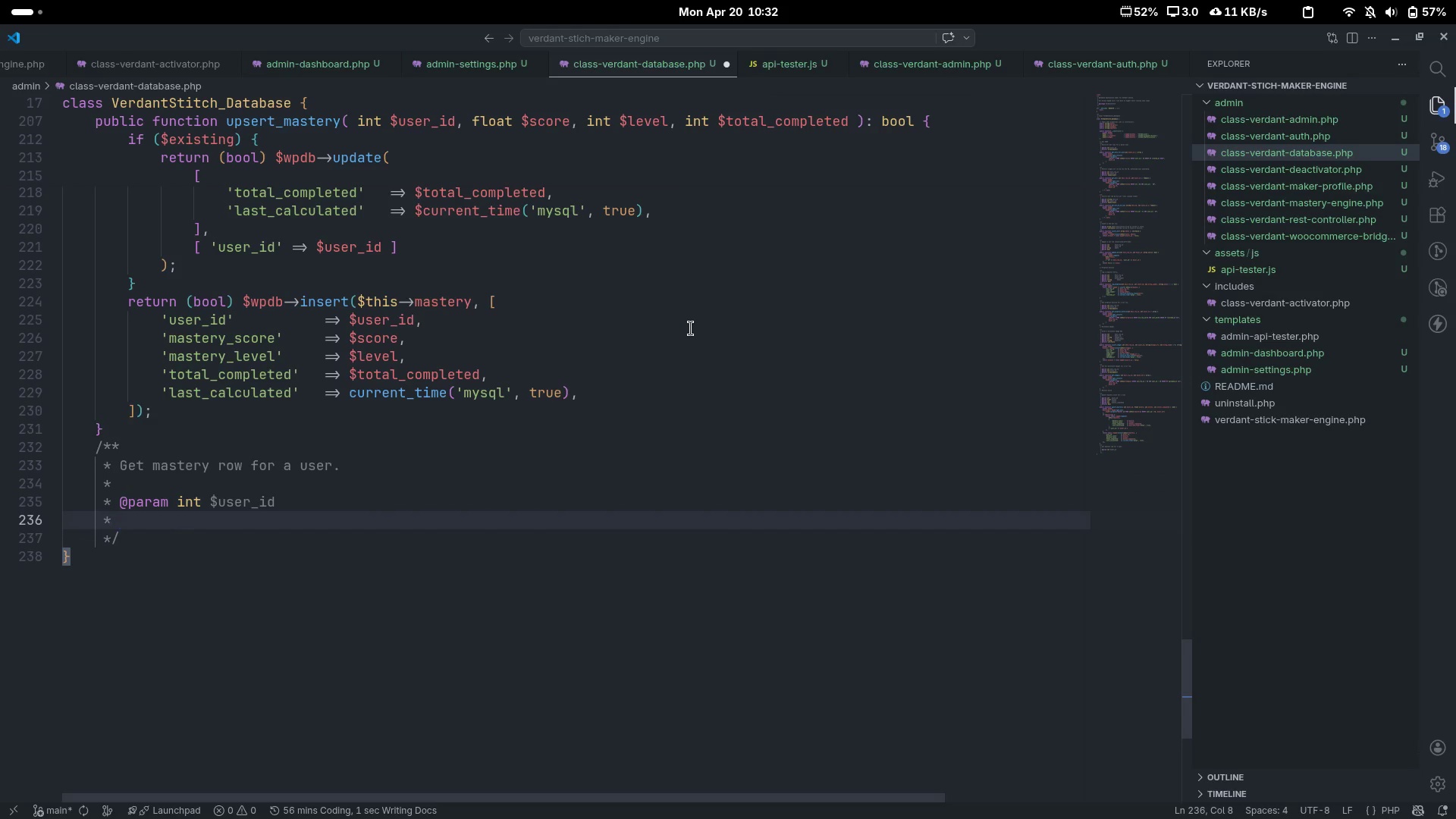 
type(@return object|null)
key(Escape)
 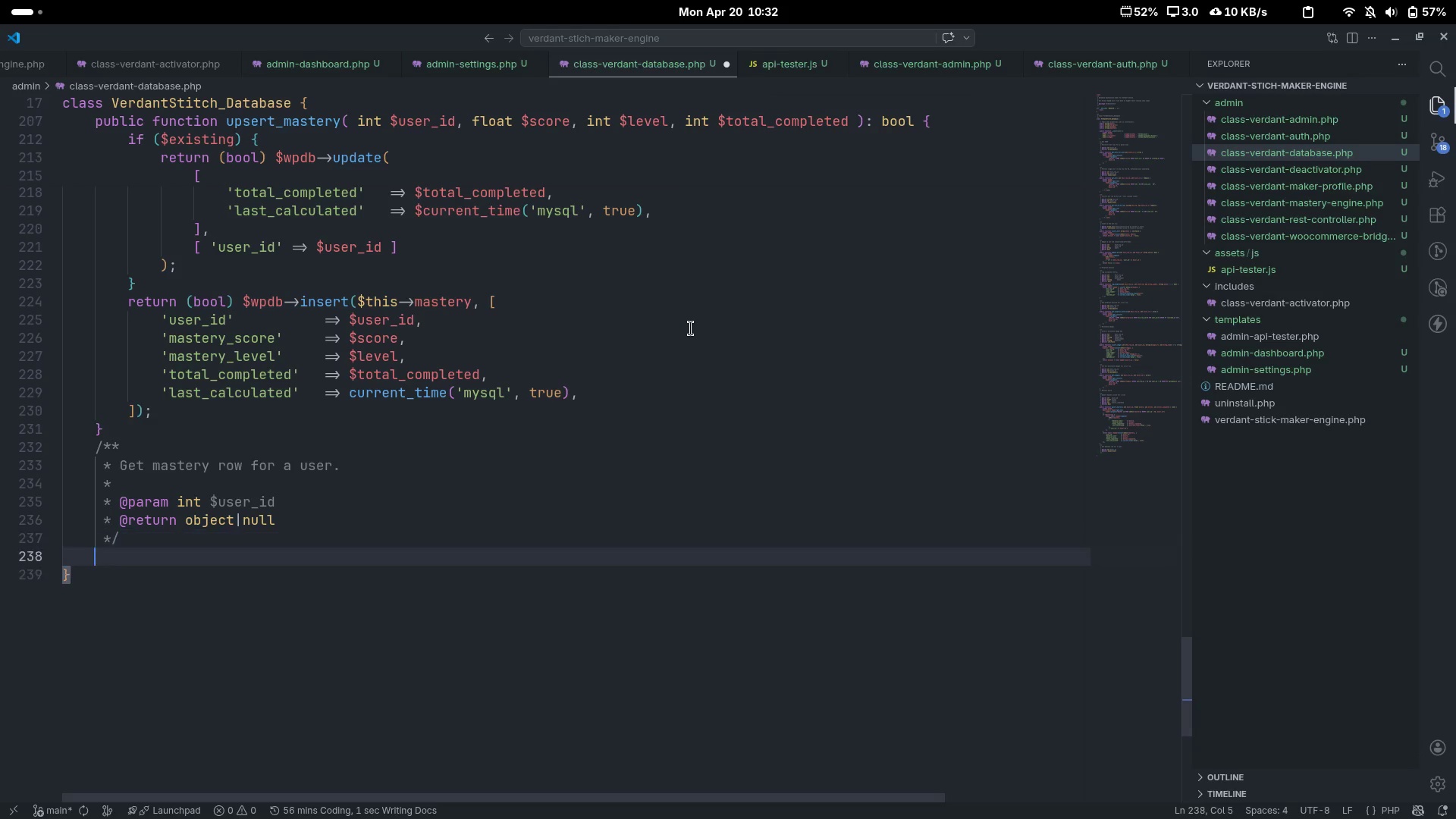 
 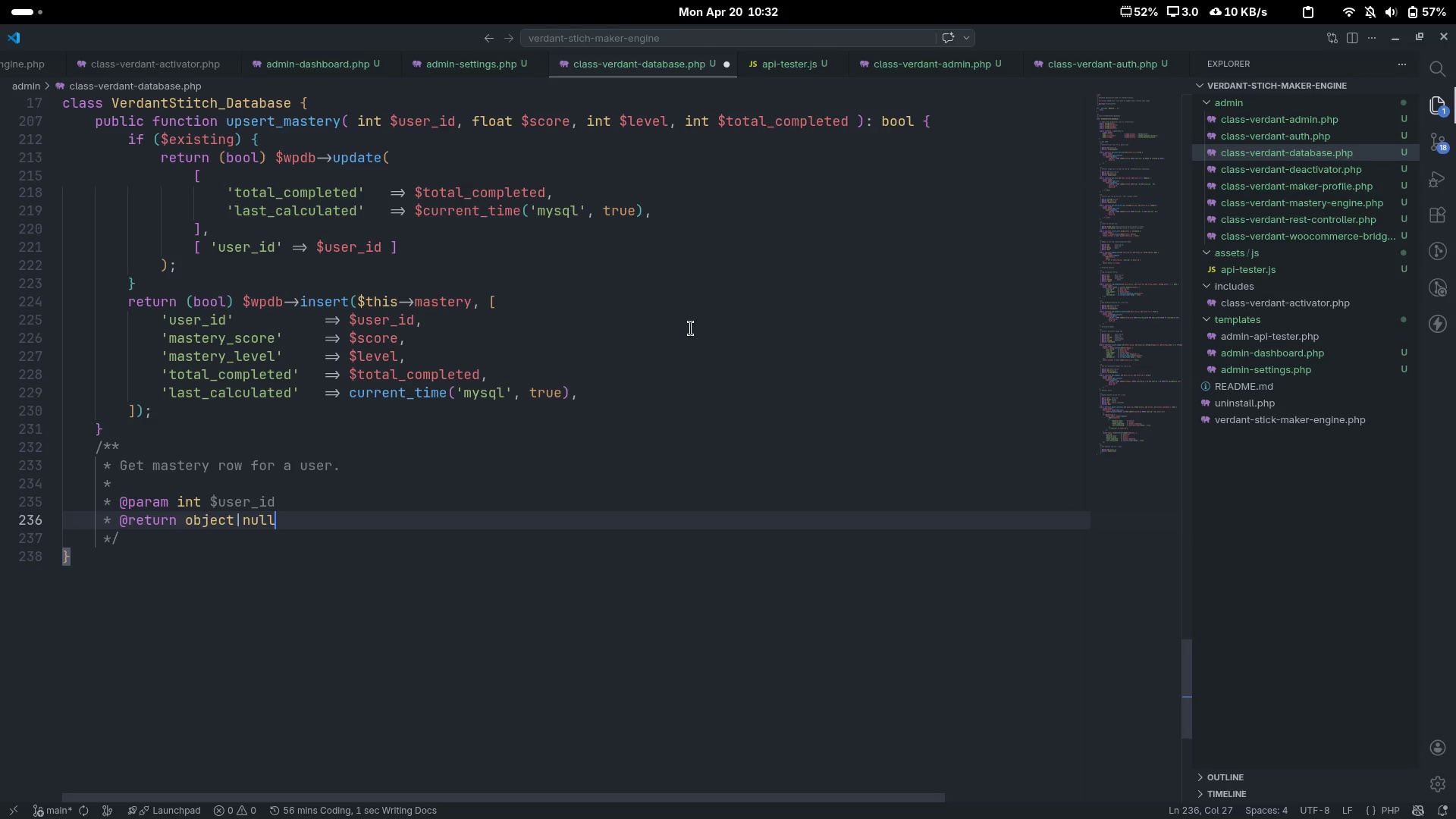 
key(ArrowDown)
 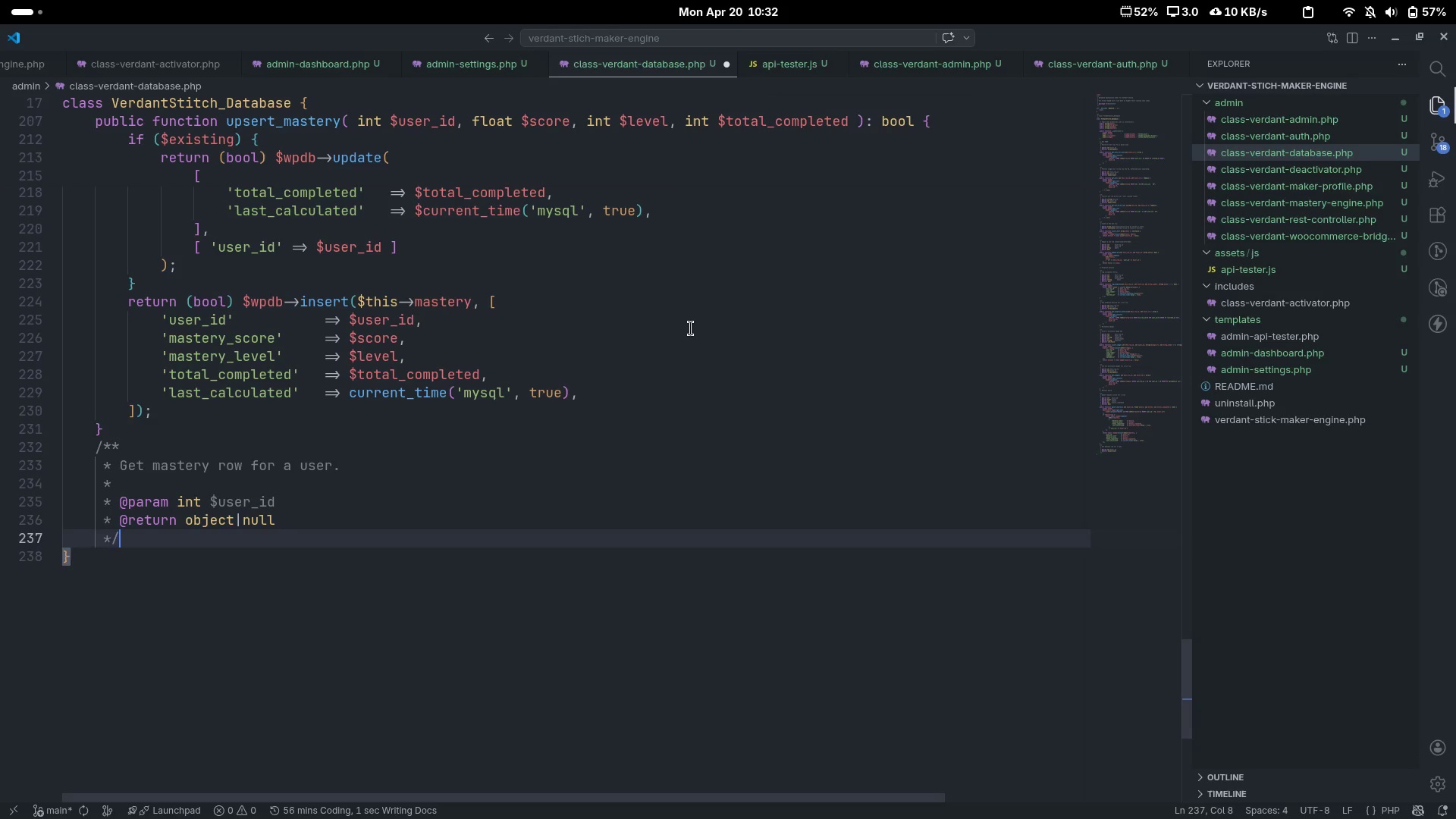 
key(Enter)
 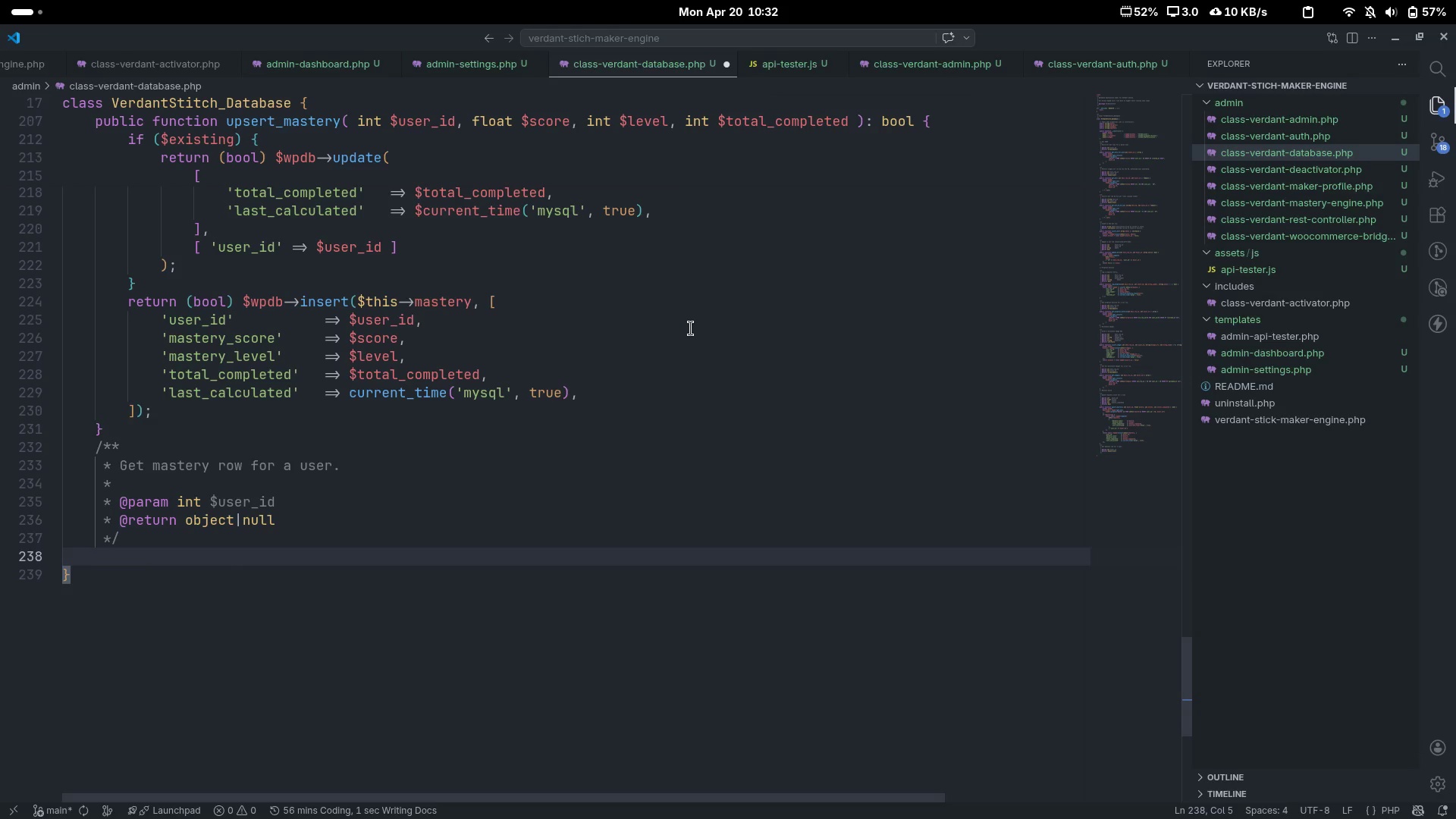 
type(publc)
key(Tab)
type( function get)
key(Backspace)
type(et)
key(Backspace)
key(Backspace)
type(t_mastery( )
 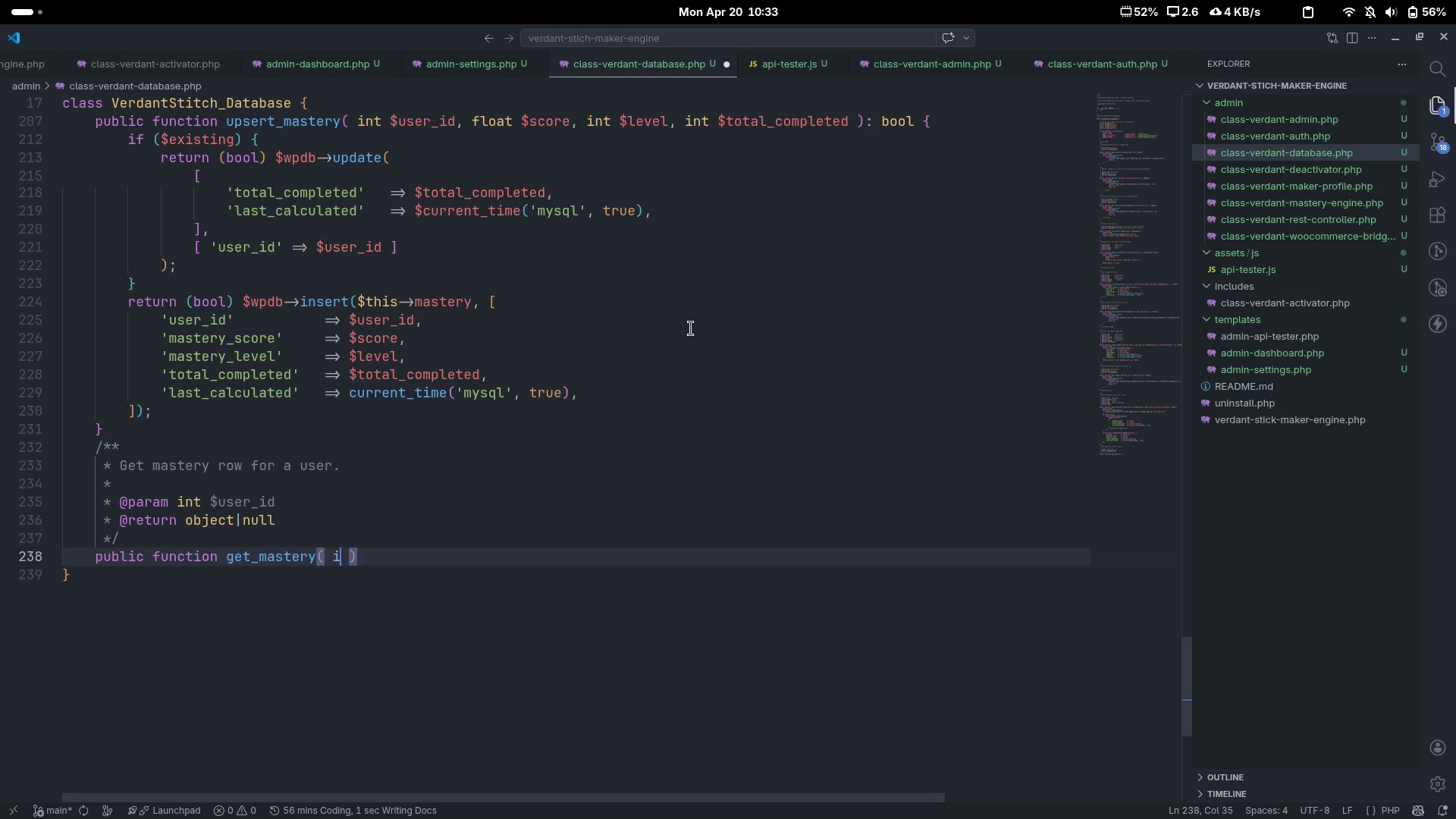 
 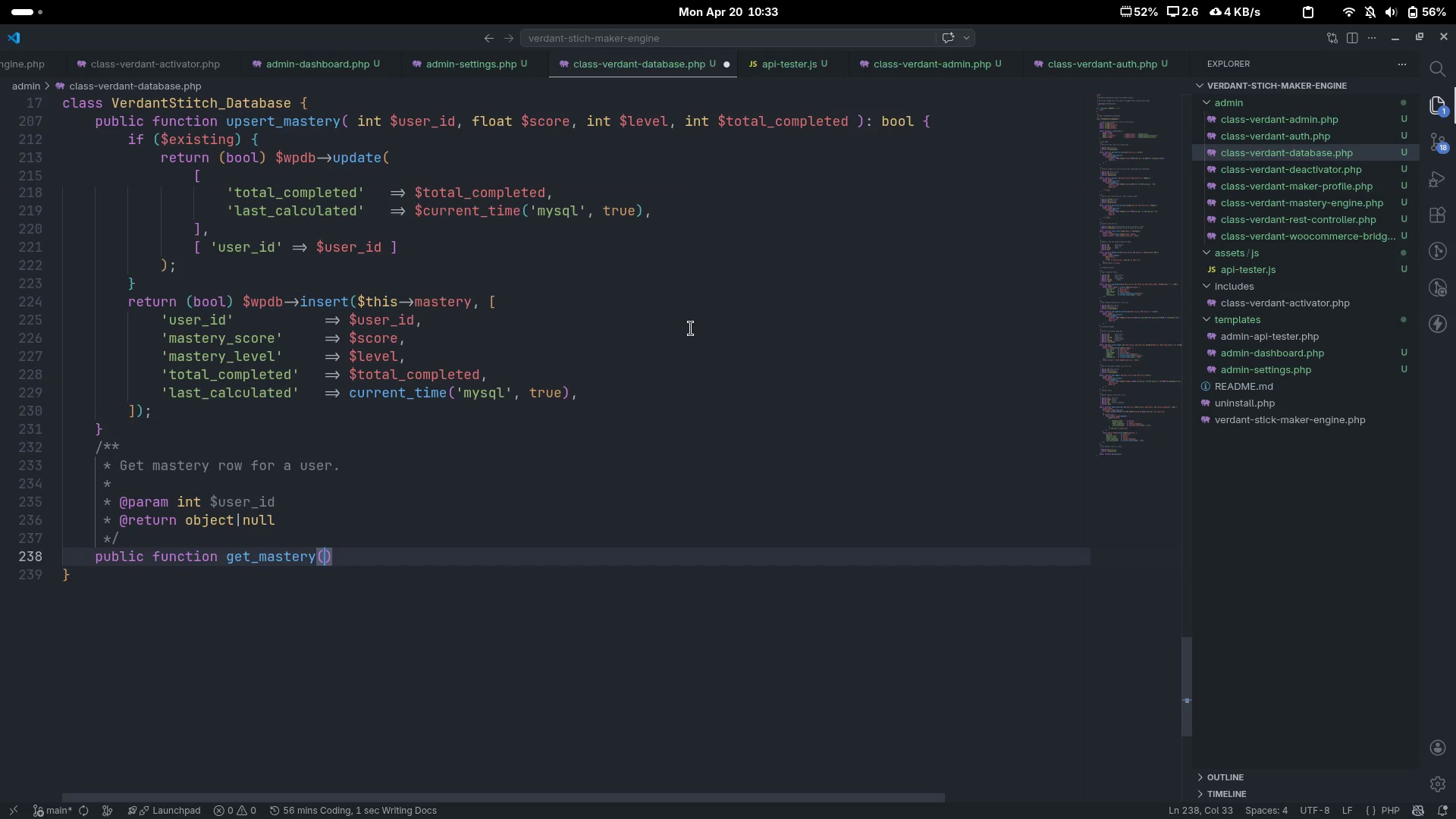 
key(ArrowLeft)
 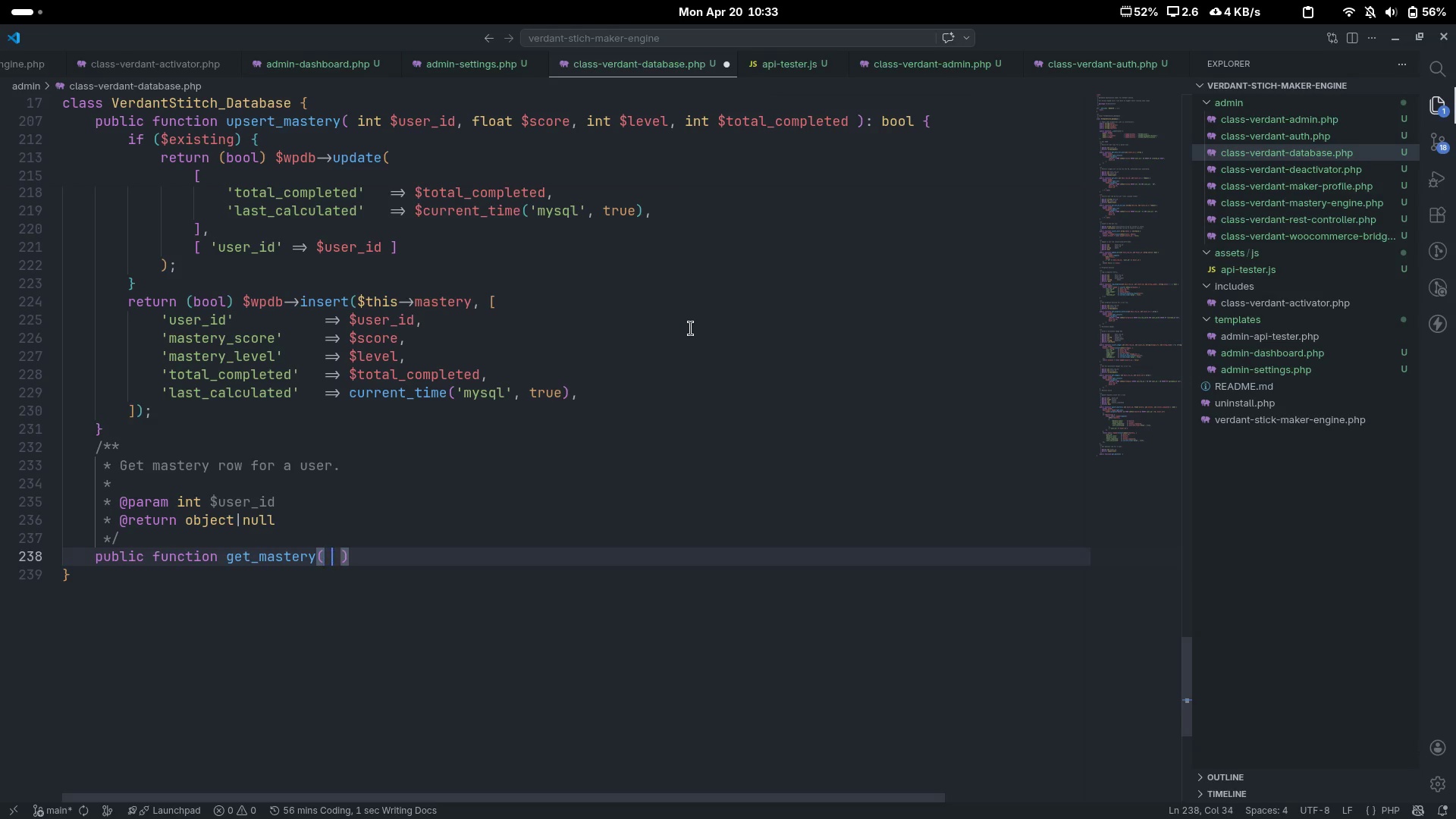 
type( int $user)
key(Tab)
 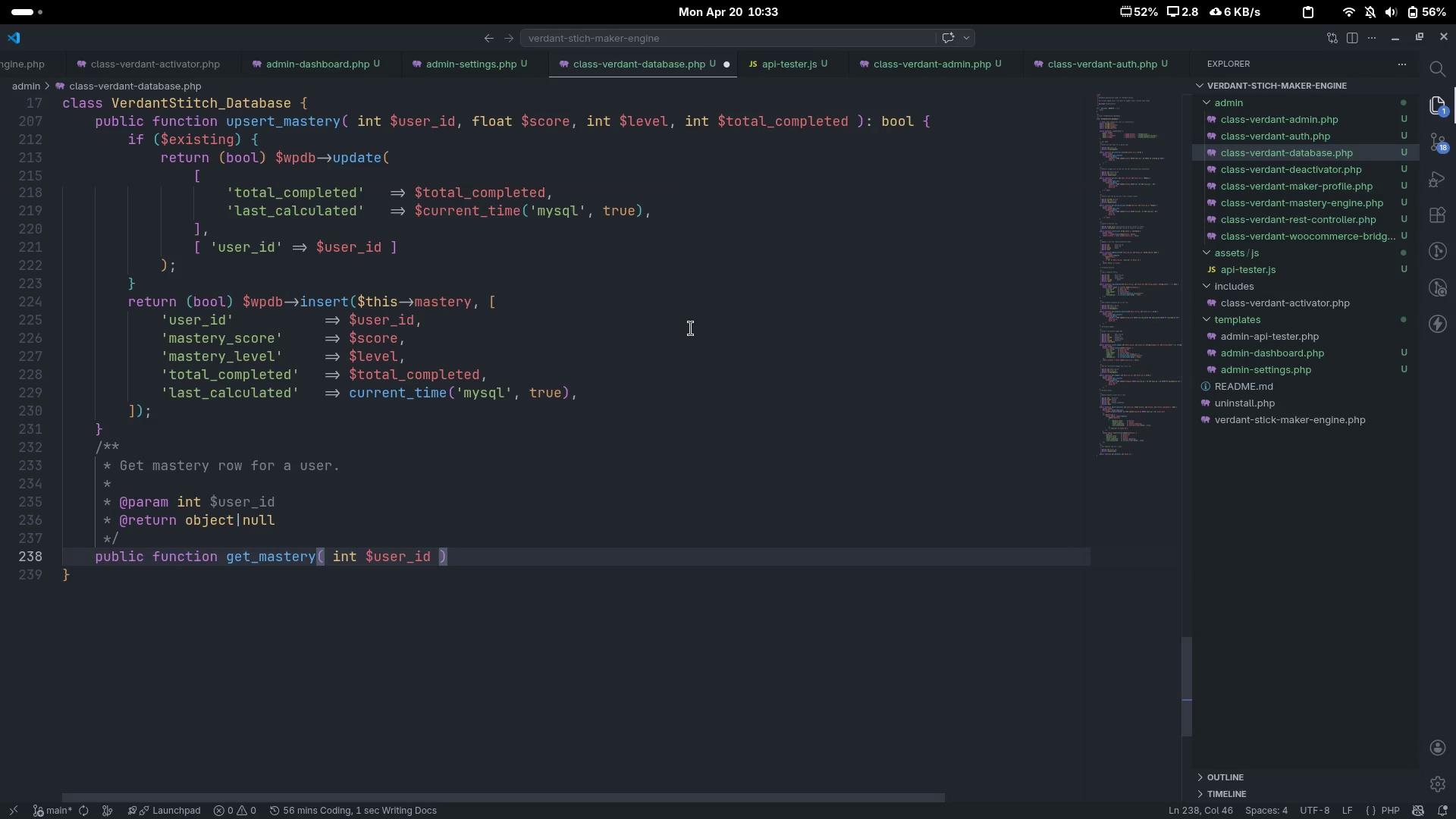 
key(ArrowRight)
 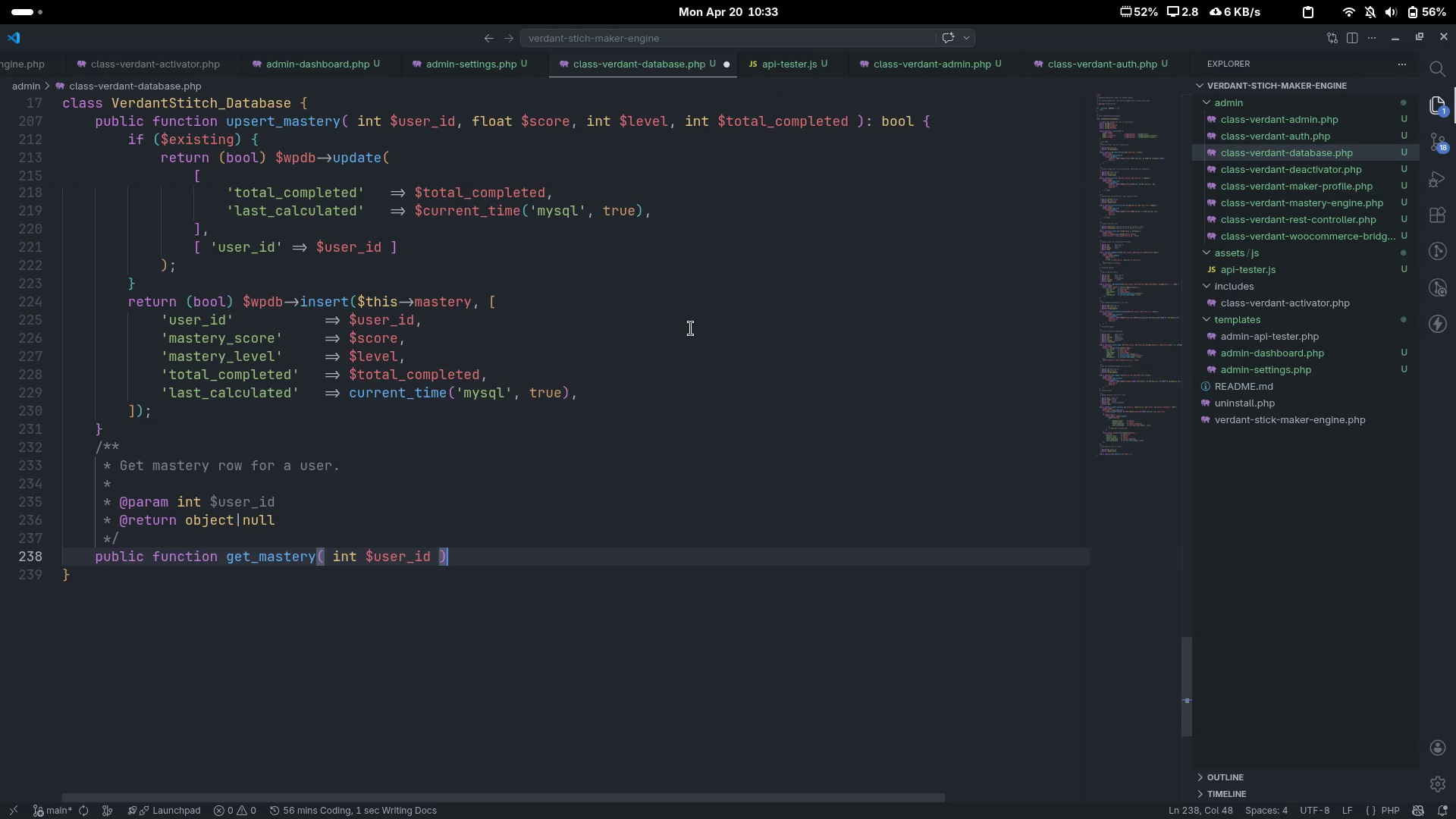 
key(ArrowRight)
 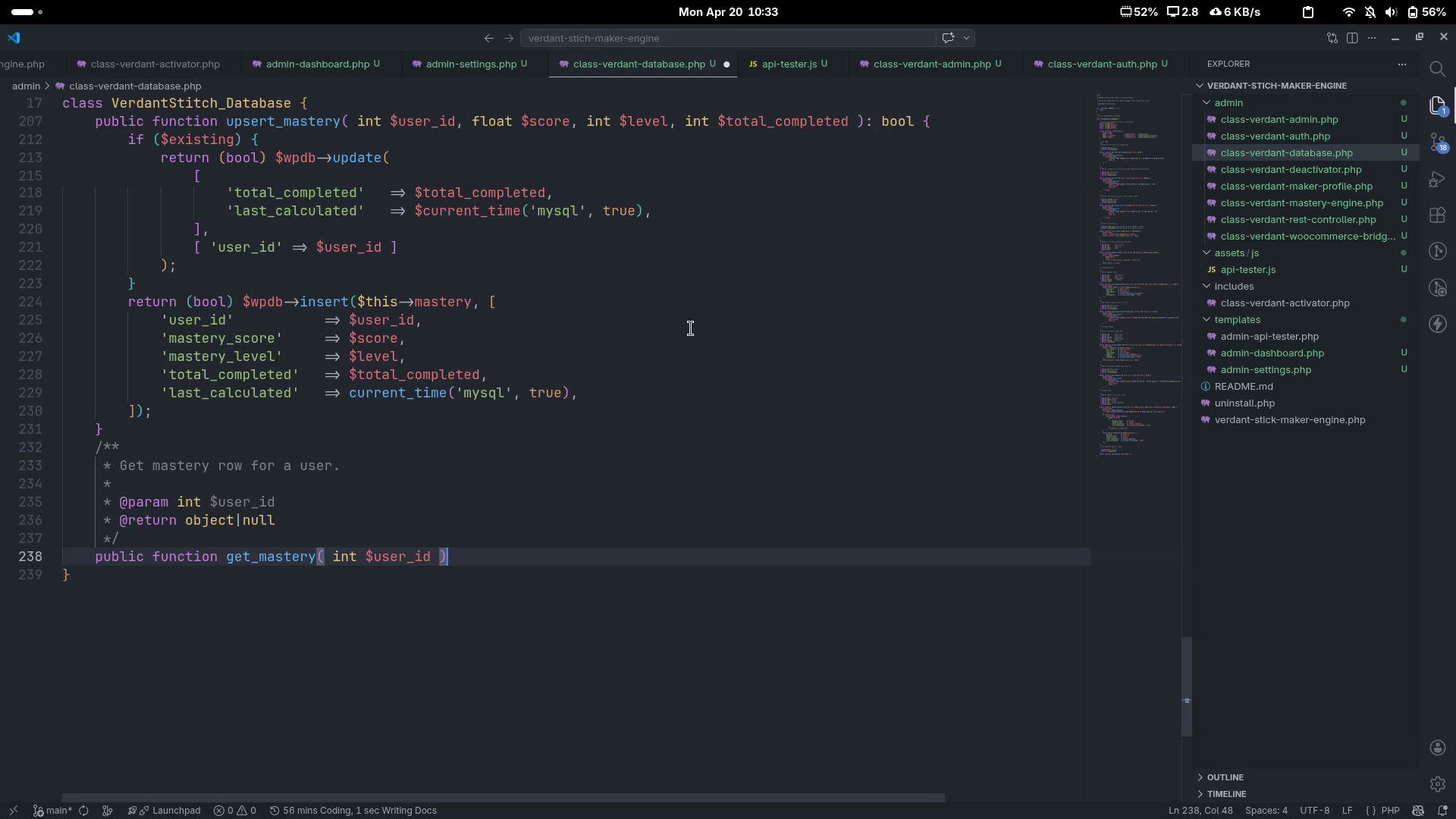 
type(: ?object {)
 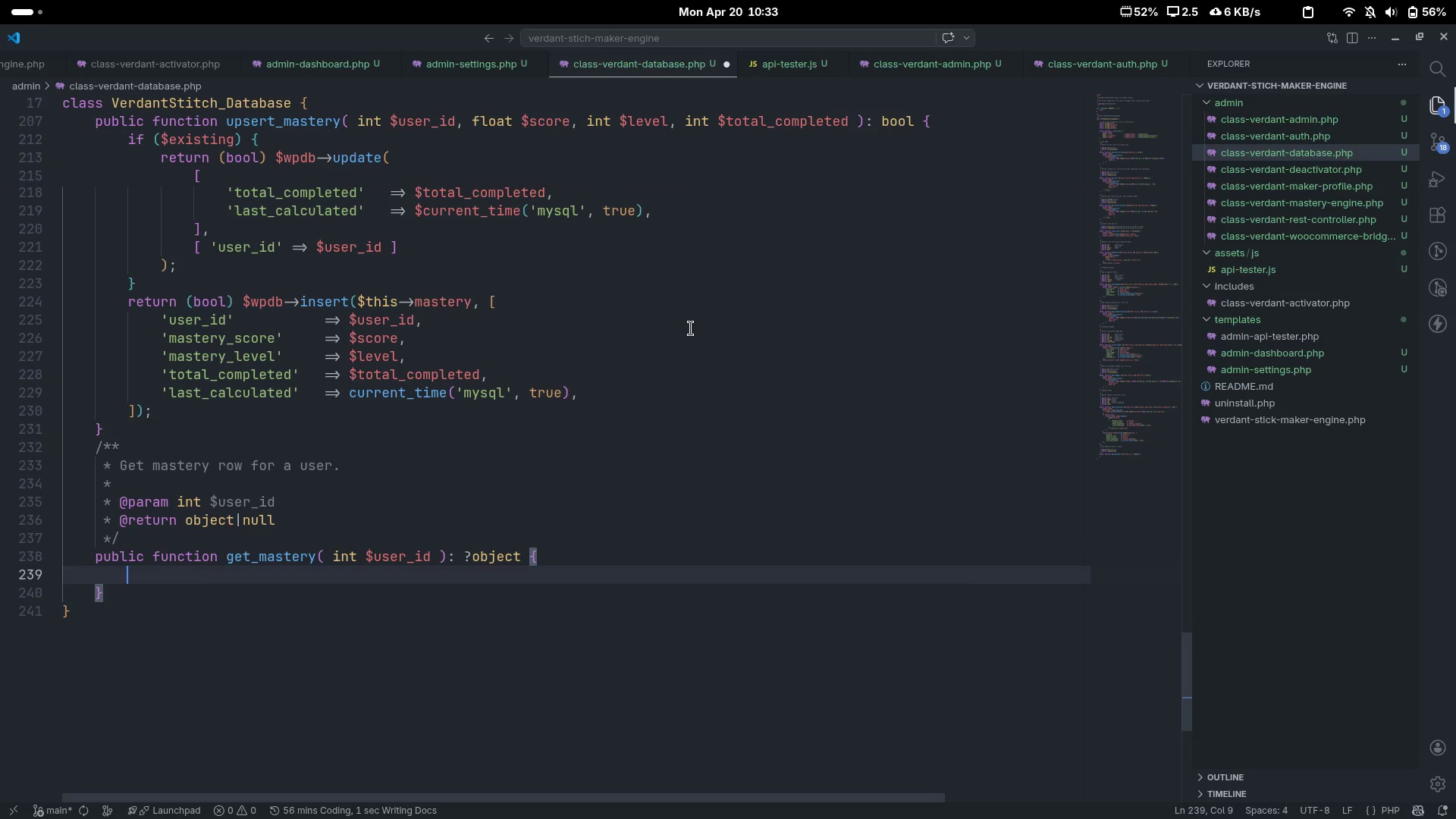 
 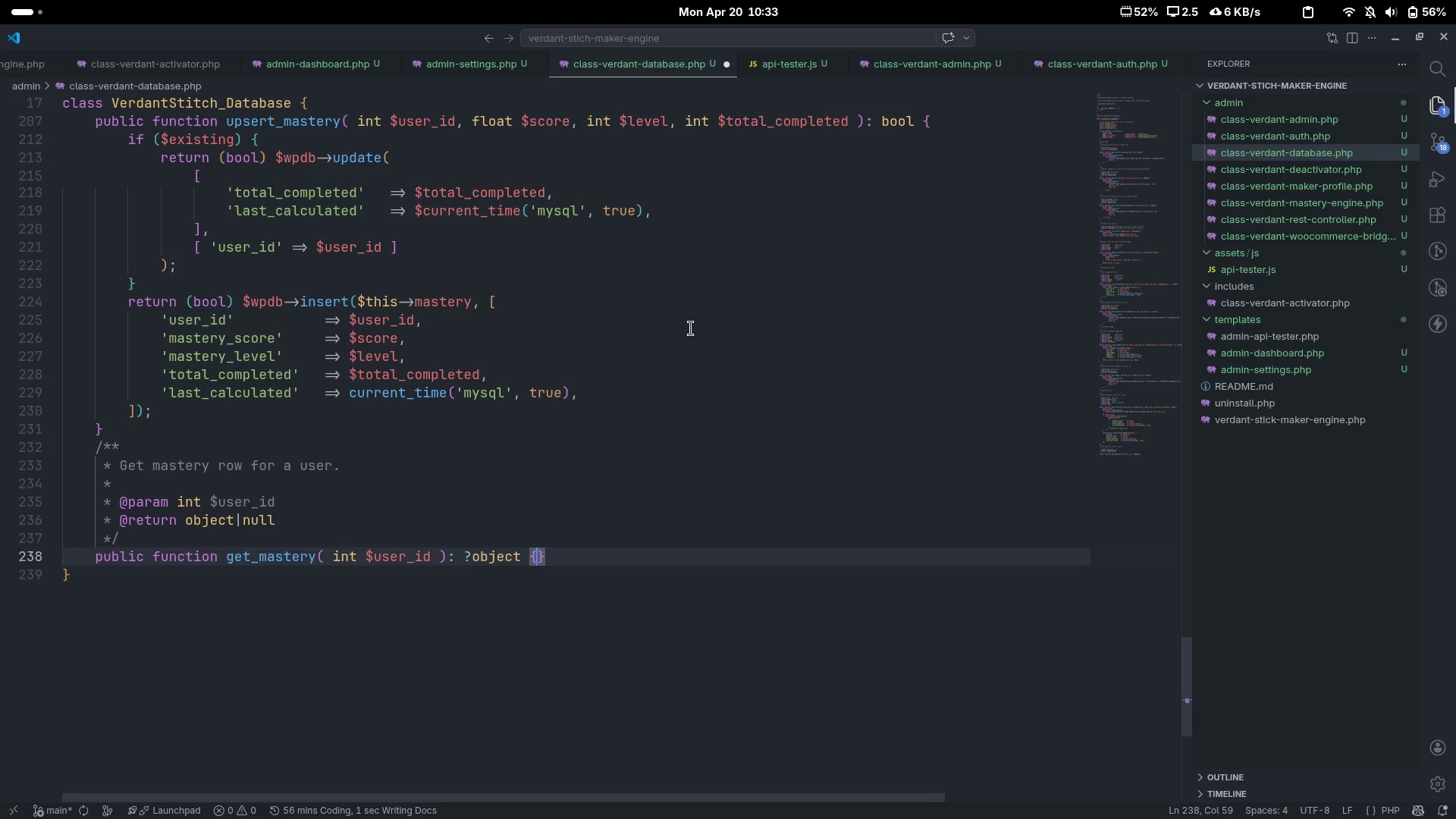 
key(Enter)
 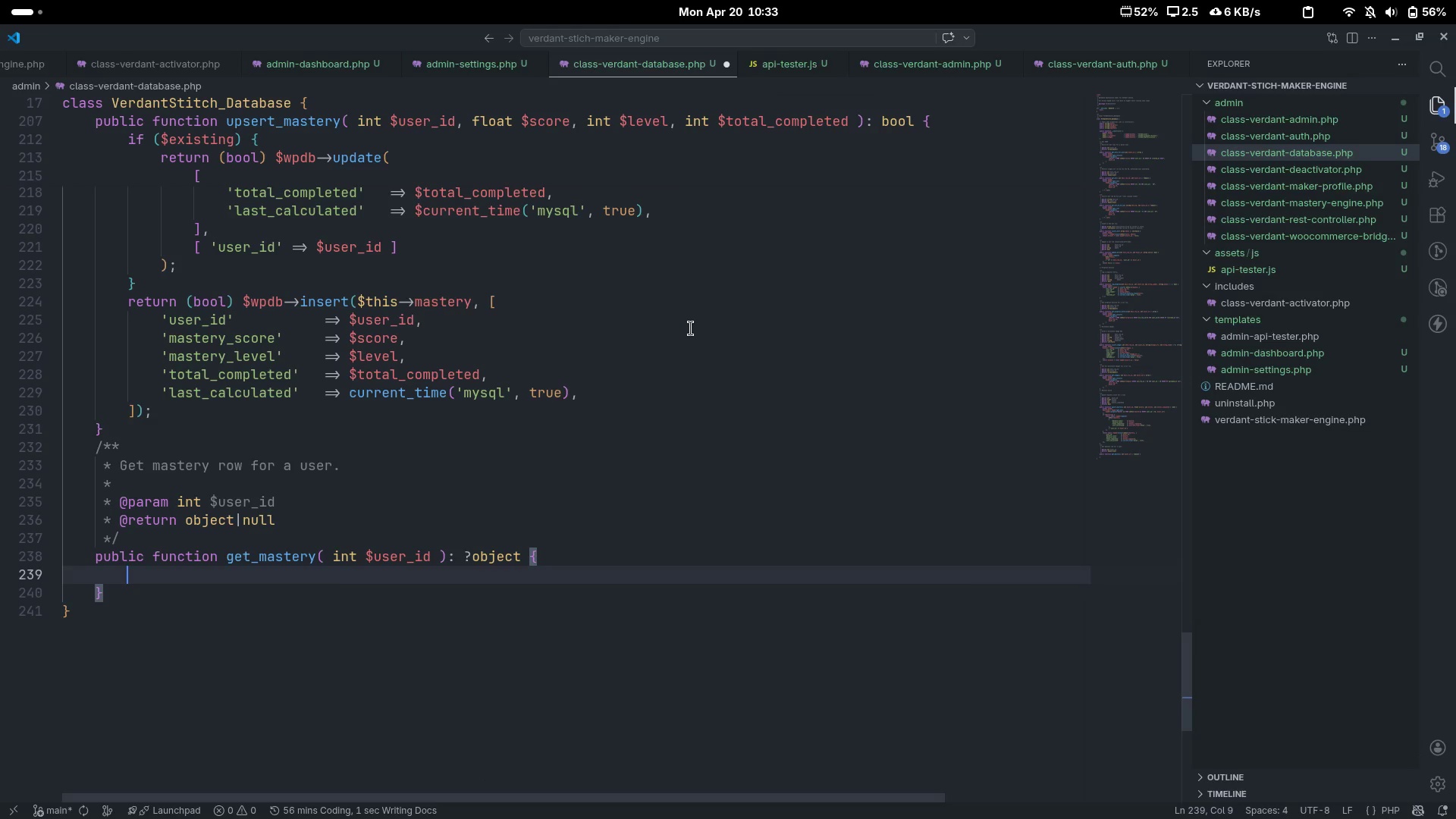 
type(gloa)
key(Tab)
type( $wp)
key(Tab)
type(;)
 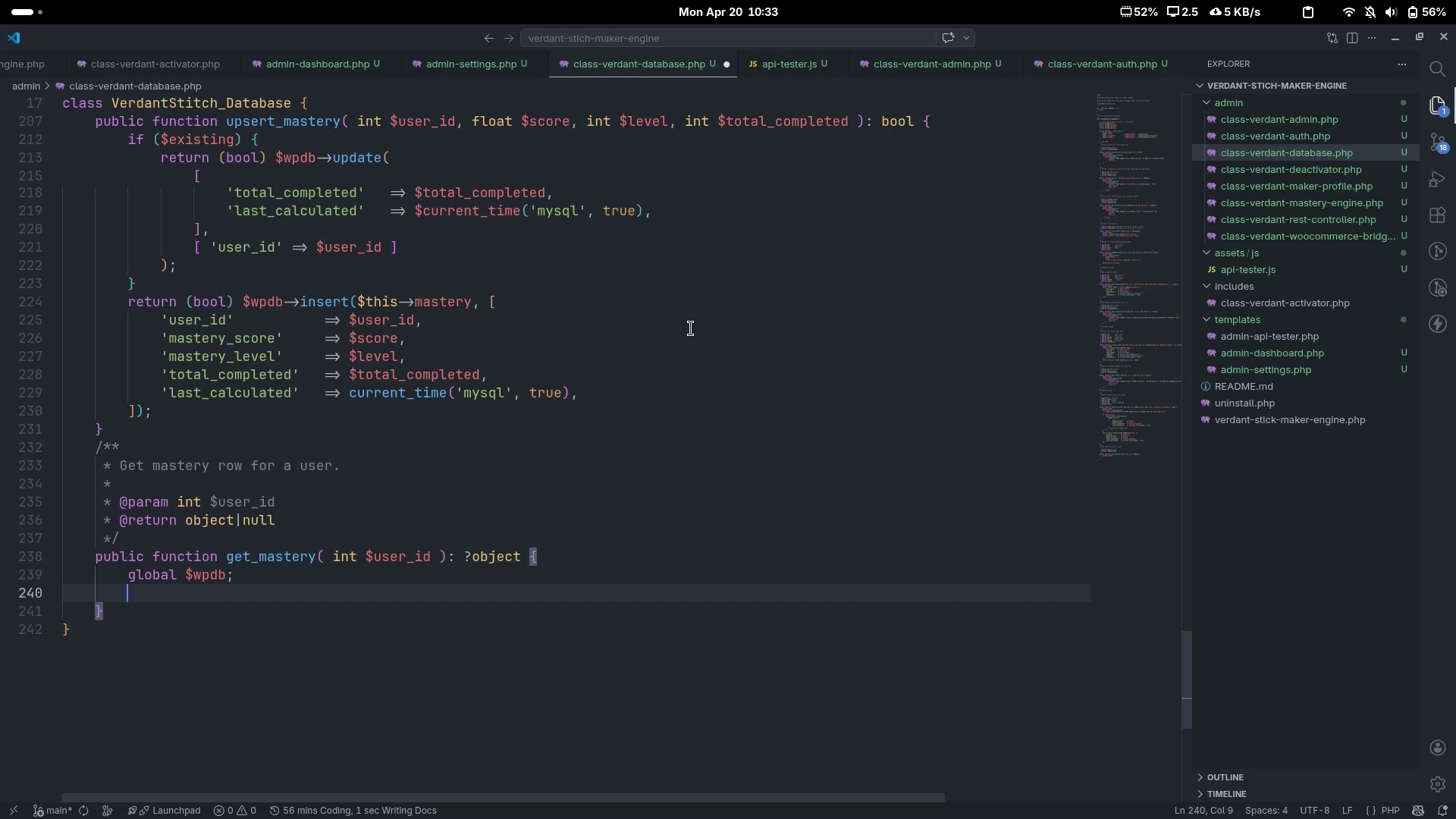 
 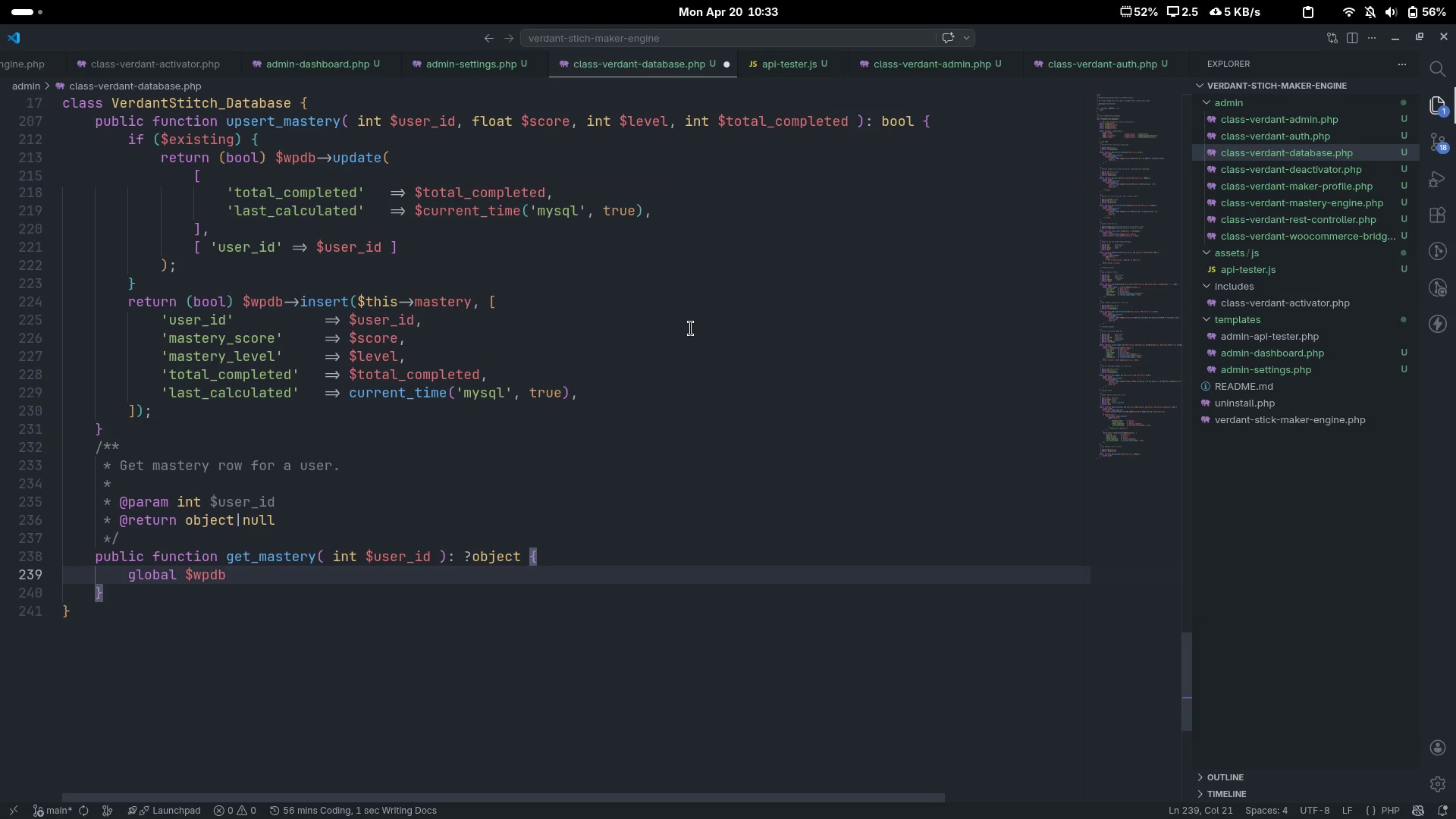 
key(Enter)
 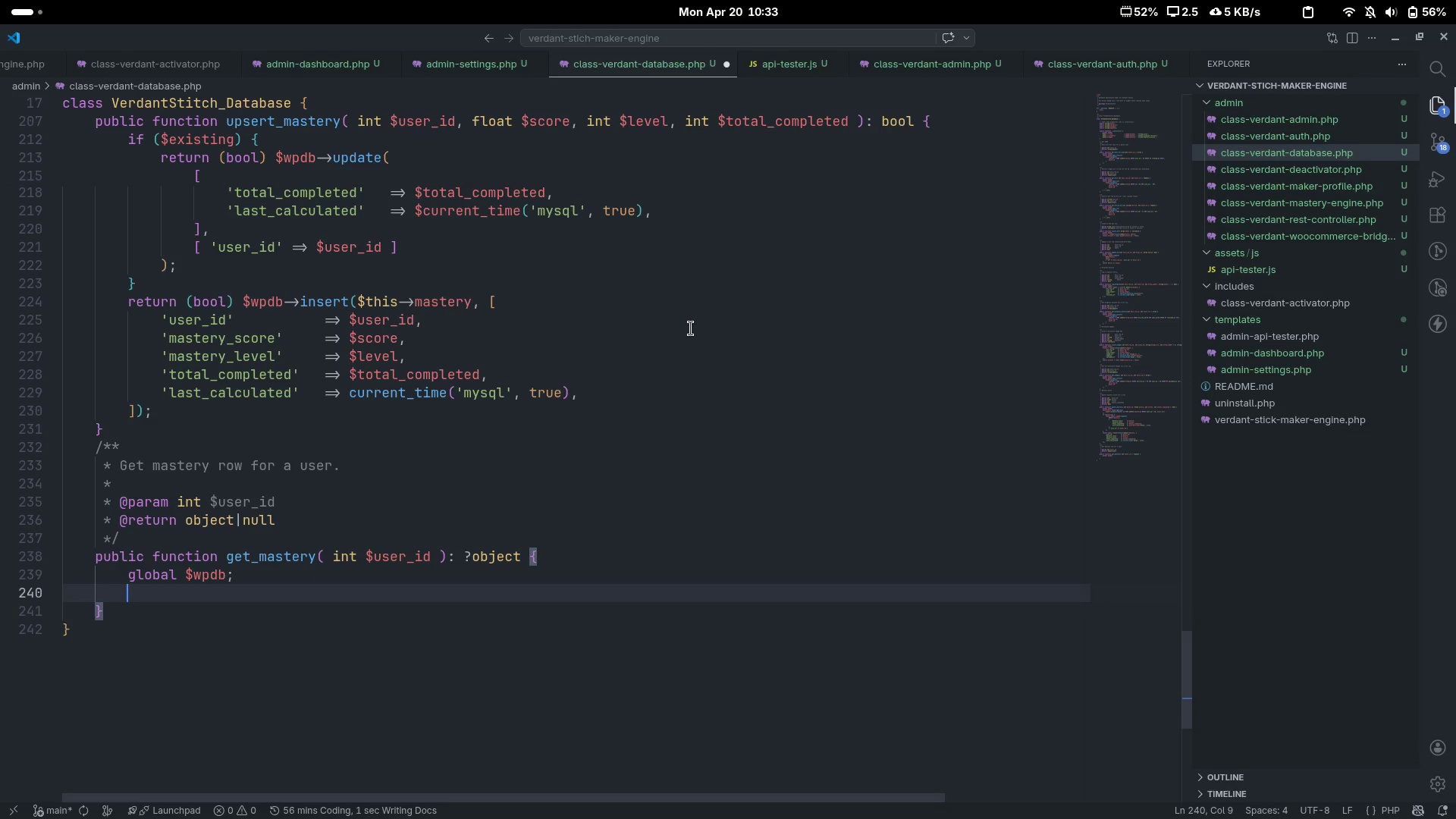 
type(return $wp)
key(Tab)
type( )
key(Backspace)
type(->get)row)
key(Backspace)
key(Backspace)
key(Backspace)
key(Backspace)
type(_row)
key(Escape)
type(()
 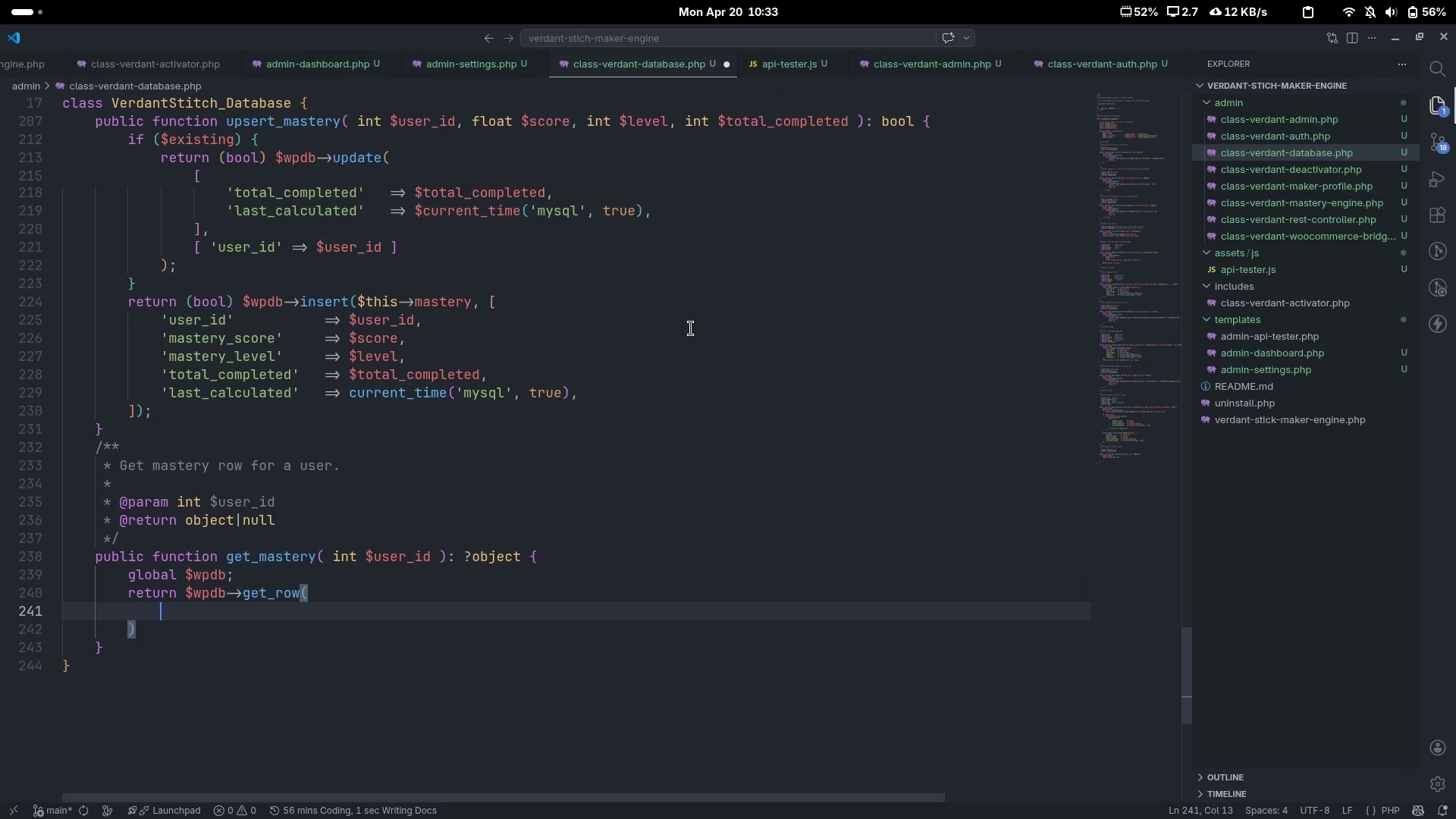 
 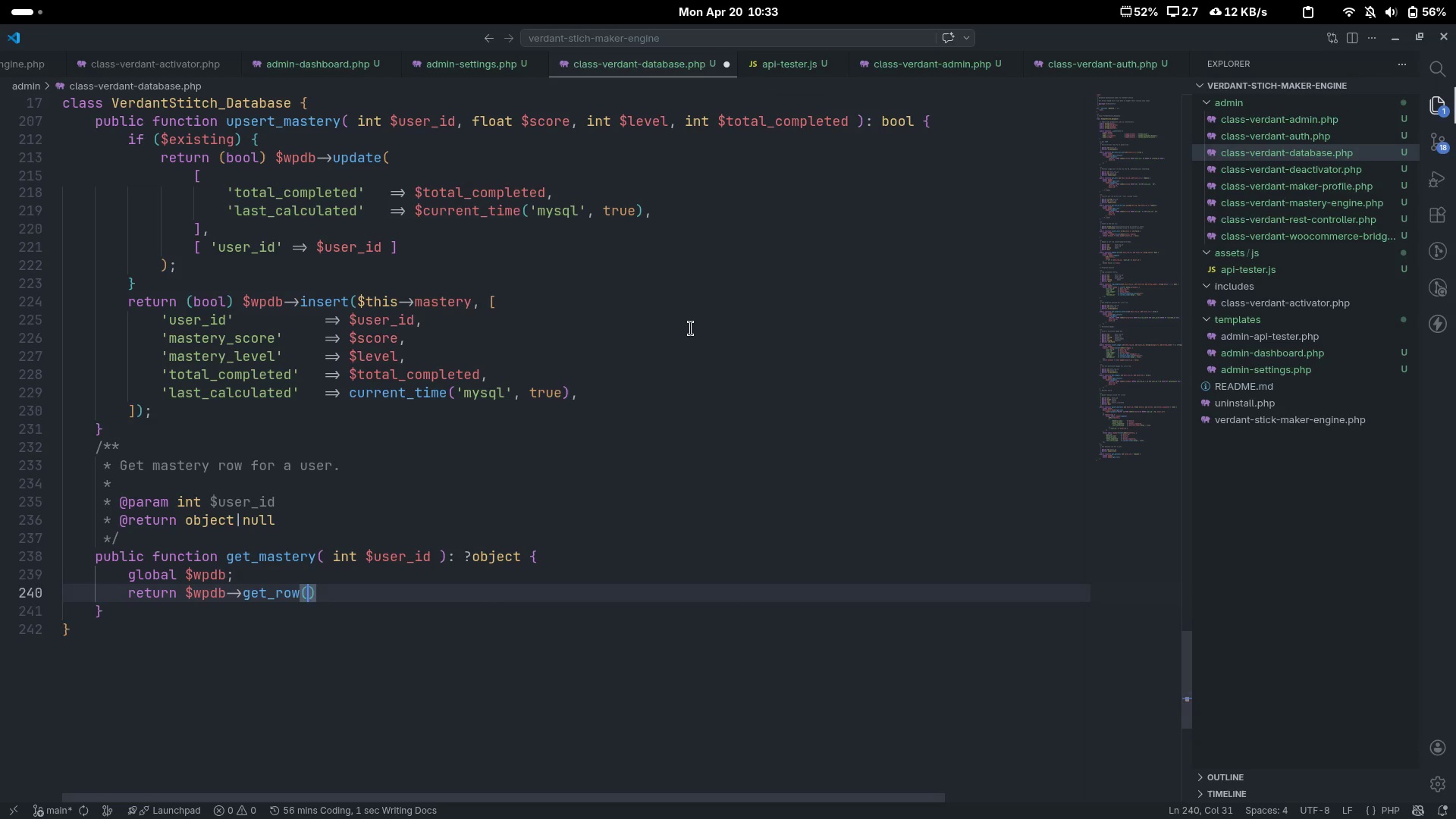 
key(Enter)
 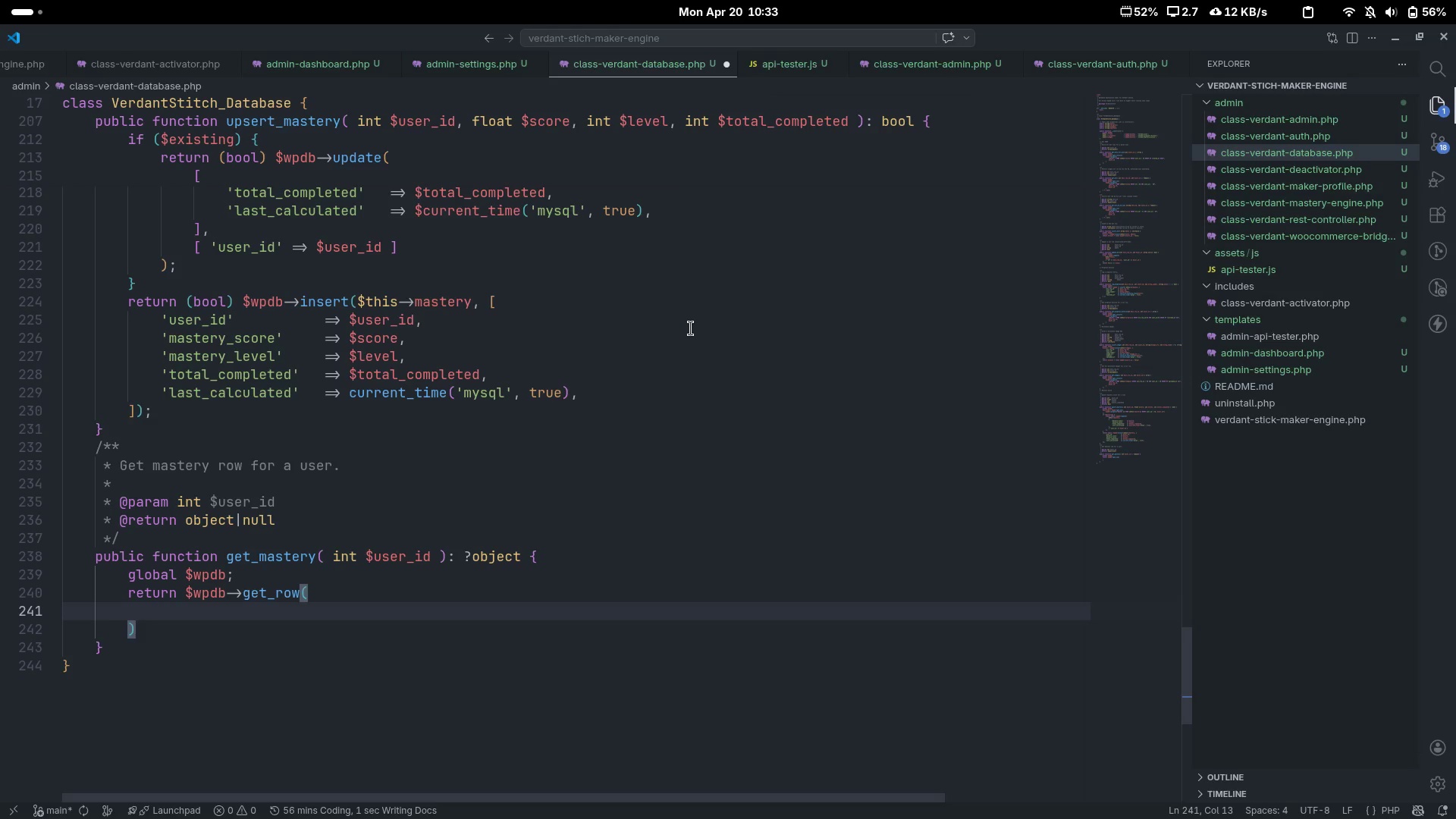 
type($wp)
key(Tab)
type(->prepare( )
 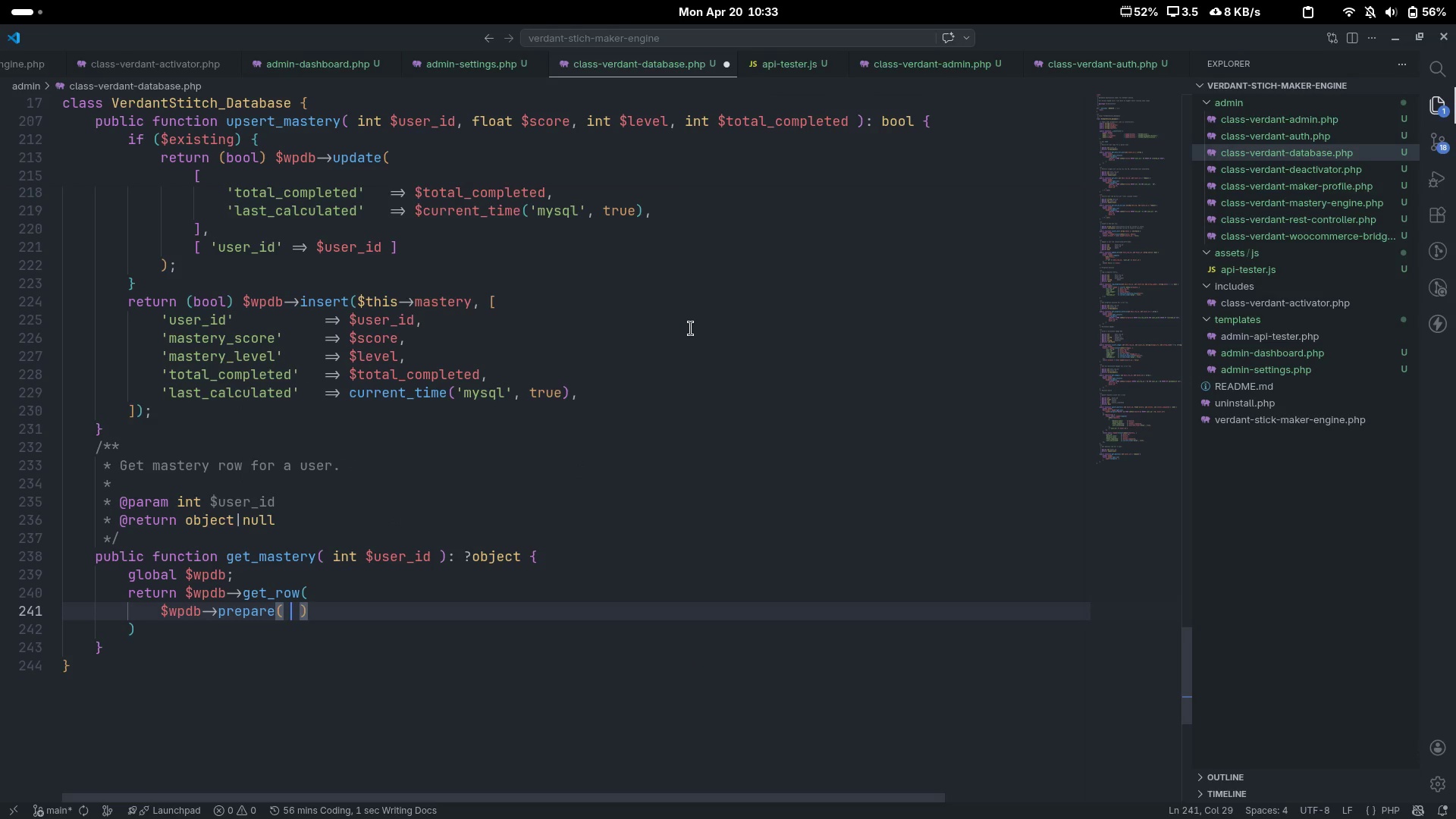 
 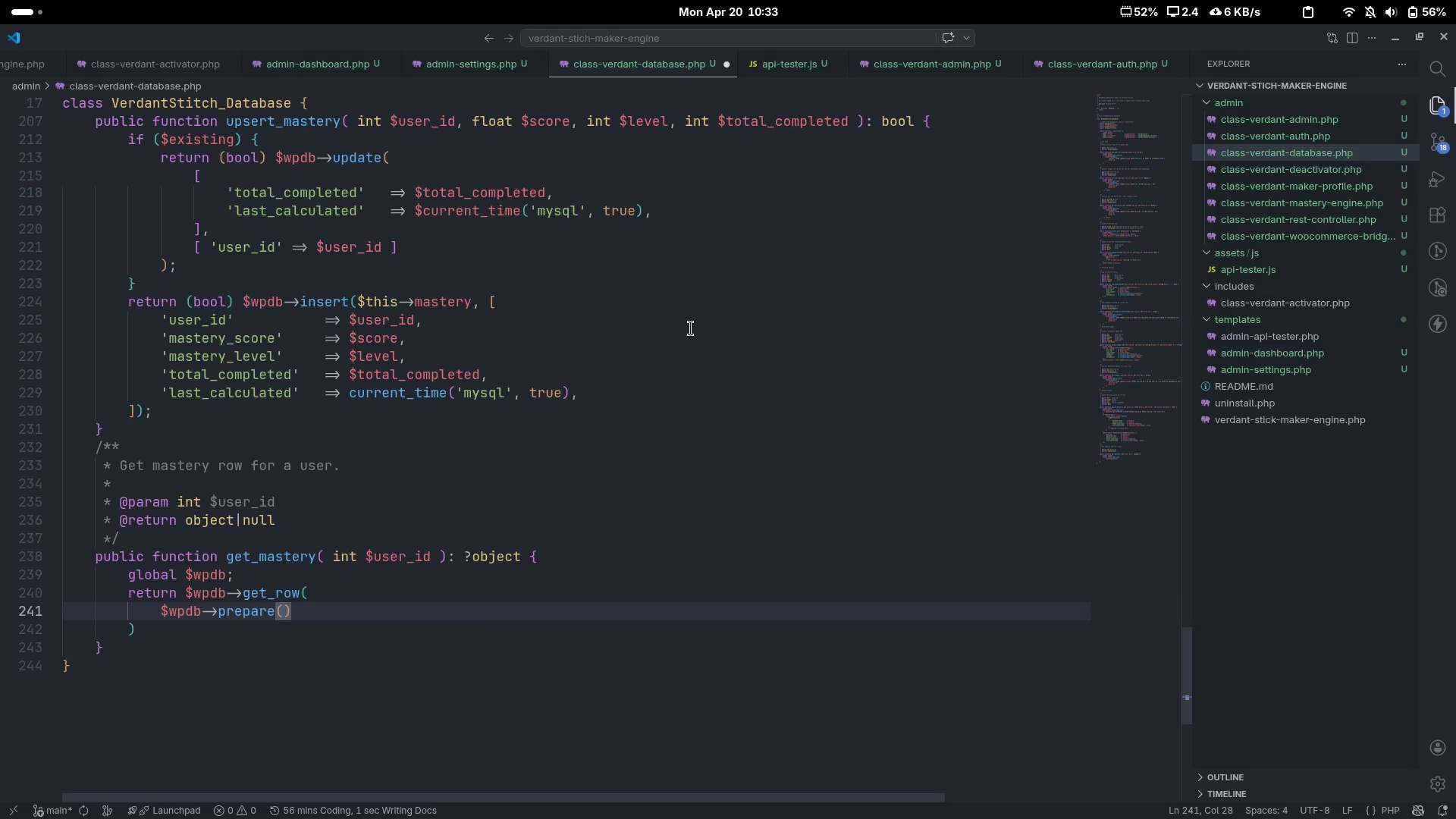 
key(ArrowLeft)
 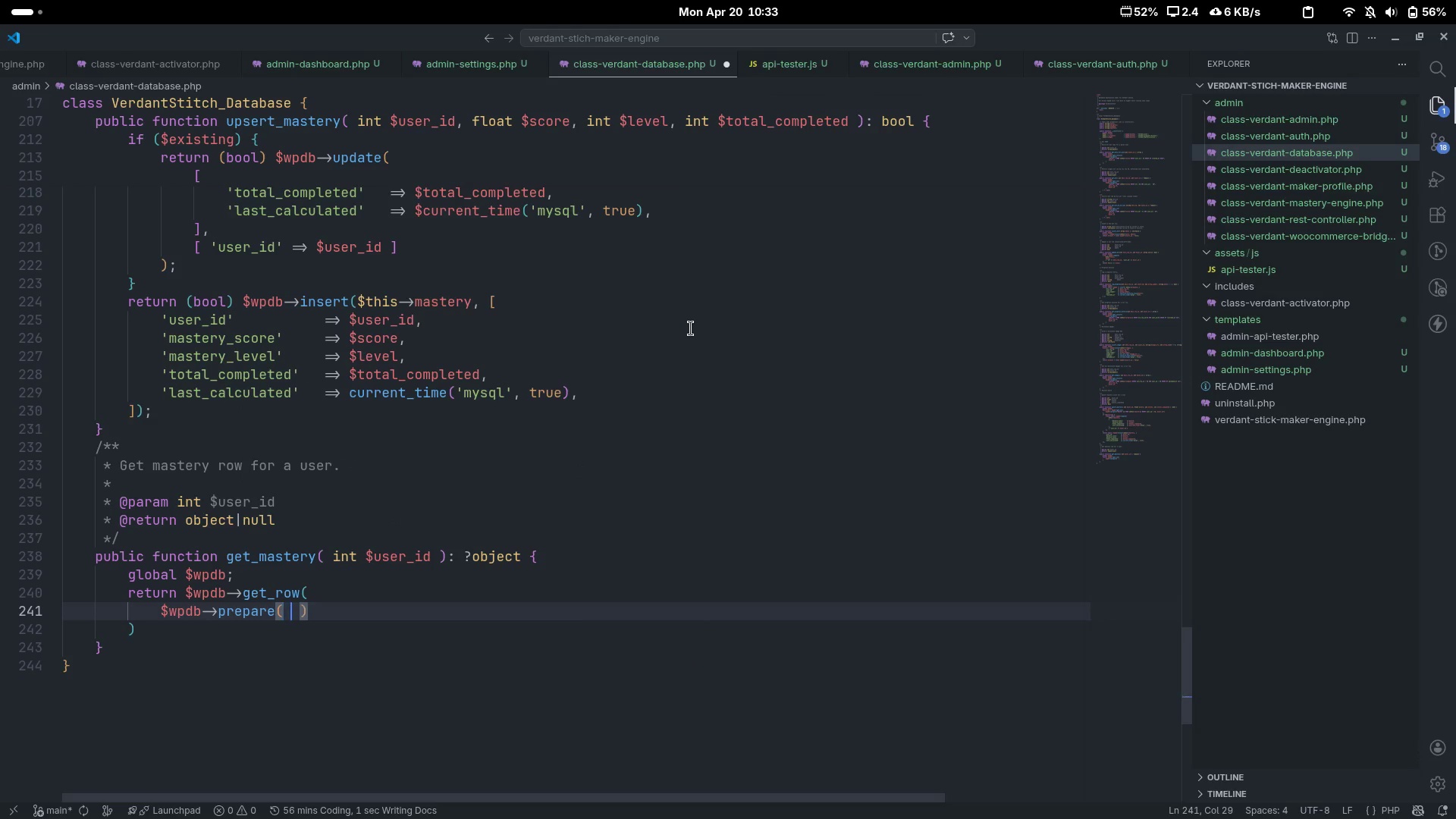 
type( "SELECT 8 )
key(Backspace)
key(Backspace)
type(* FROM {})
 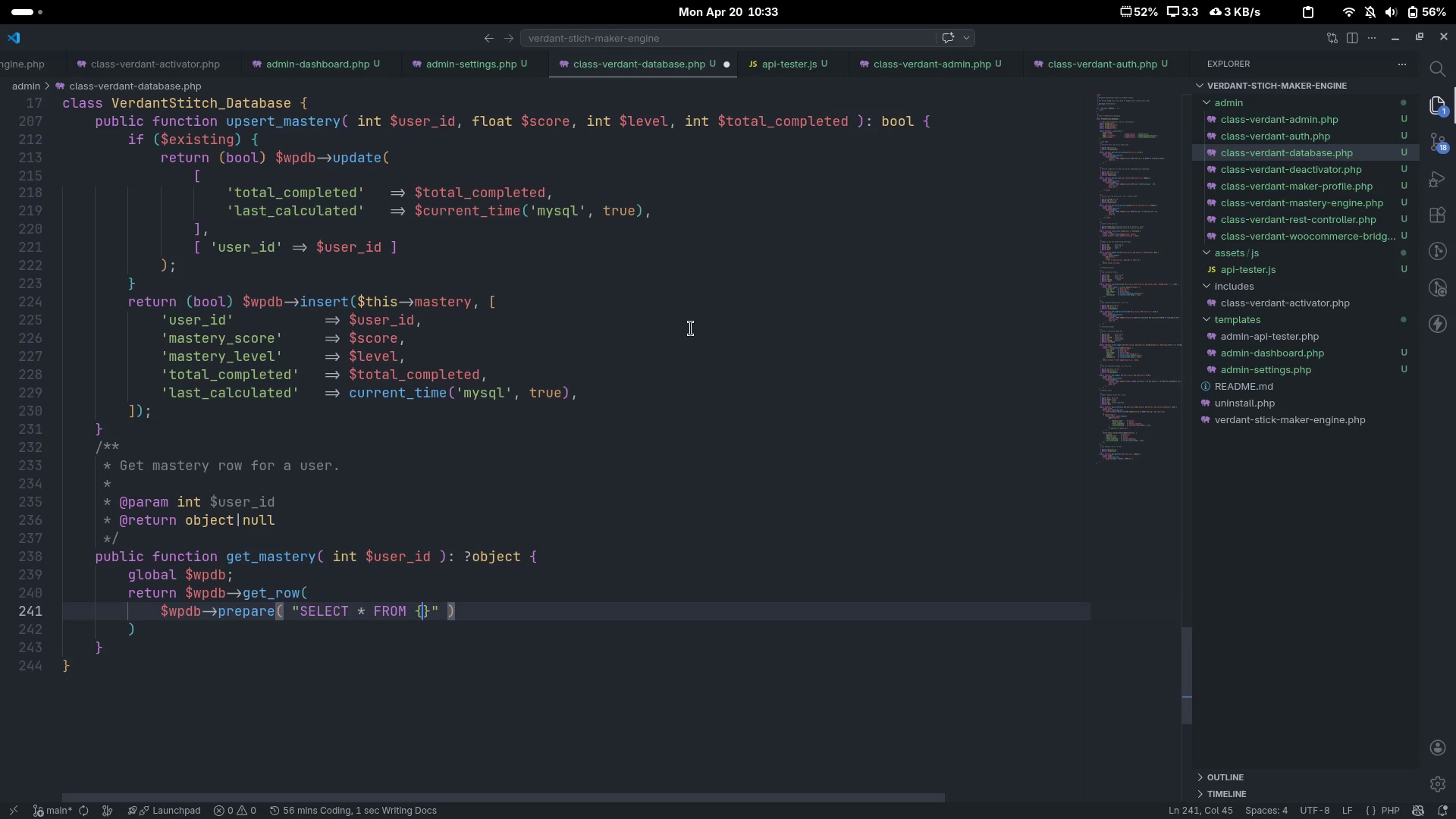 
 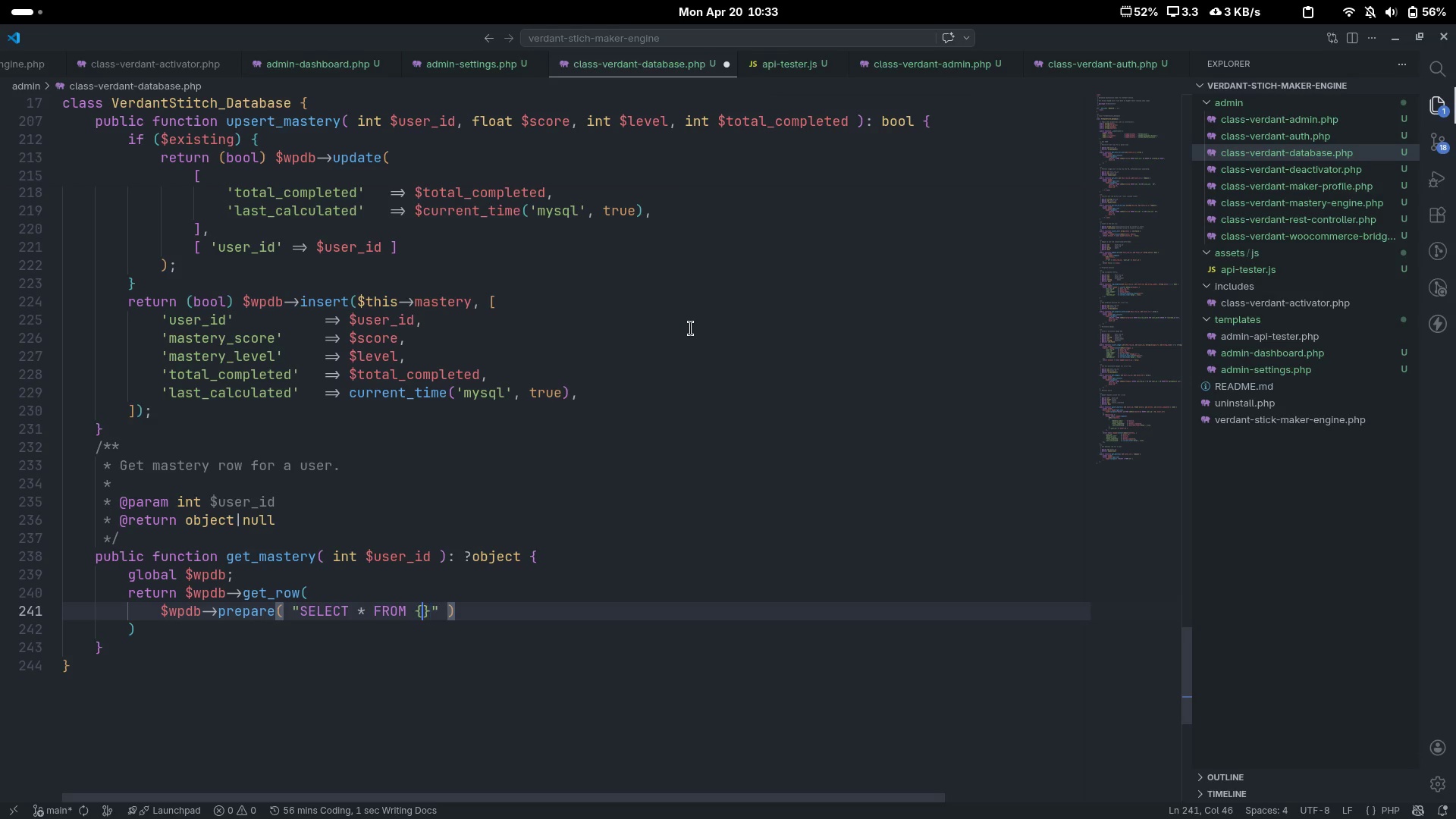 
key(ArrowLeft)
 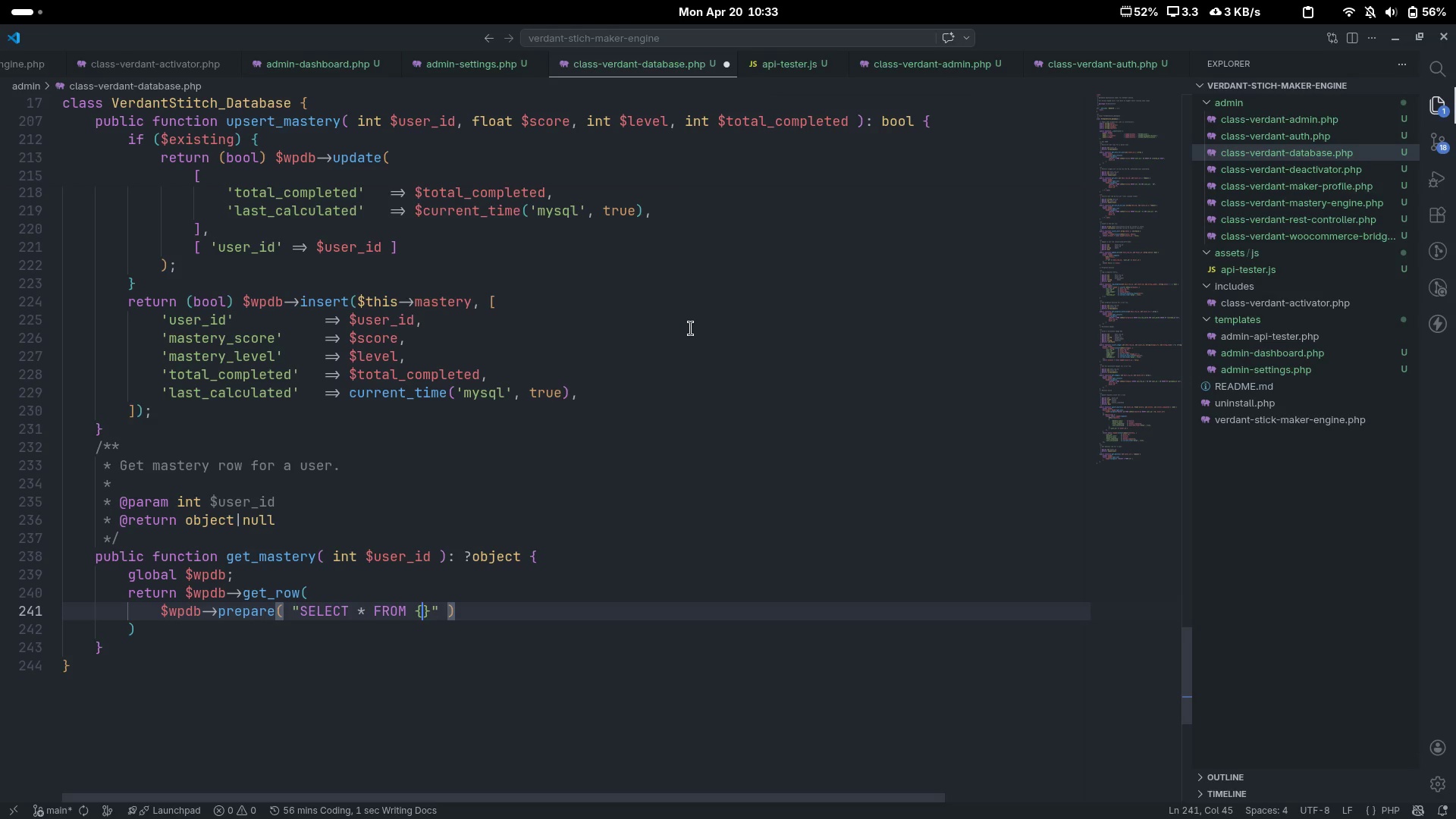 
type($this->mastery)
 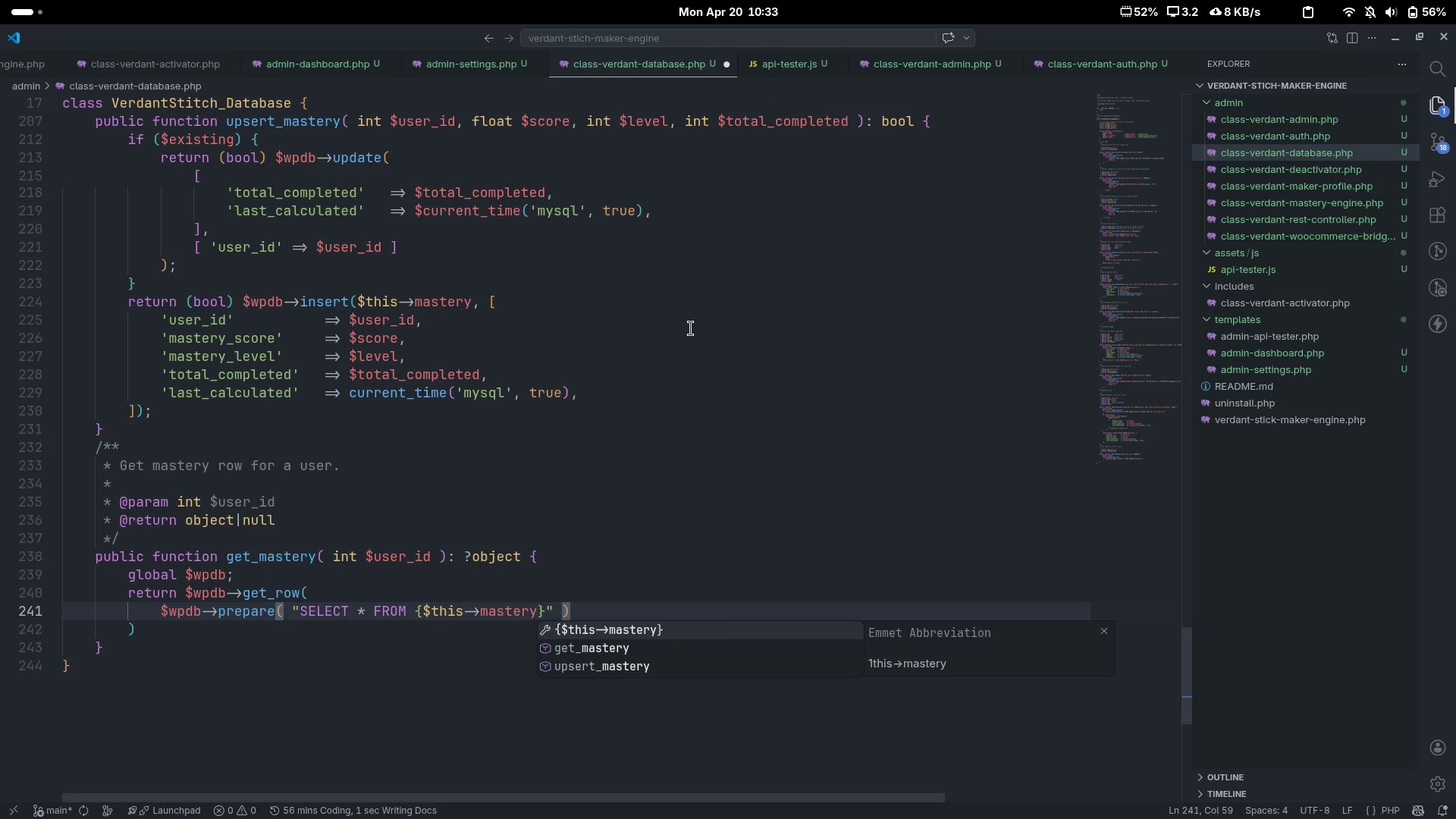 
key(ArrowRight)
 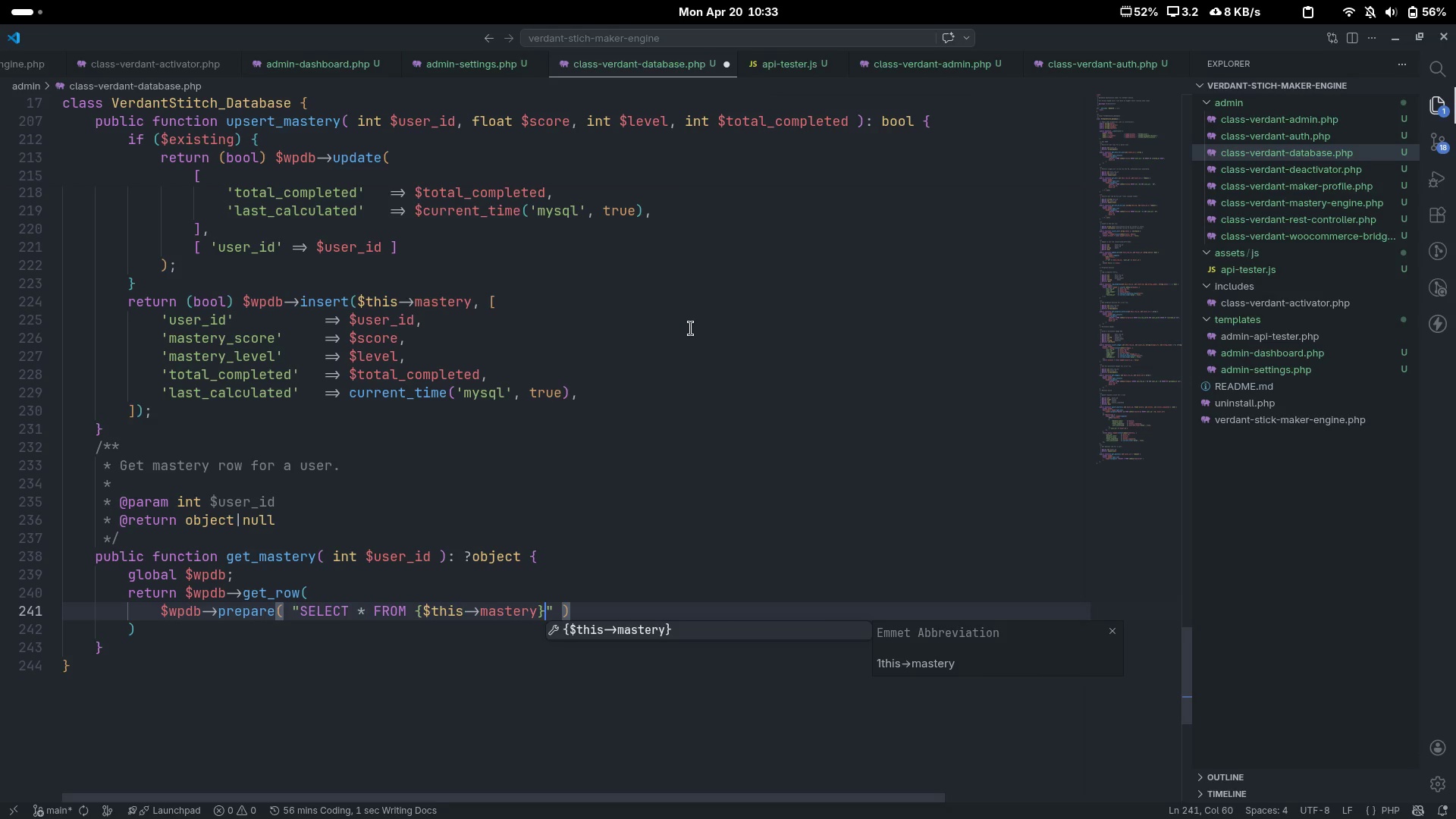 
type( WHERE USER_ID)
 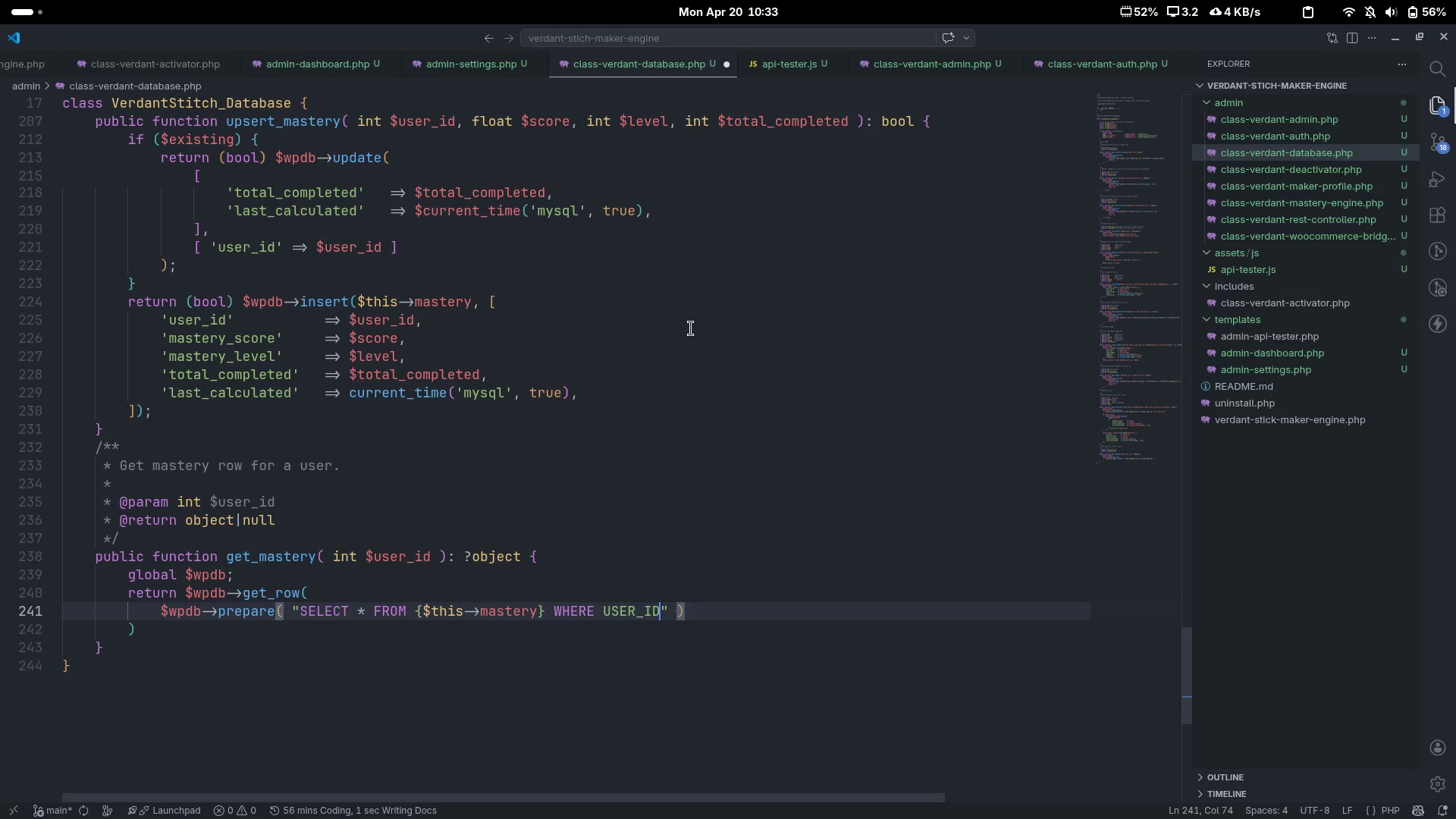 
key(Control+Shift+Backspace)
 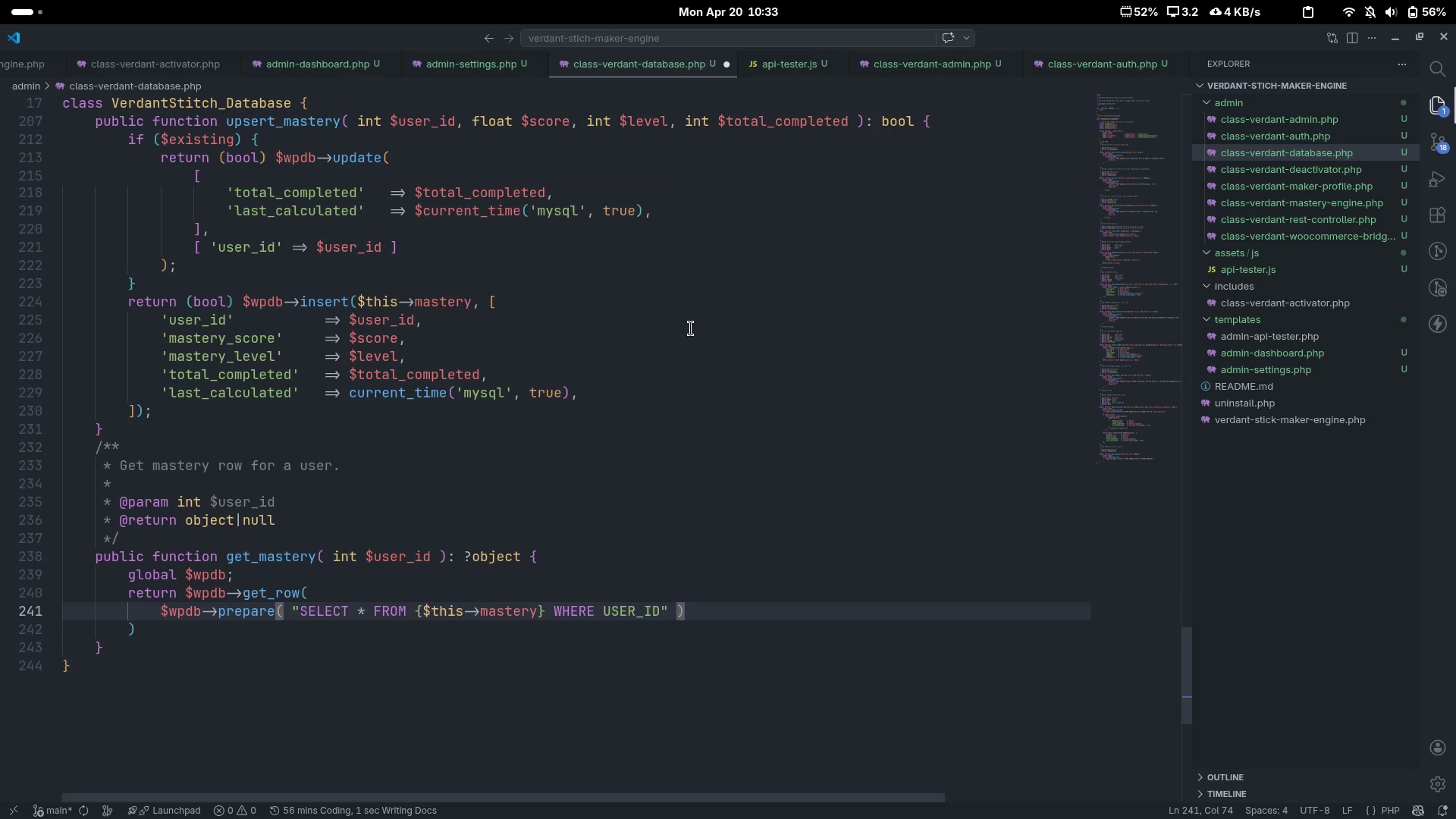 
key(Control+Backspace)
 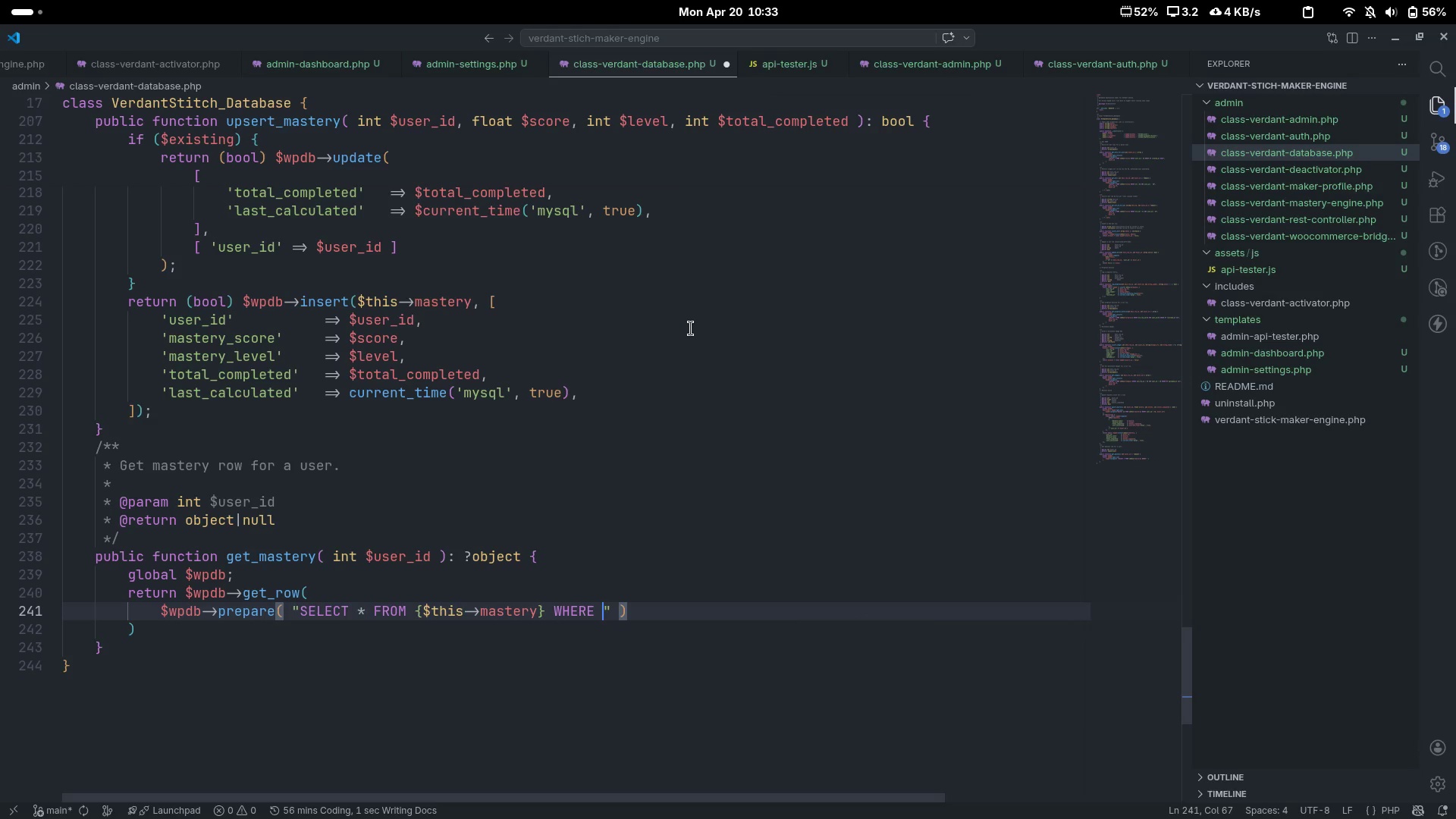 
type(user_id = %d, )
key(Backspace)
key(Backspace)
 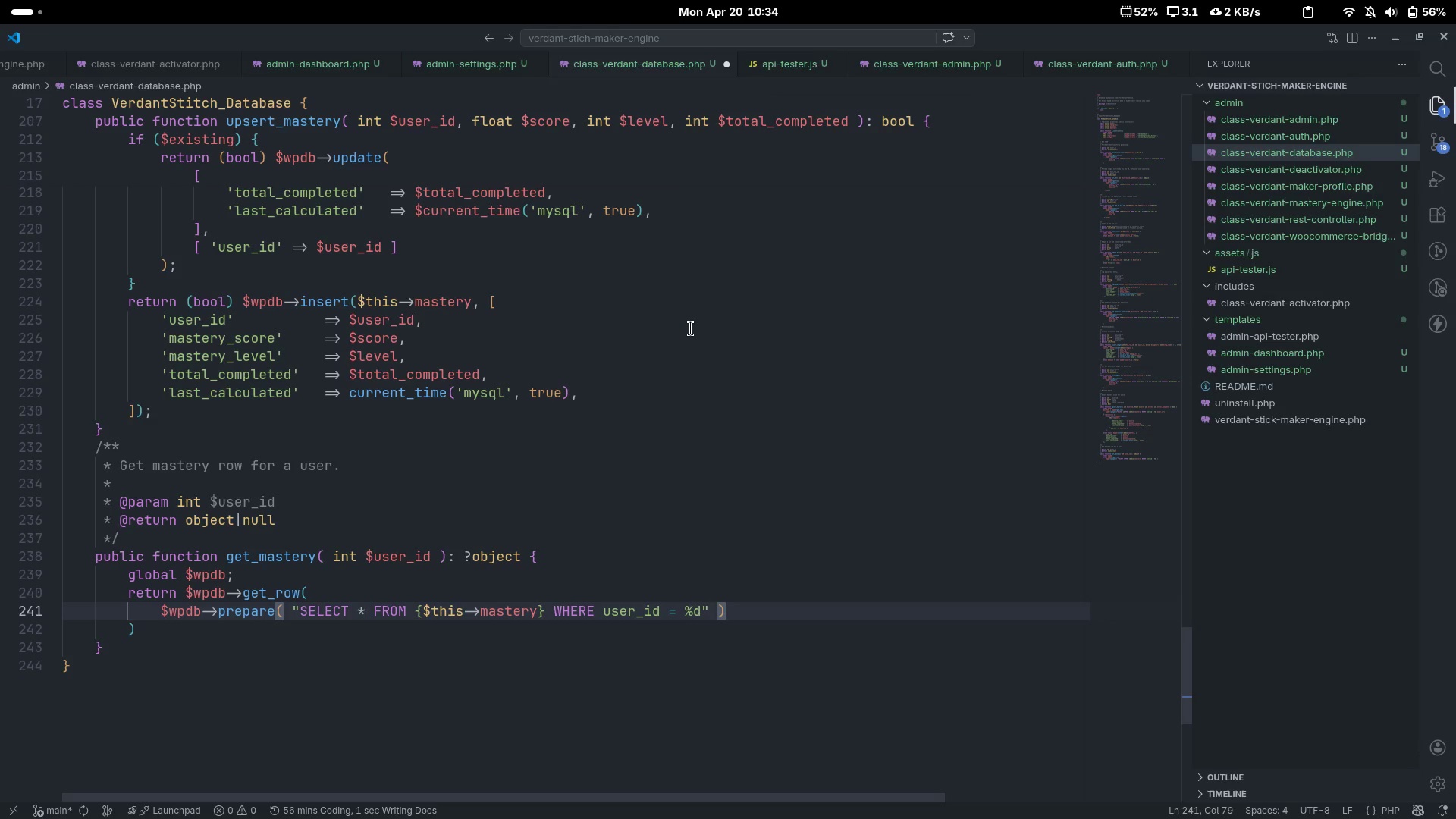 
key(ArrowRight)
 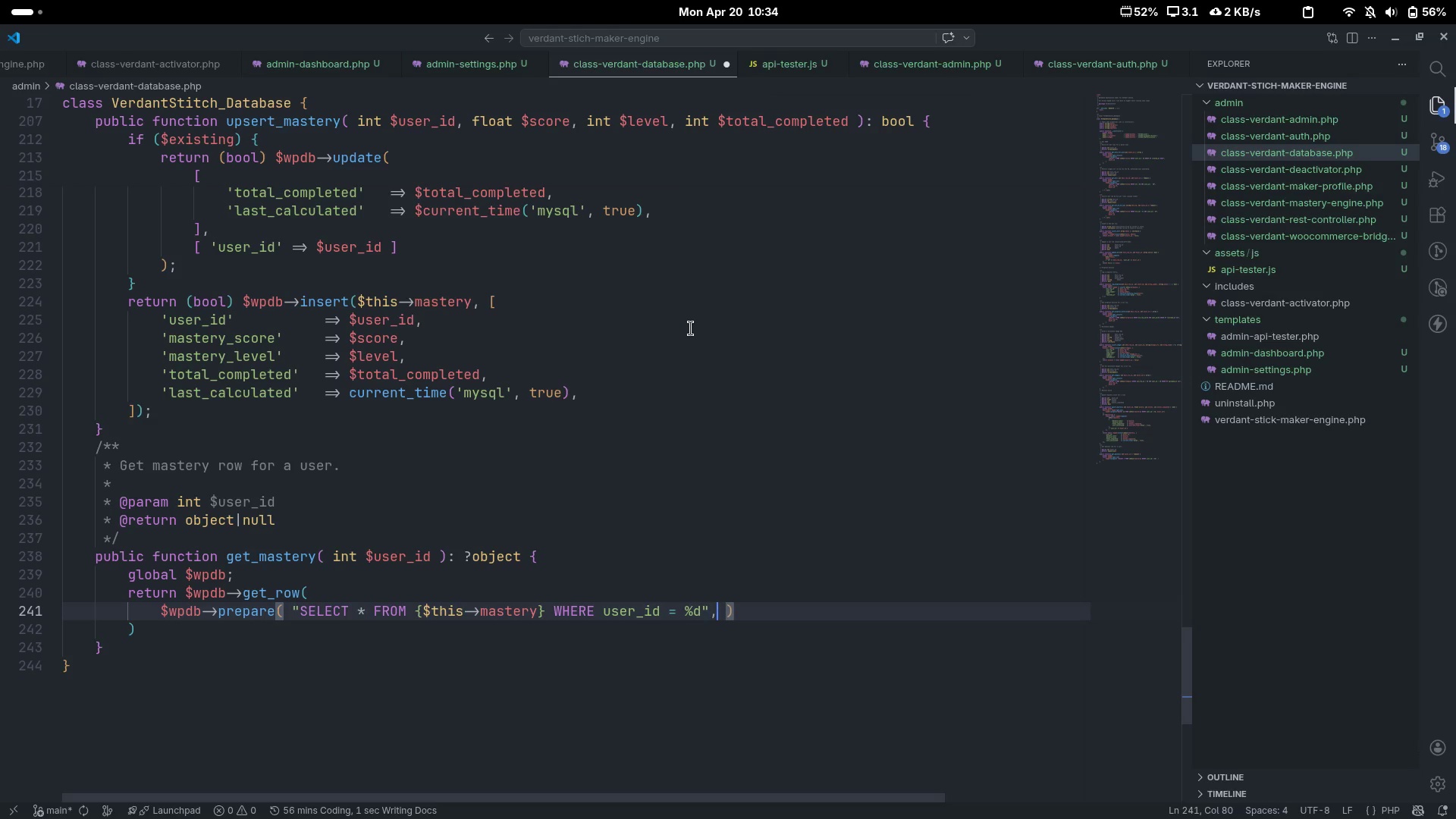 
type(, $us)
key(Tab)
 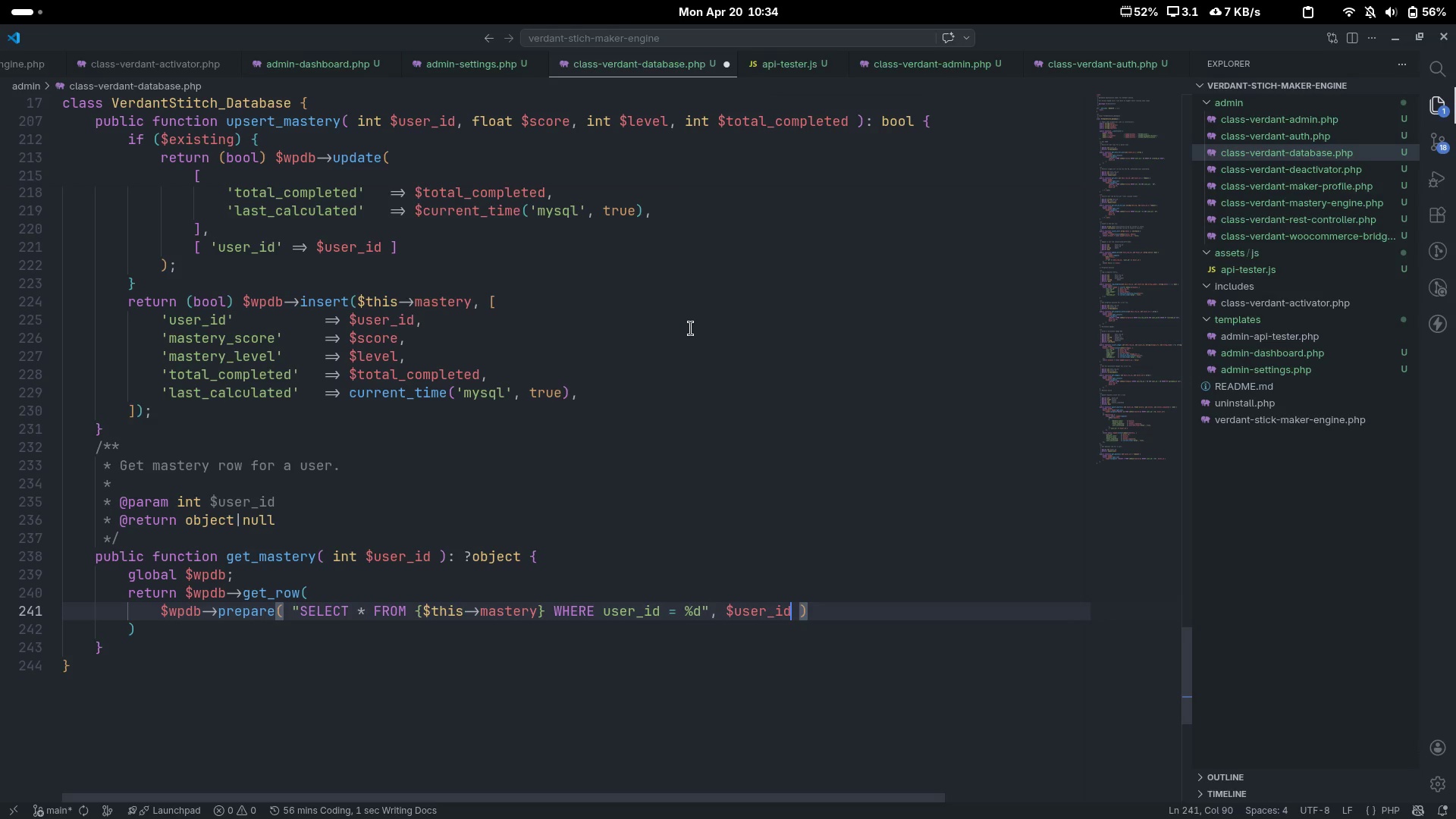 
key(ArrowRight)
 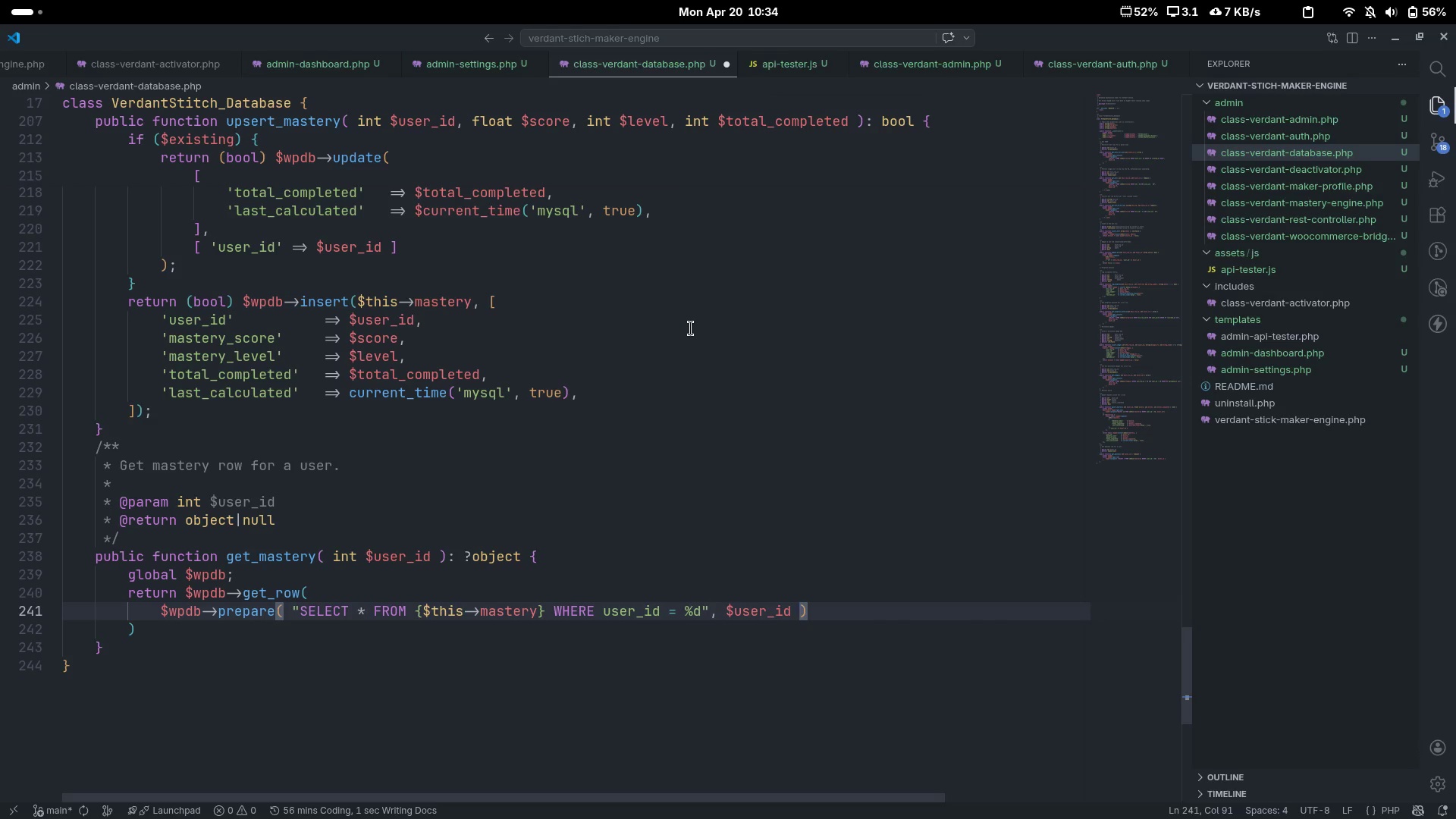 
key(ArrowRight)
 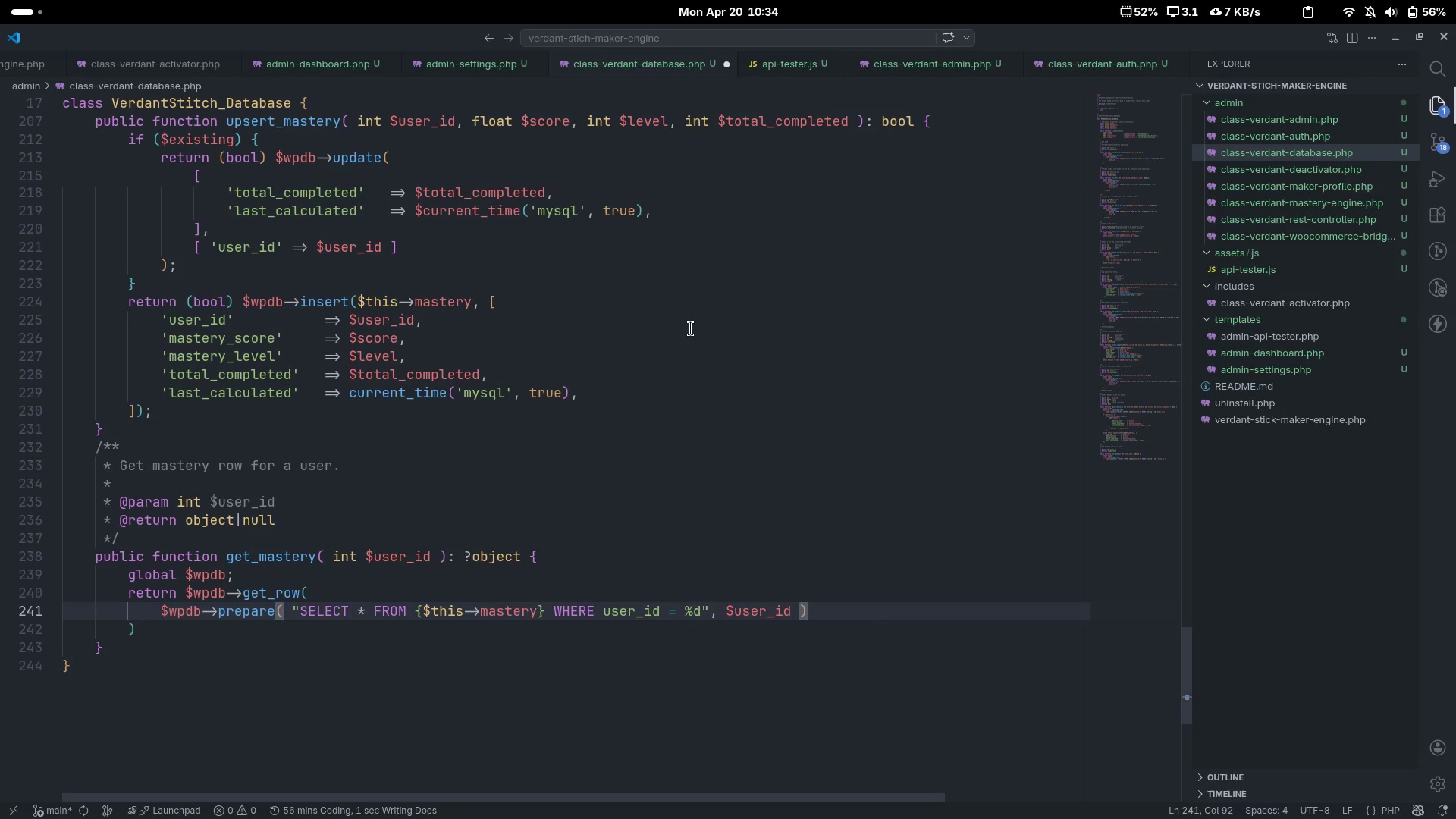 
type( ?: null;)
 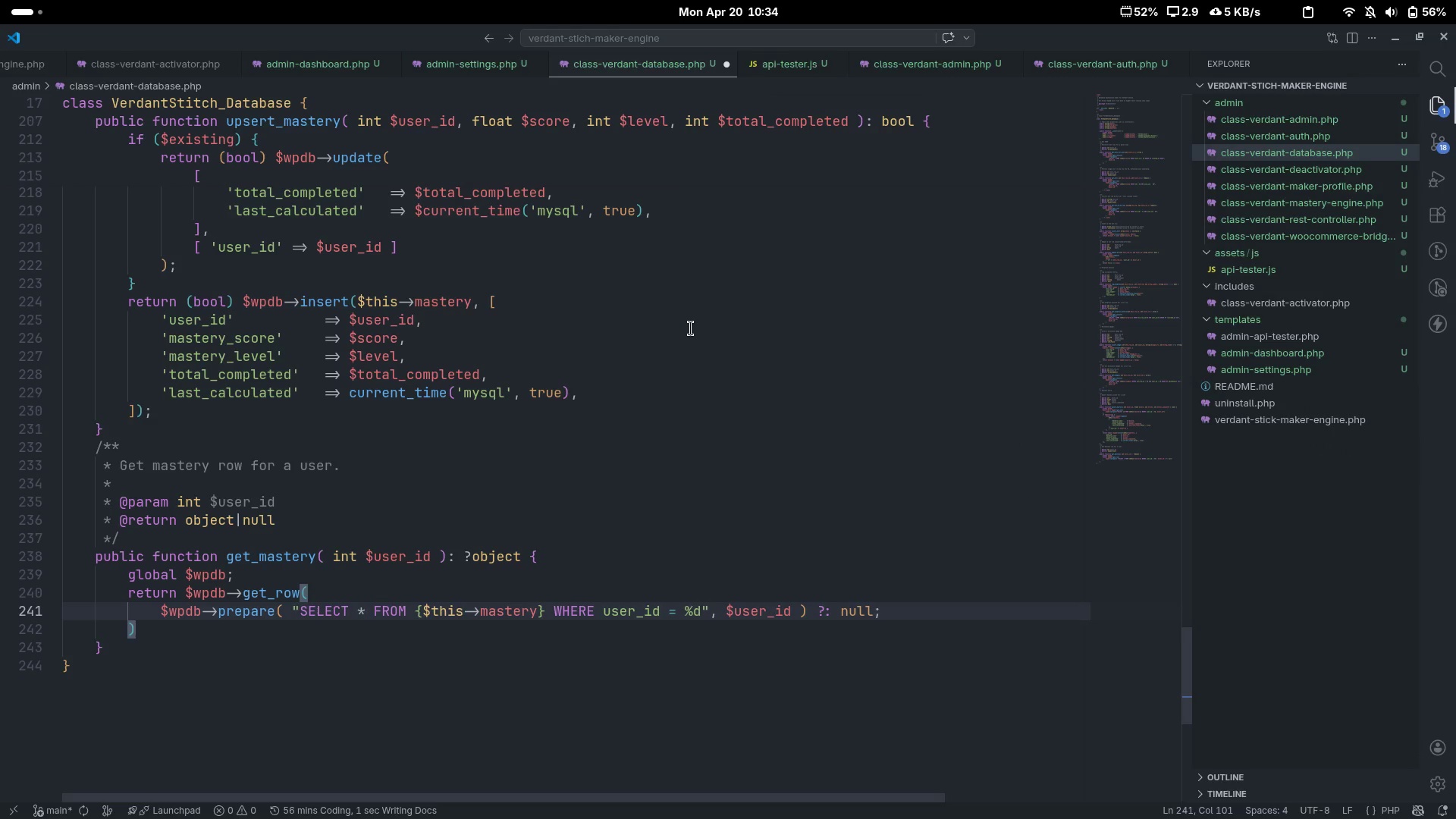 
key(ArrowDown)
 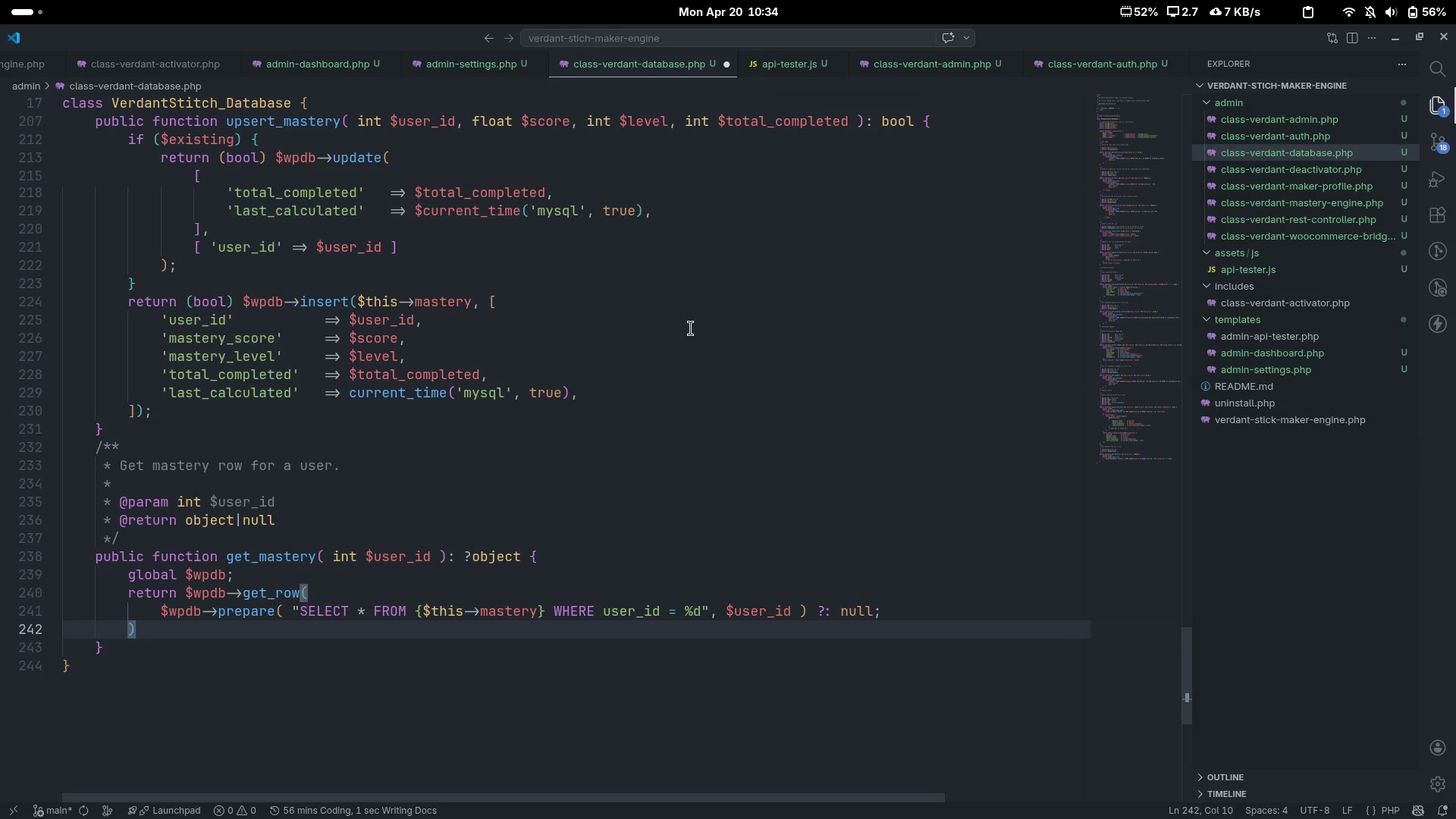 
key(ArrowLeft)
 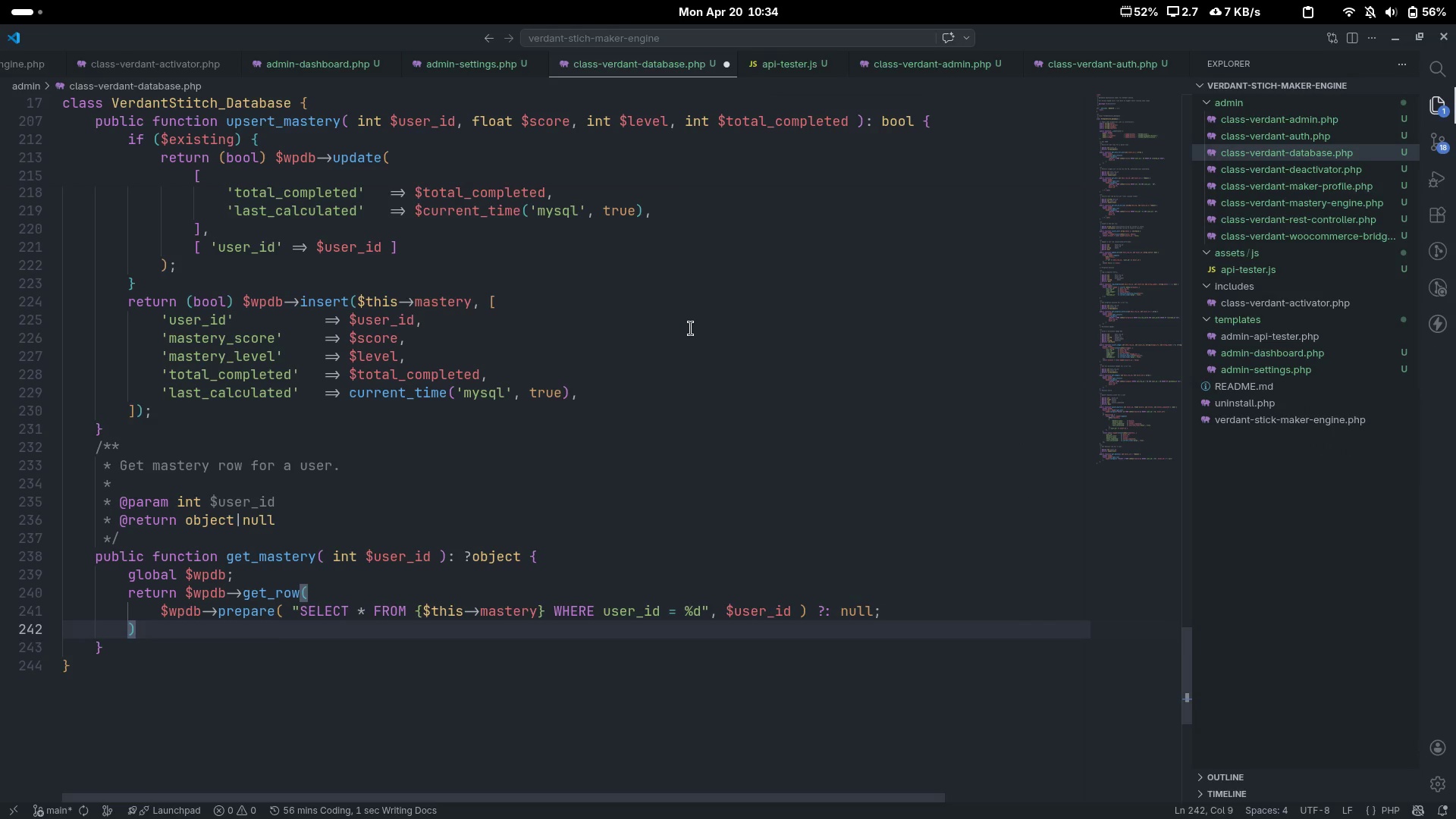 
key(ArrowUp)
 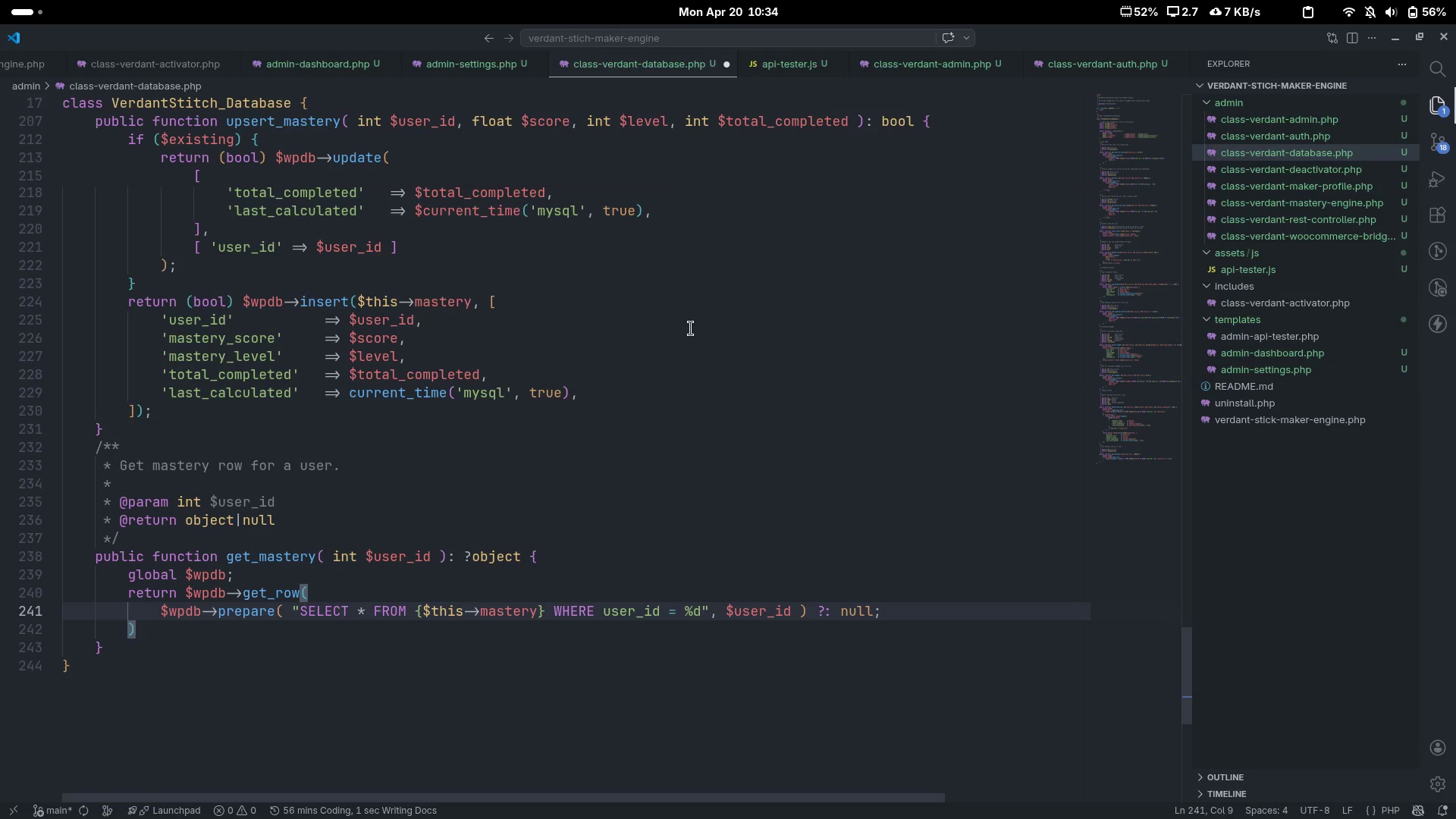 
key(End)
 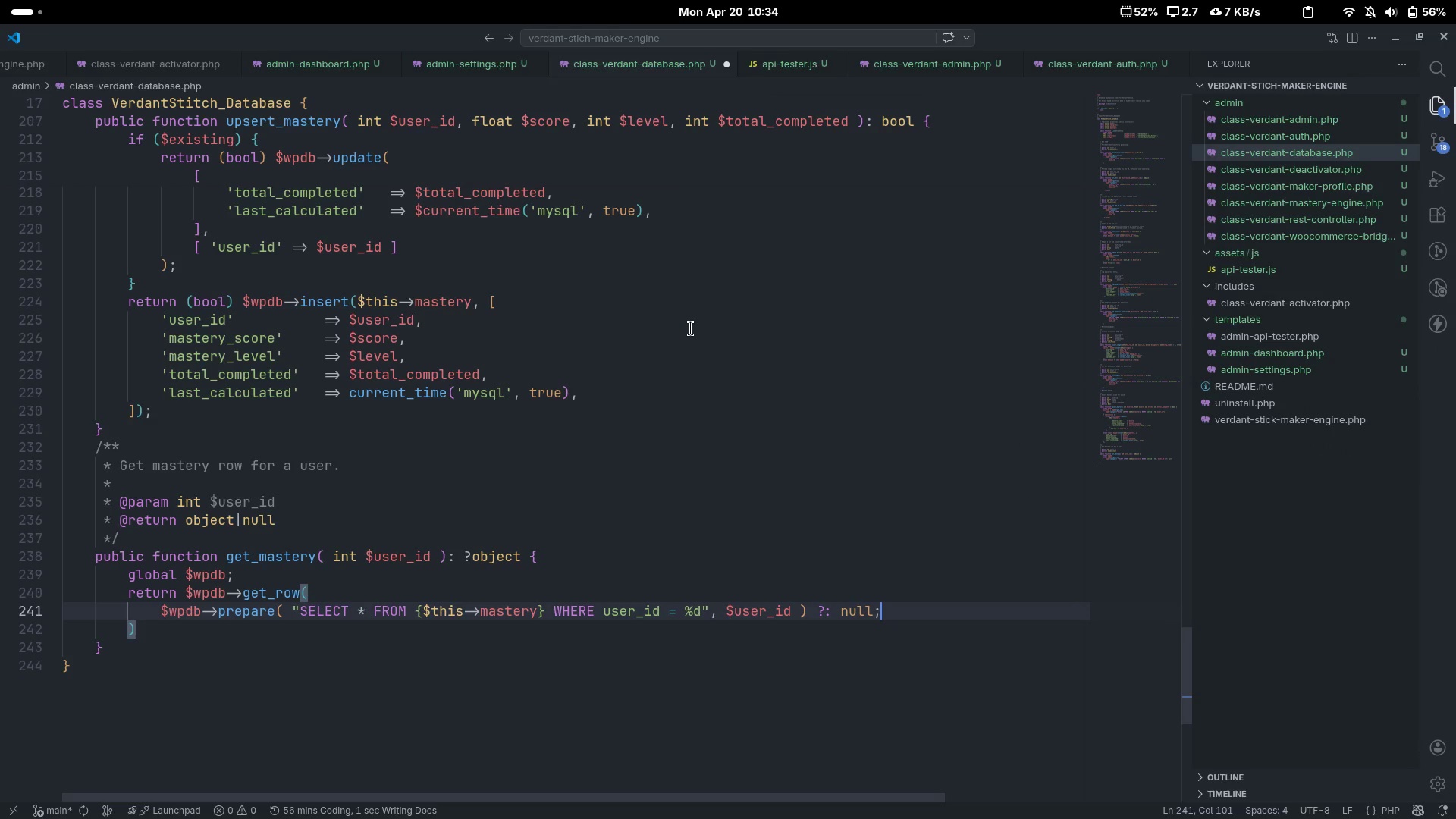 
key(Control+Shift+ArrowLeft)
 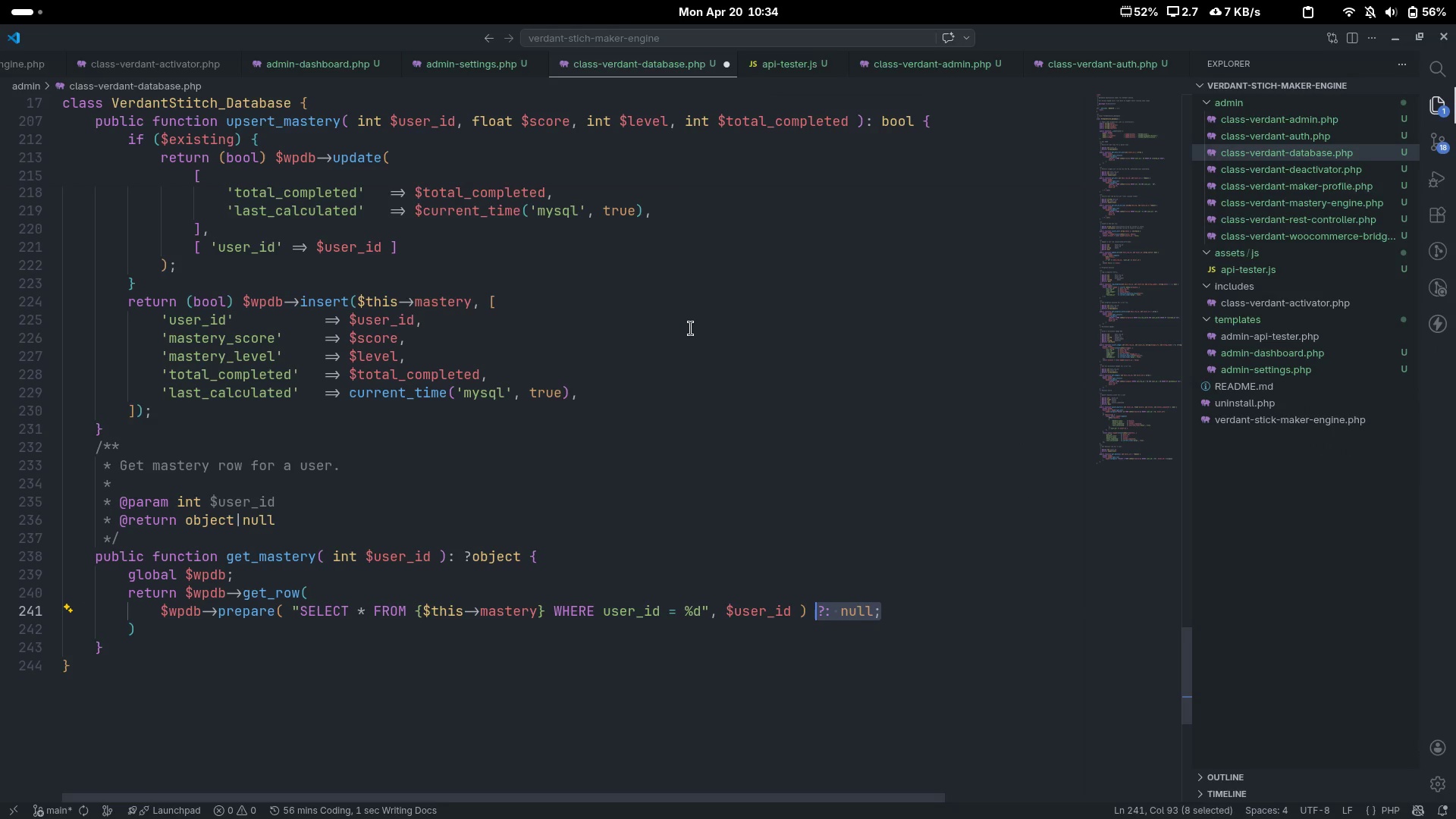 
key(Control+Shift+ArrowLeft)
 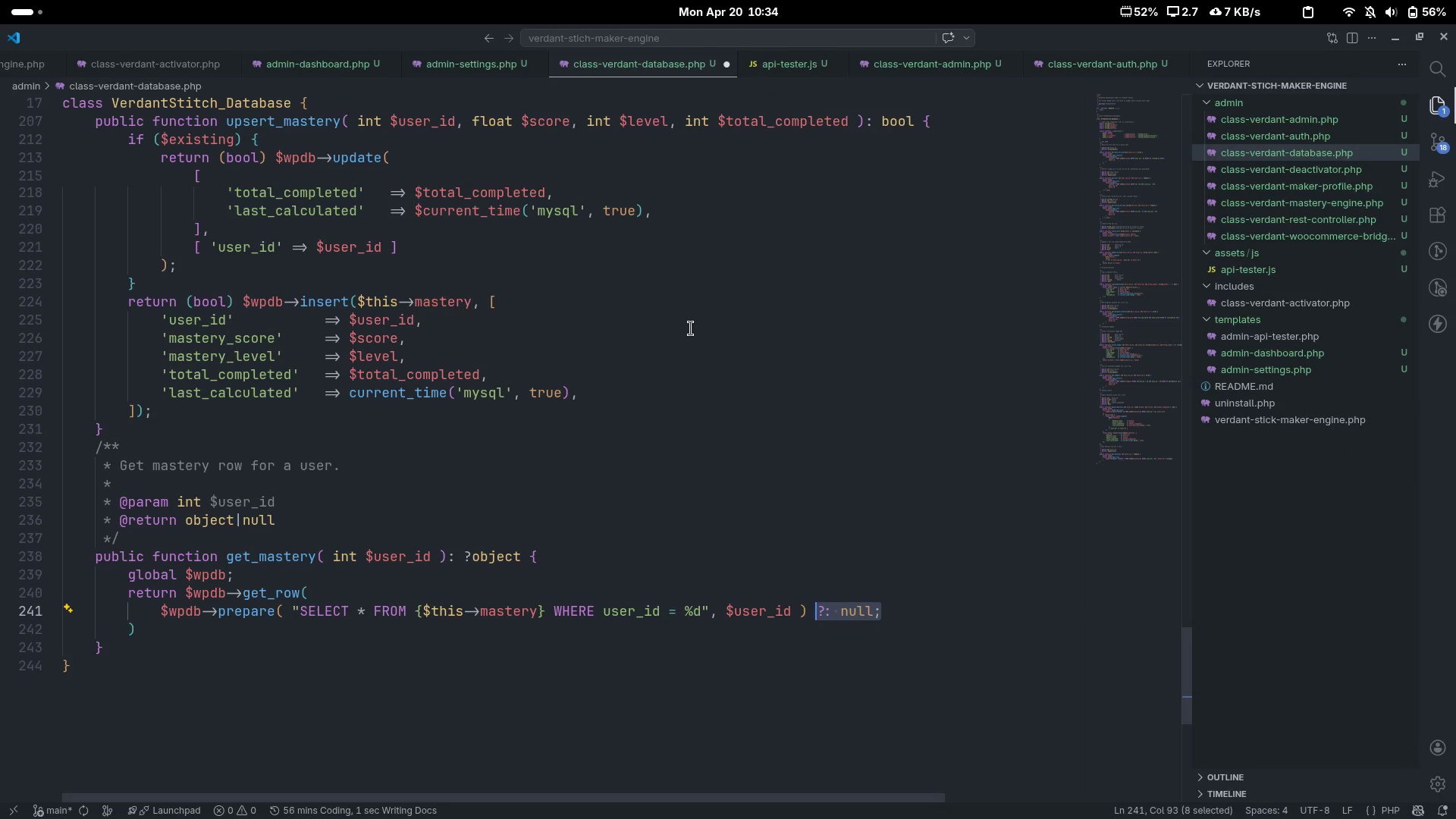 
key(Control+Shift+ArrowLeft)
 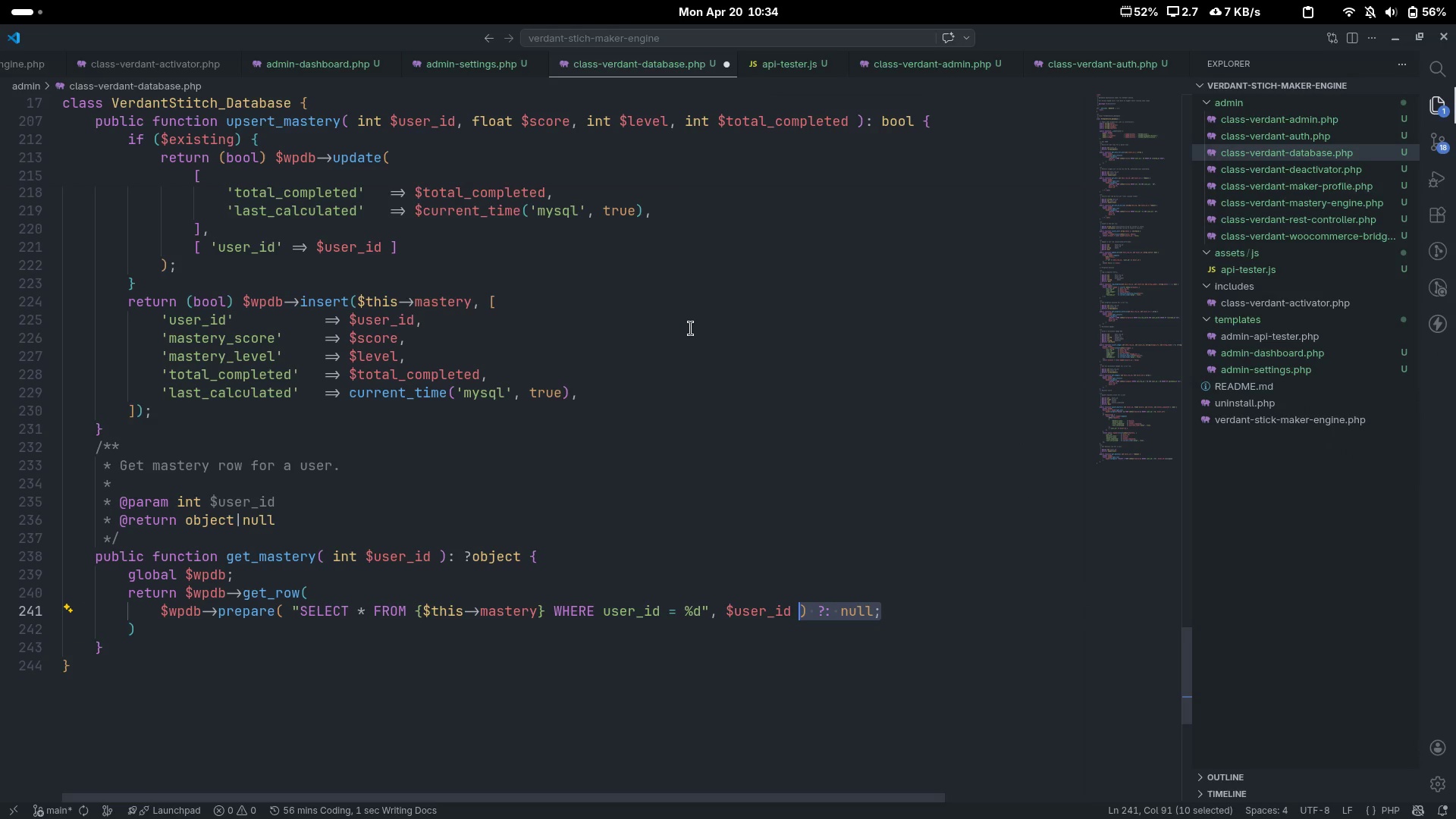 
key(Control+Shift+ArrowRight)
 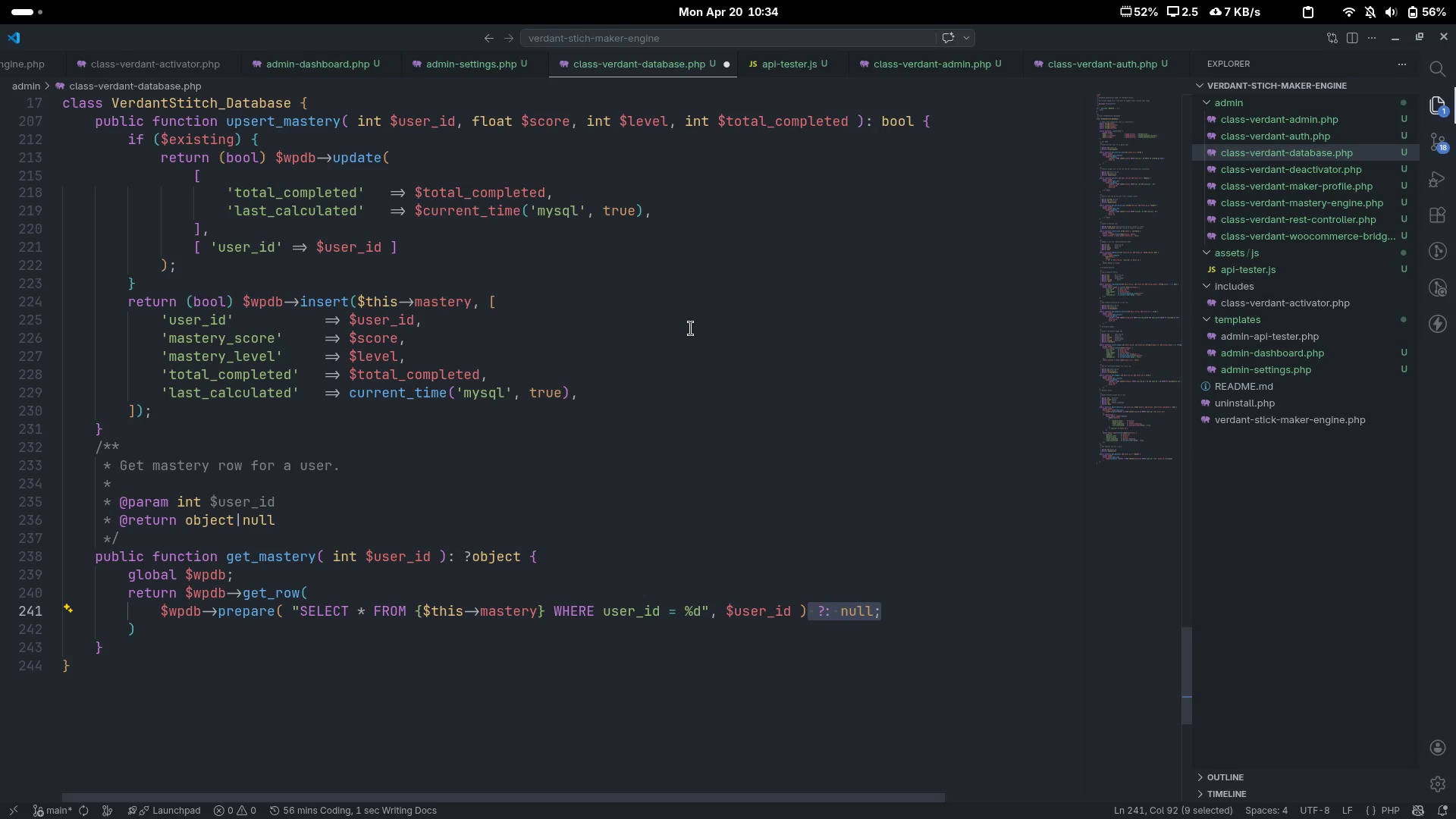 
key(Control+X)
 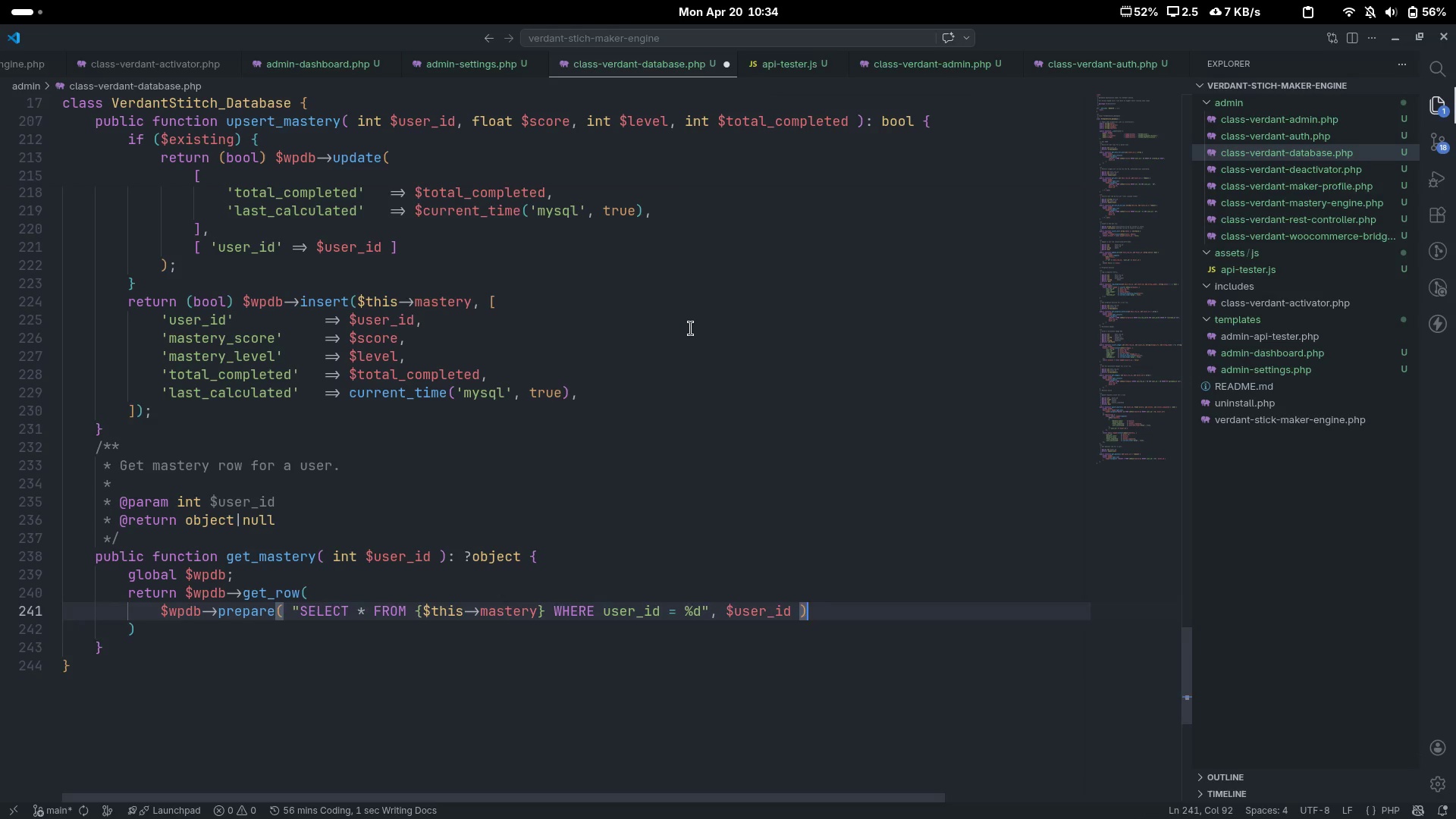 
key(ArrowDown)
 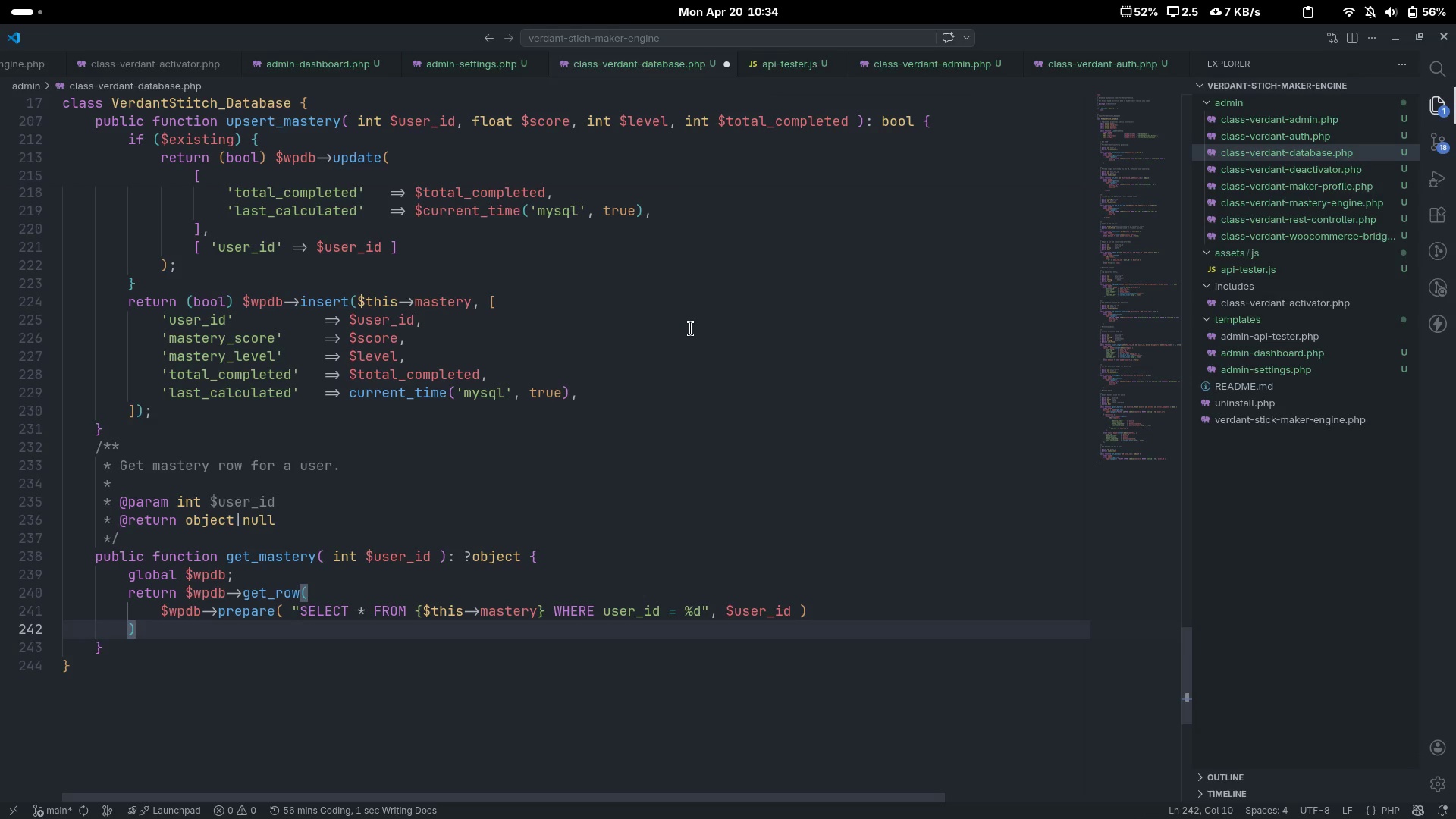 
key(Control+V)
 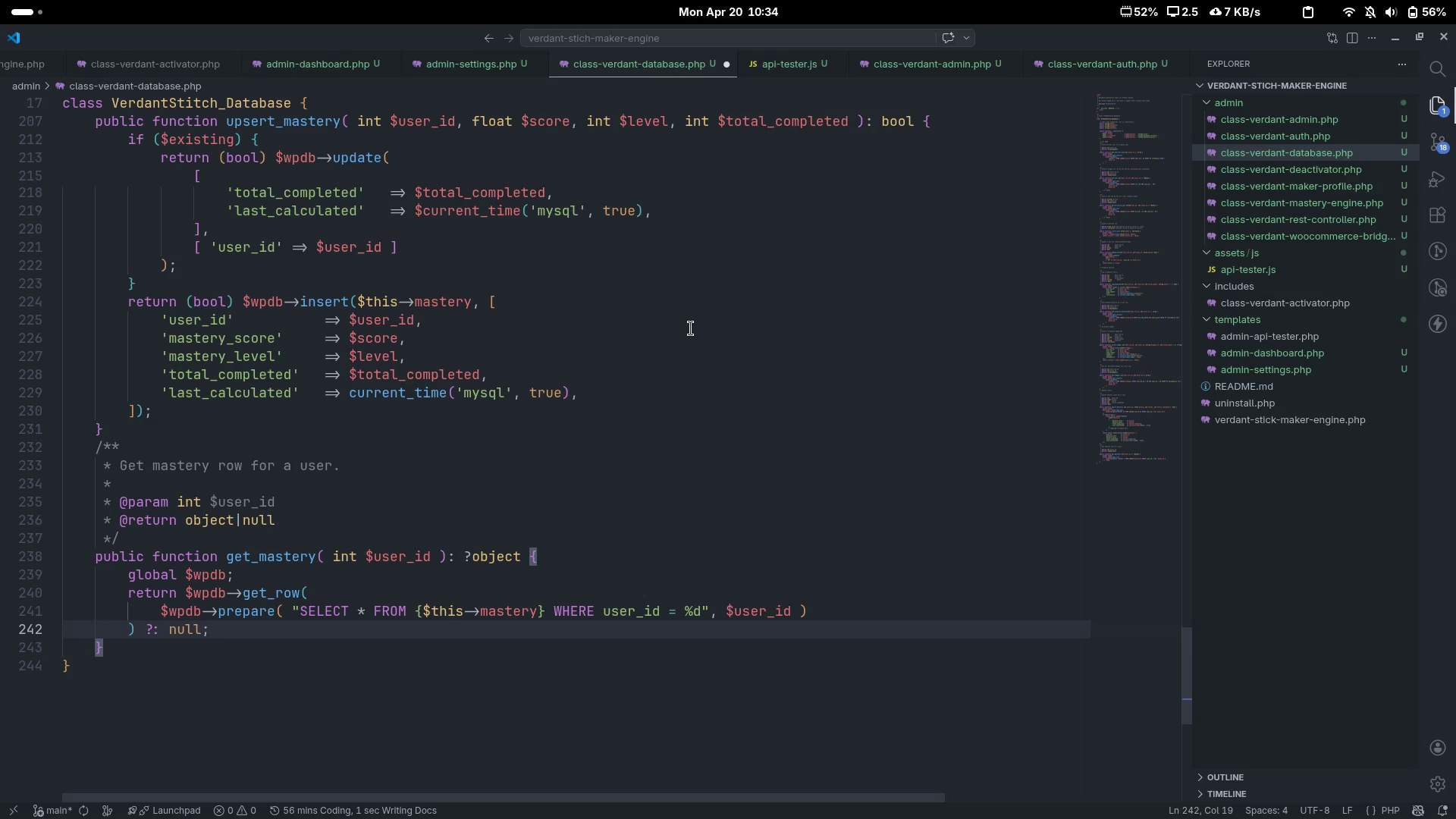 
key(ArrowDown)
 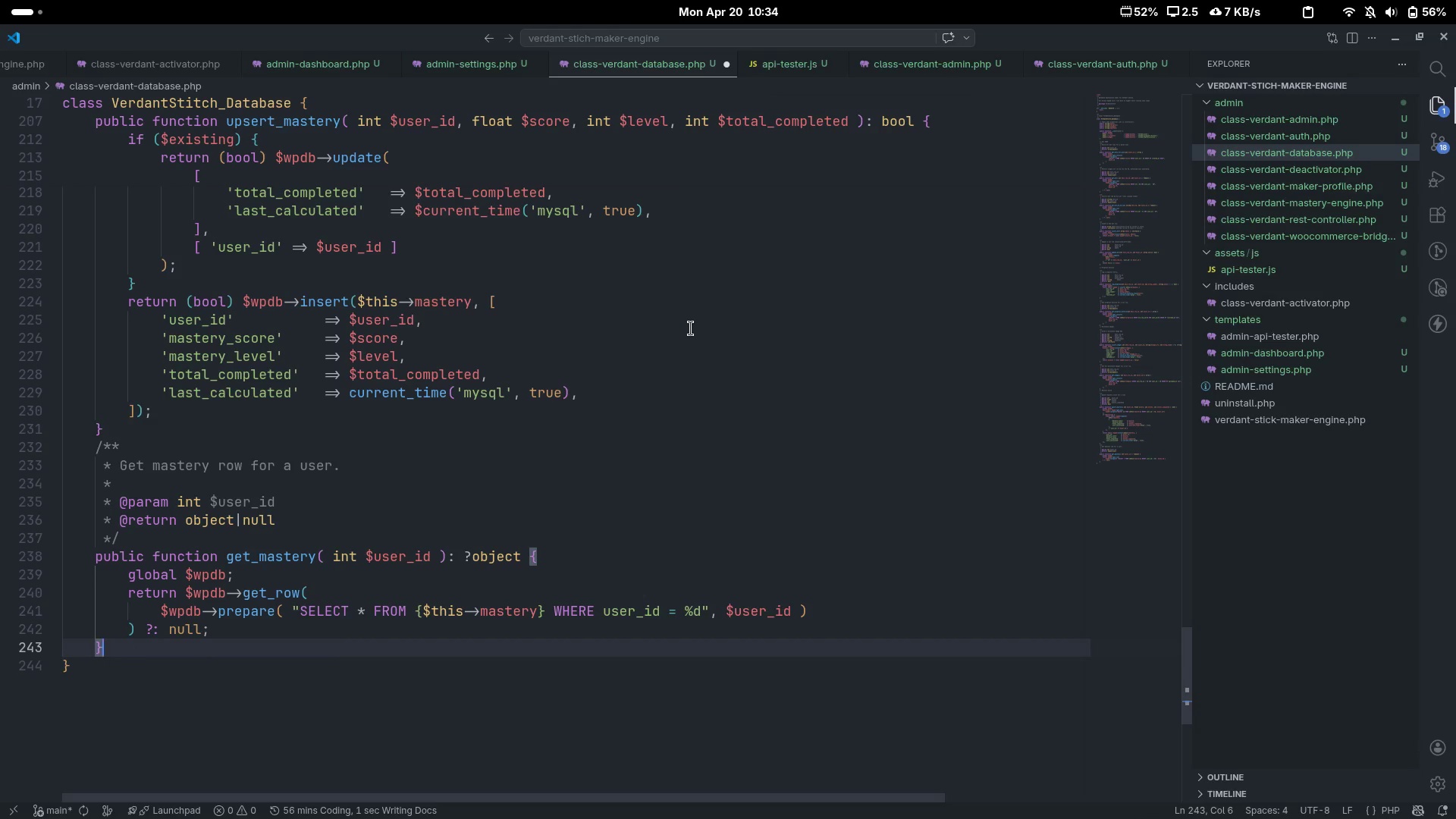 
key(Enter)
 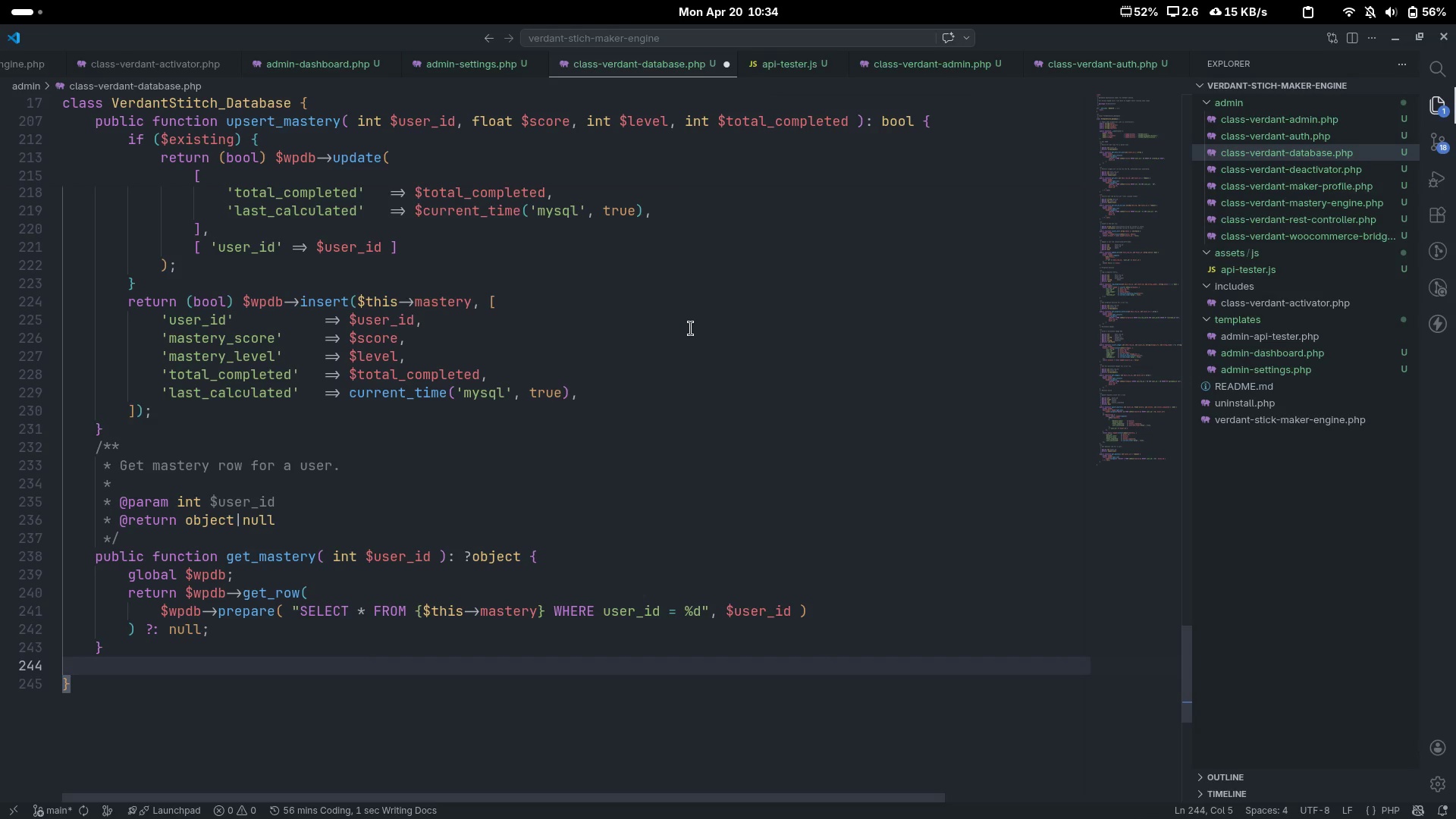 
key(Enter)
 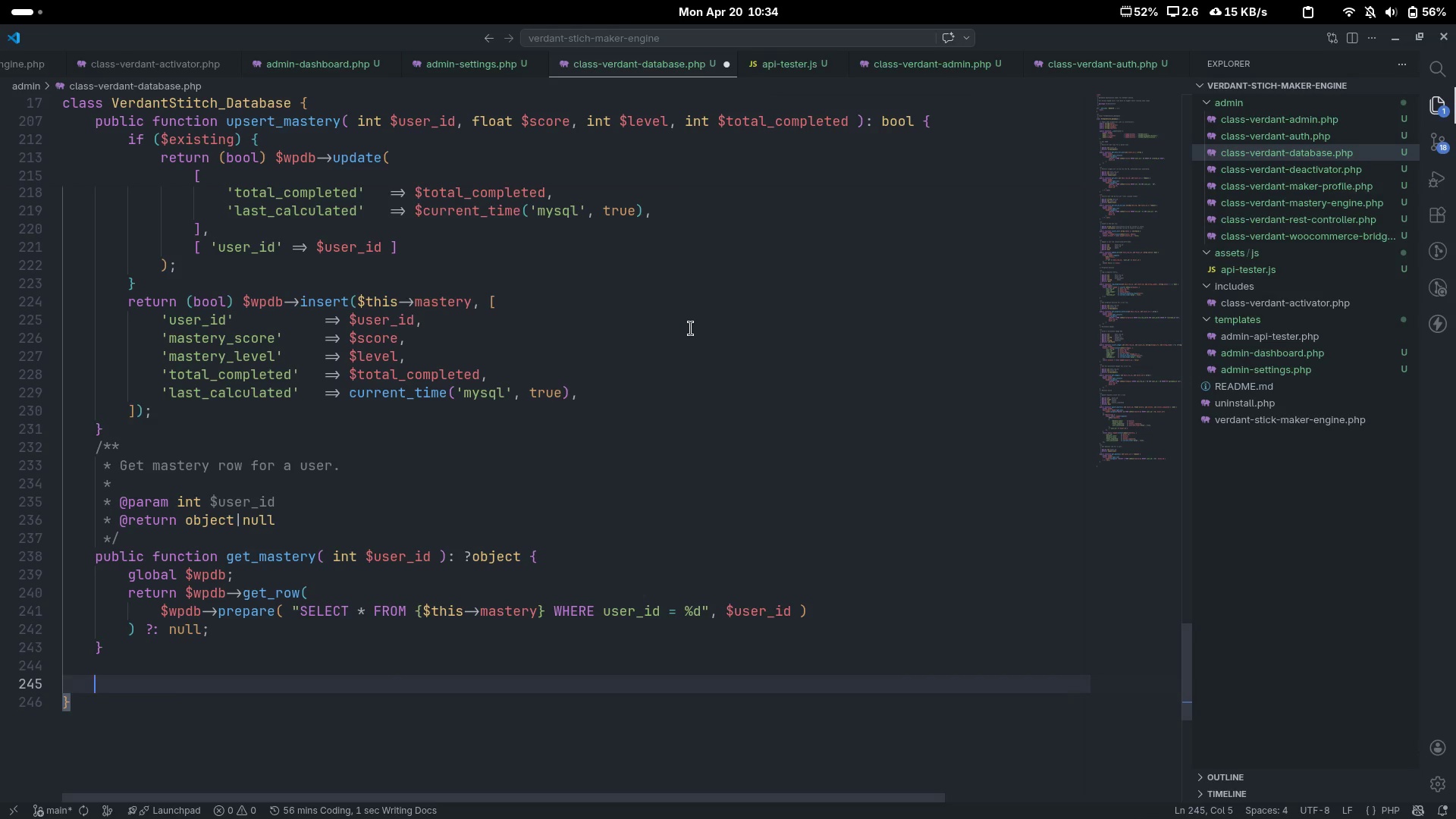 
key(ArrowUp)
 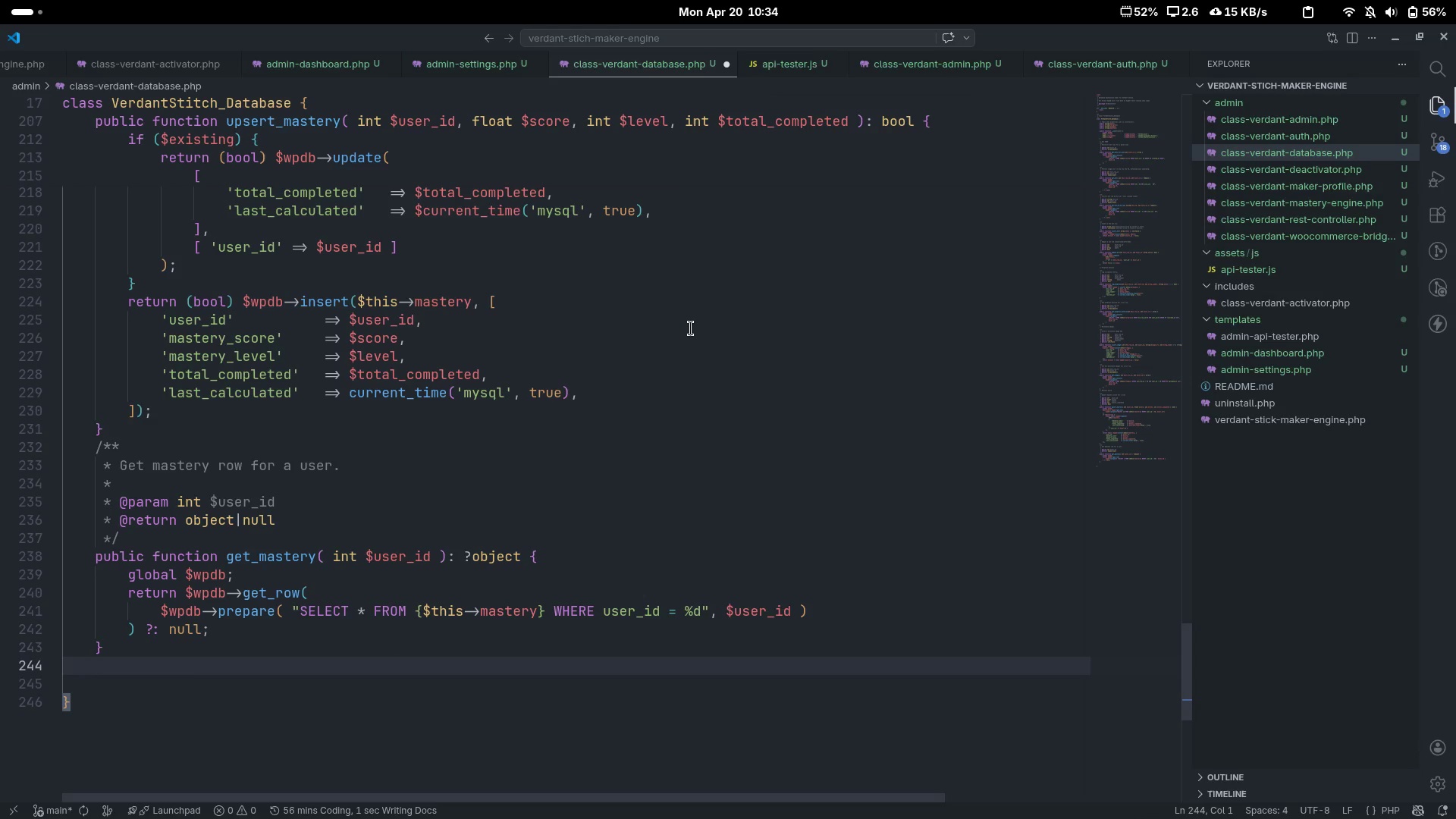 
type(/**)
 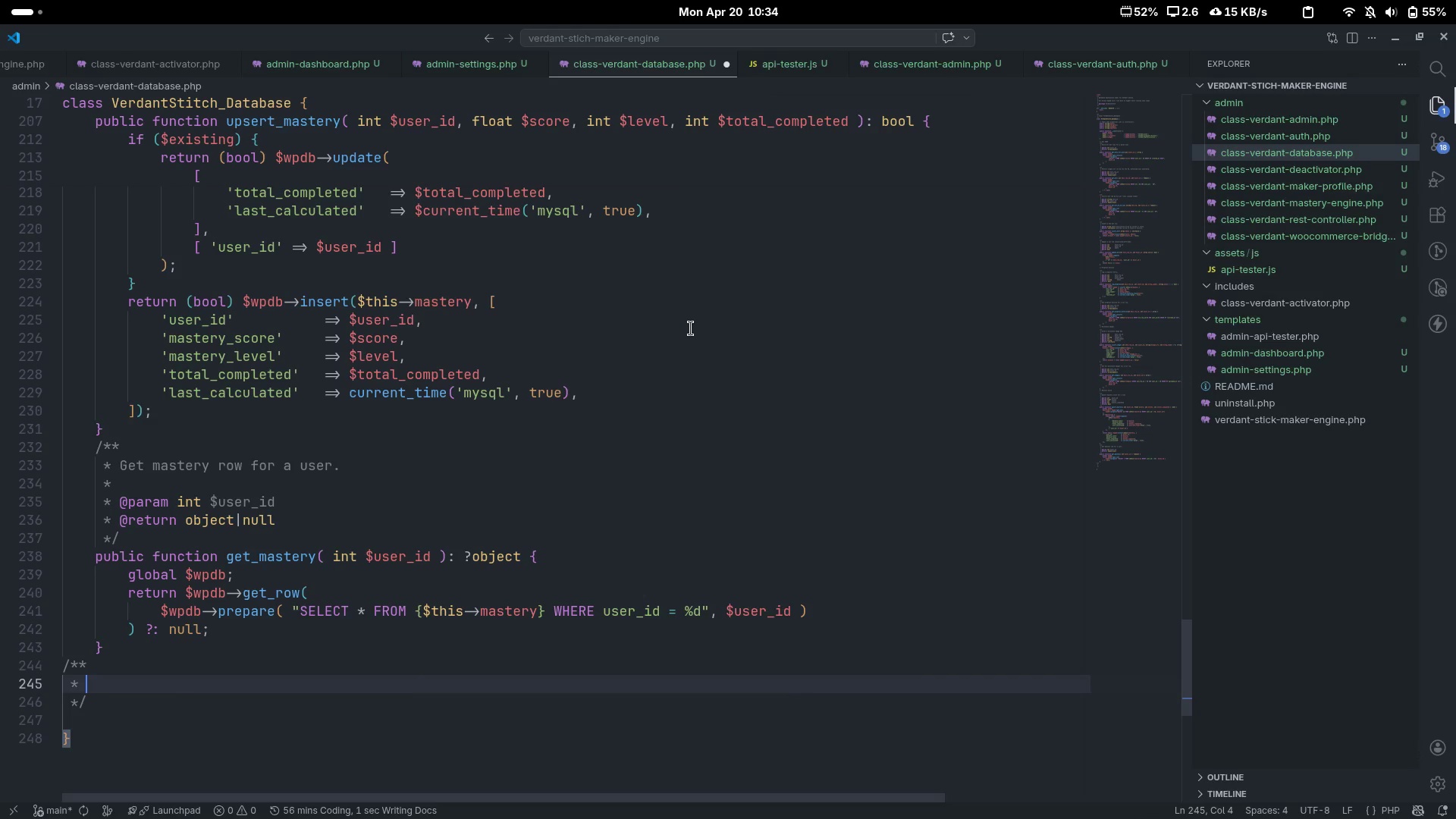 
 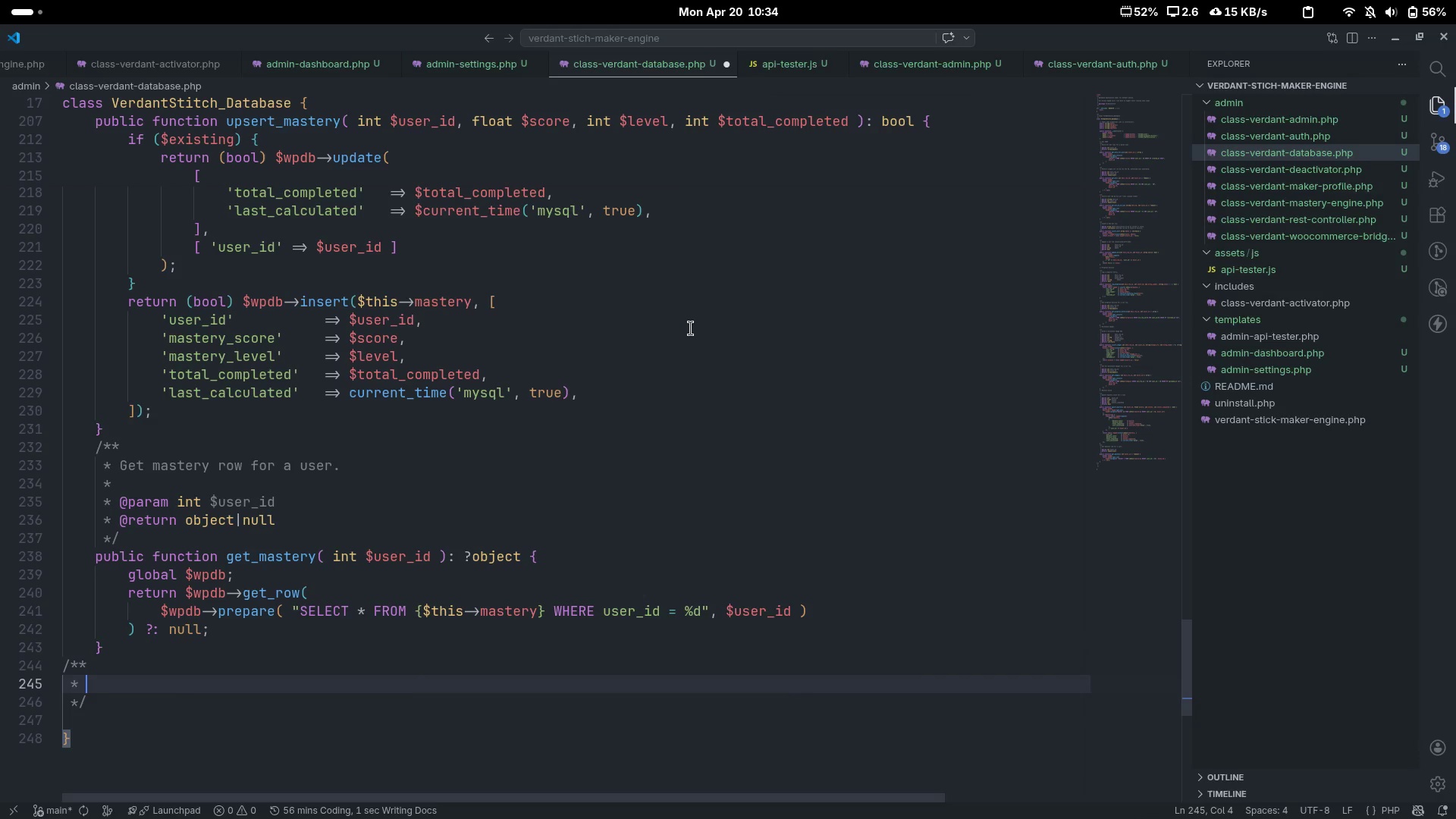 
key(Enter)
 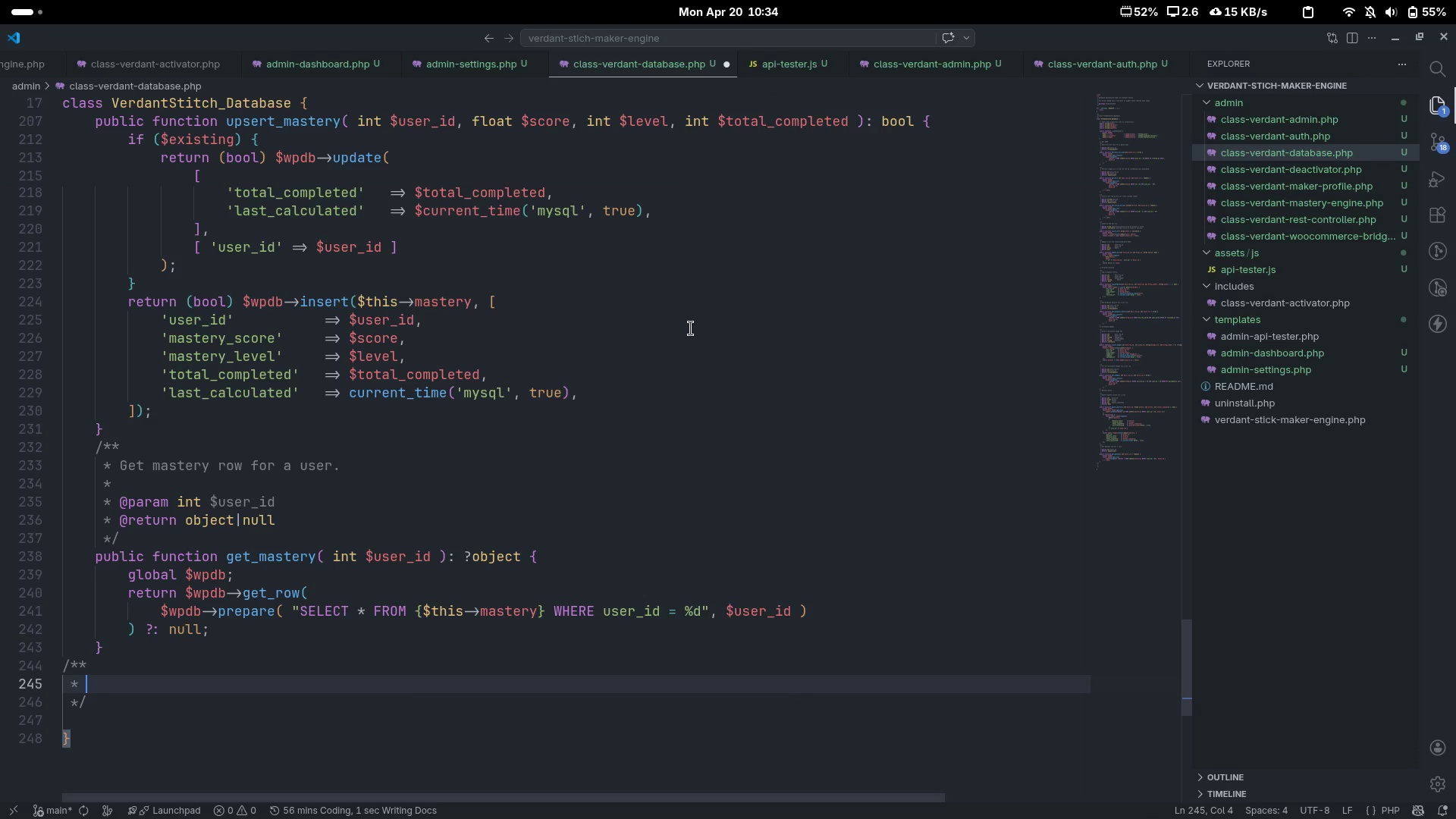 
key(ArrowUp)
 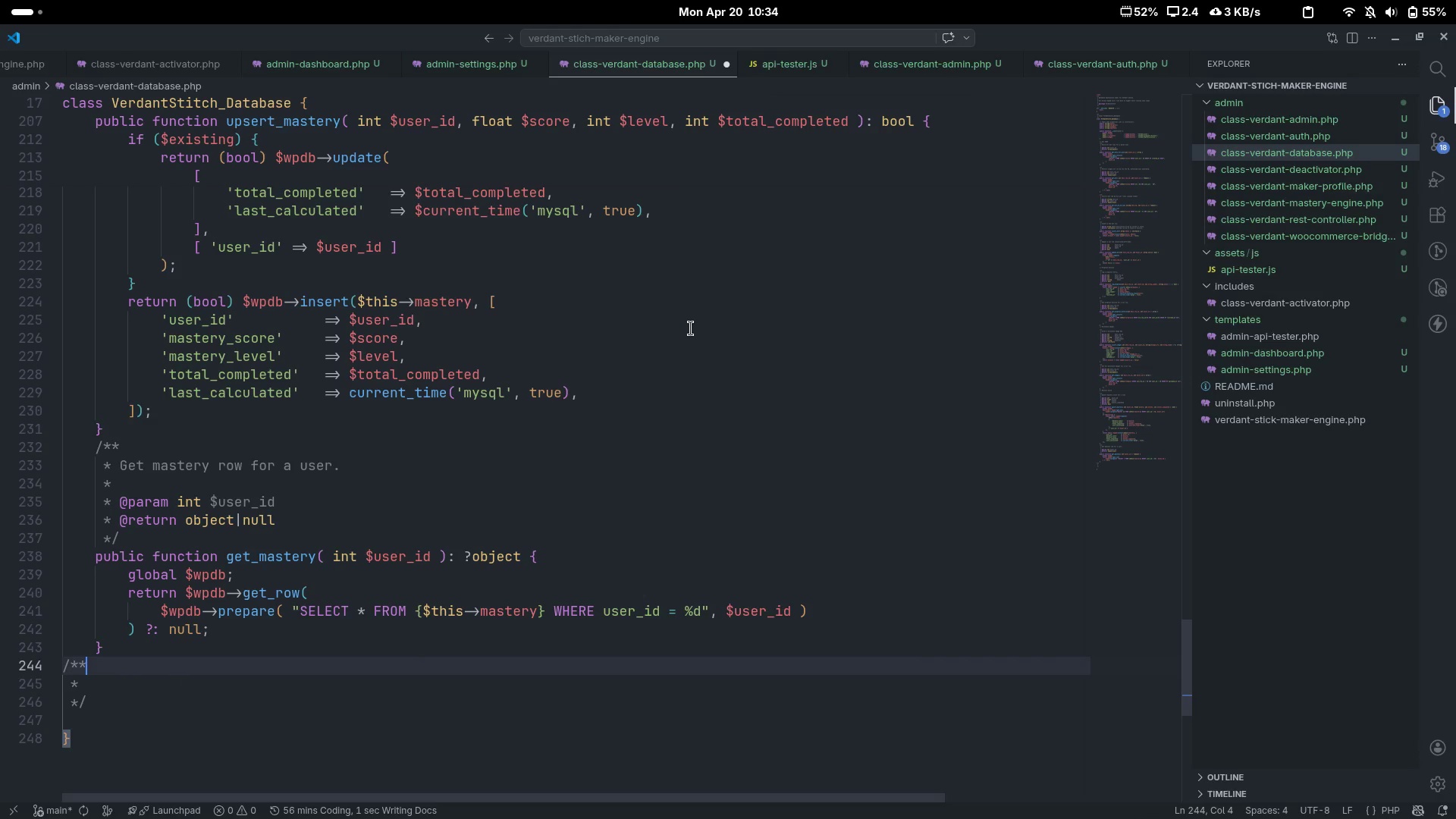 
hold_key(key=ControlLeft, duration=0.5)
 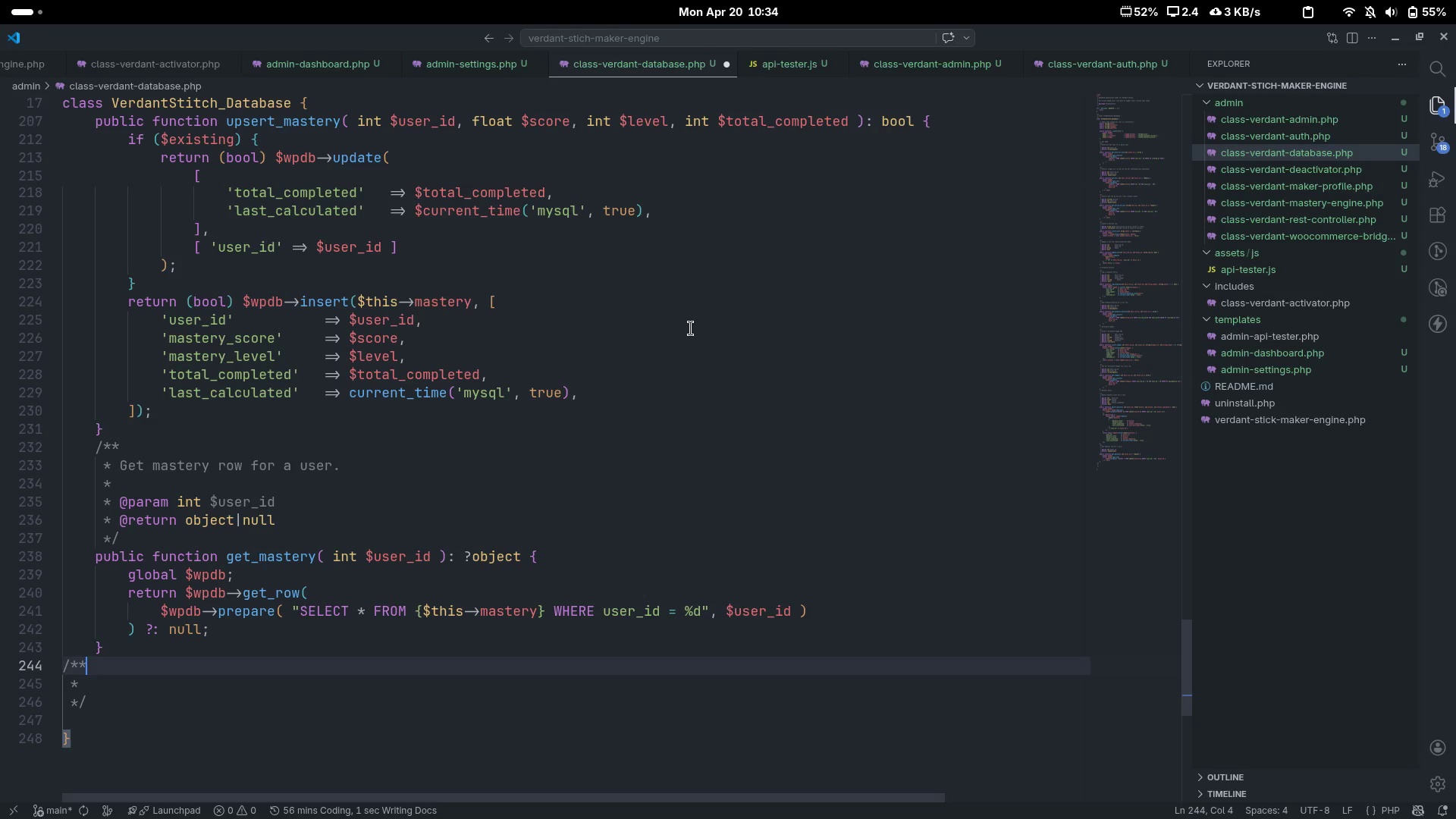 
hold_key(key=ShiftLeft, duration=0.45)
 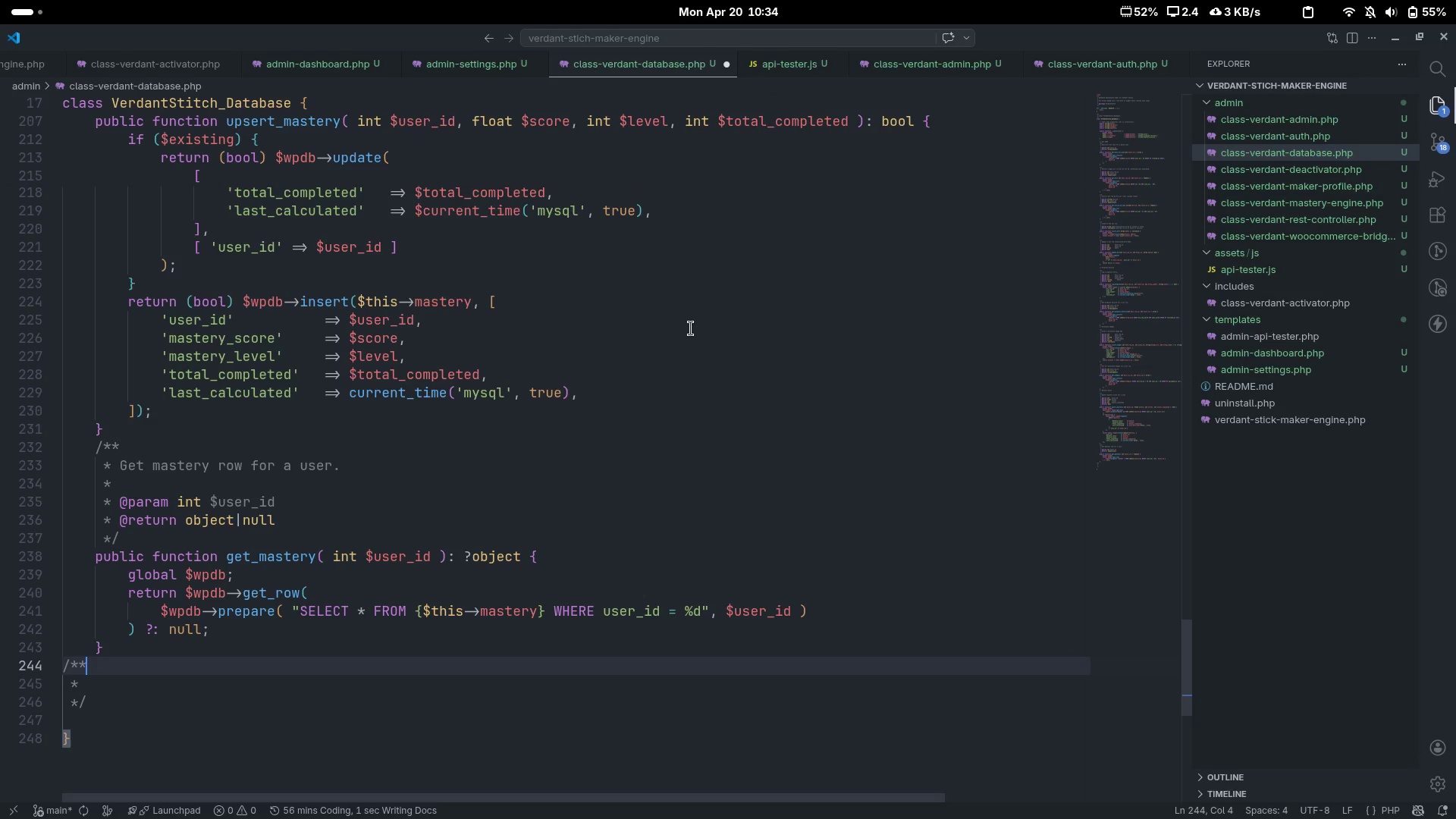 
key(Shift+ArrowDown)
 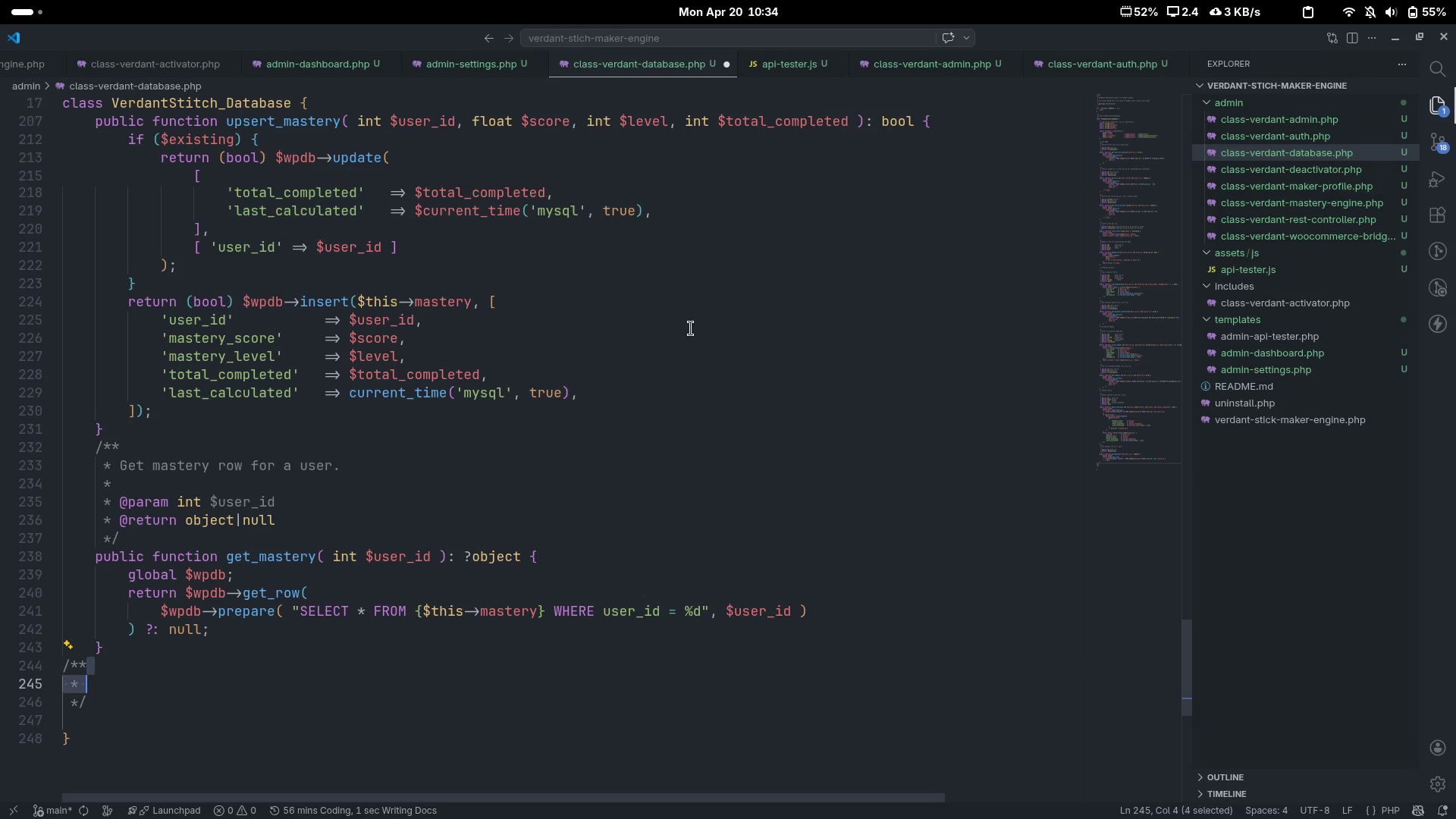 
key(Shift+ArrowDown)
 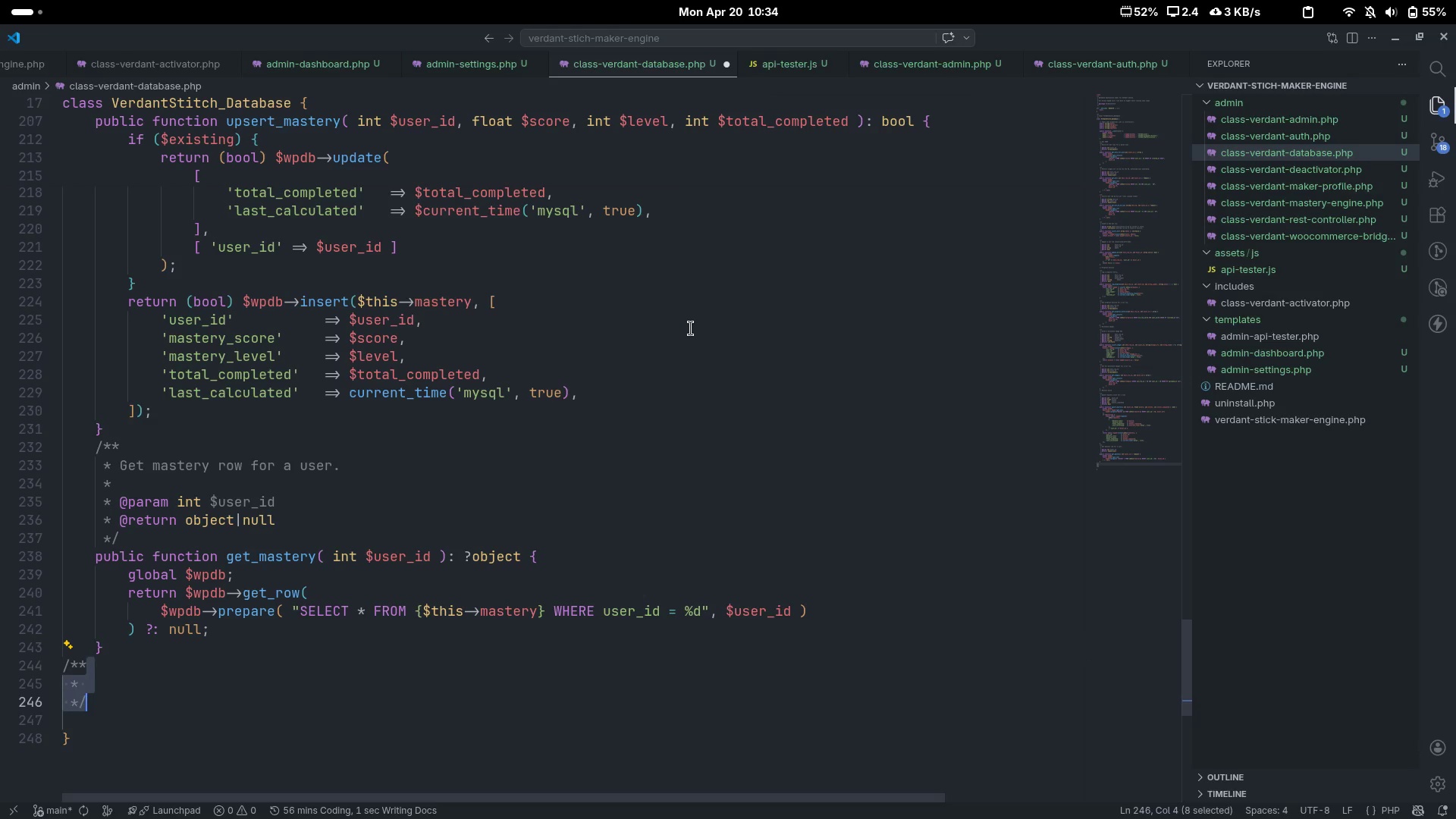 
key(Tab)
 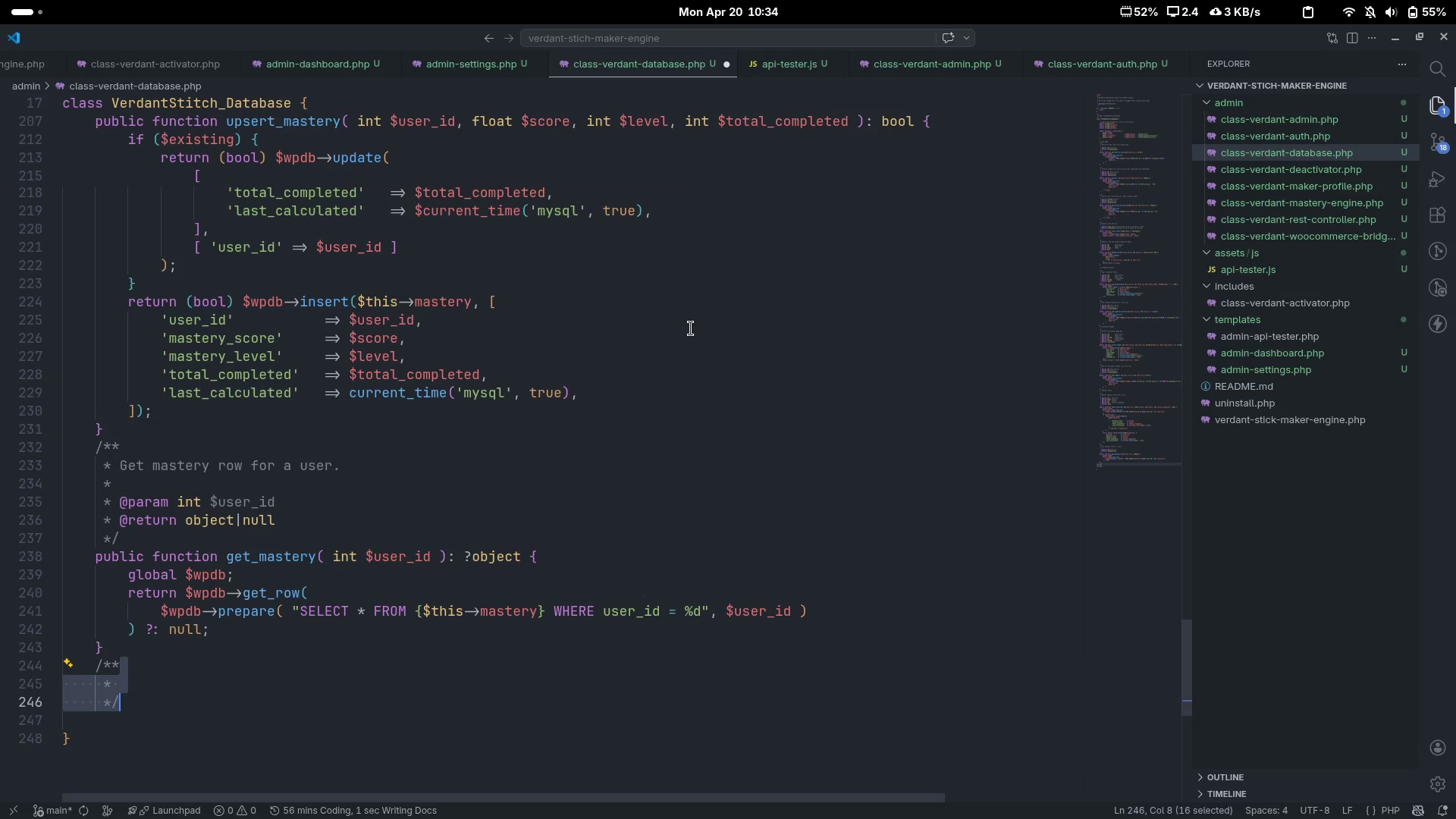 
key(ArrowUp)
 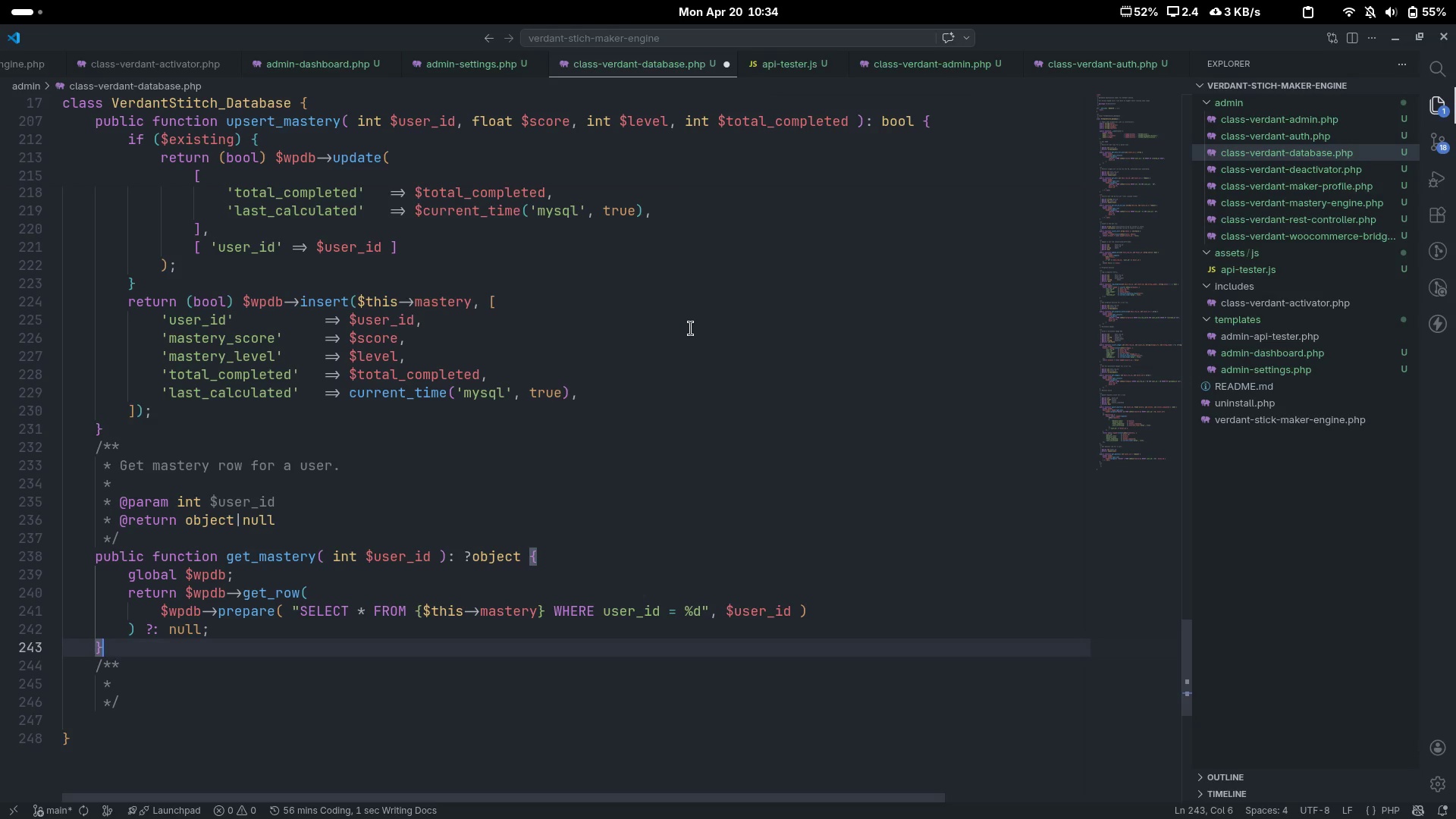 
key(ArrowDown)
 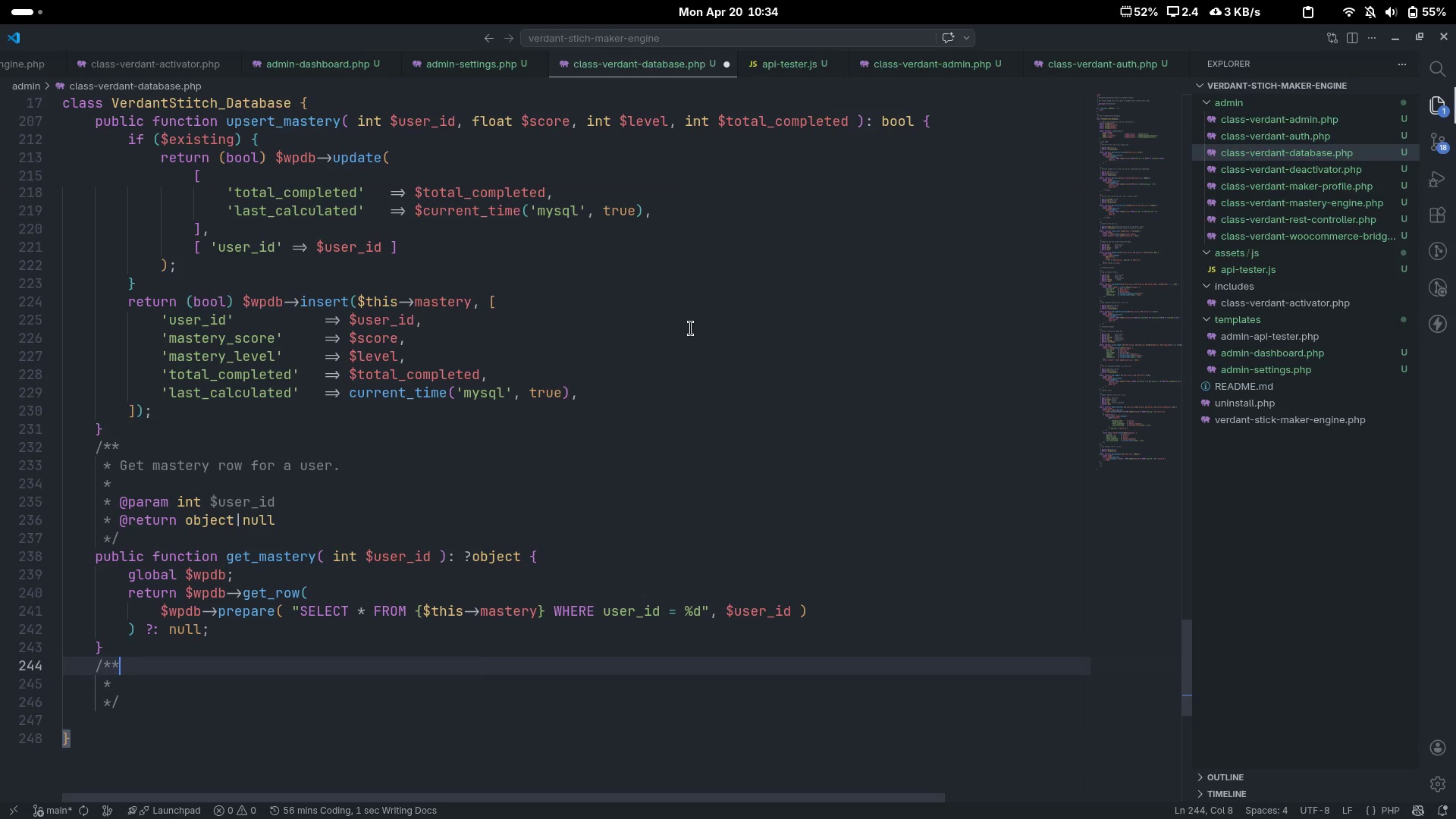 
key(ArrowDown)
 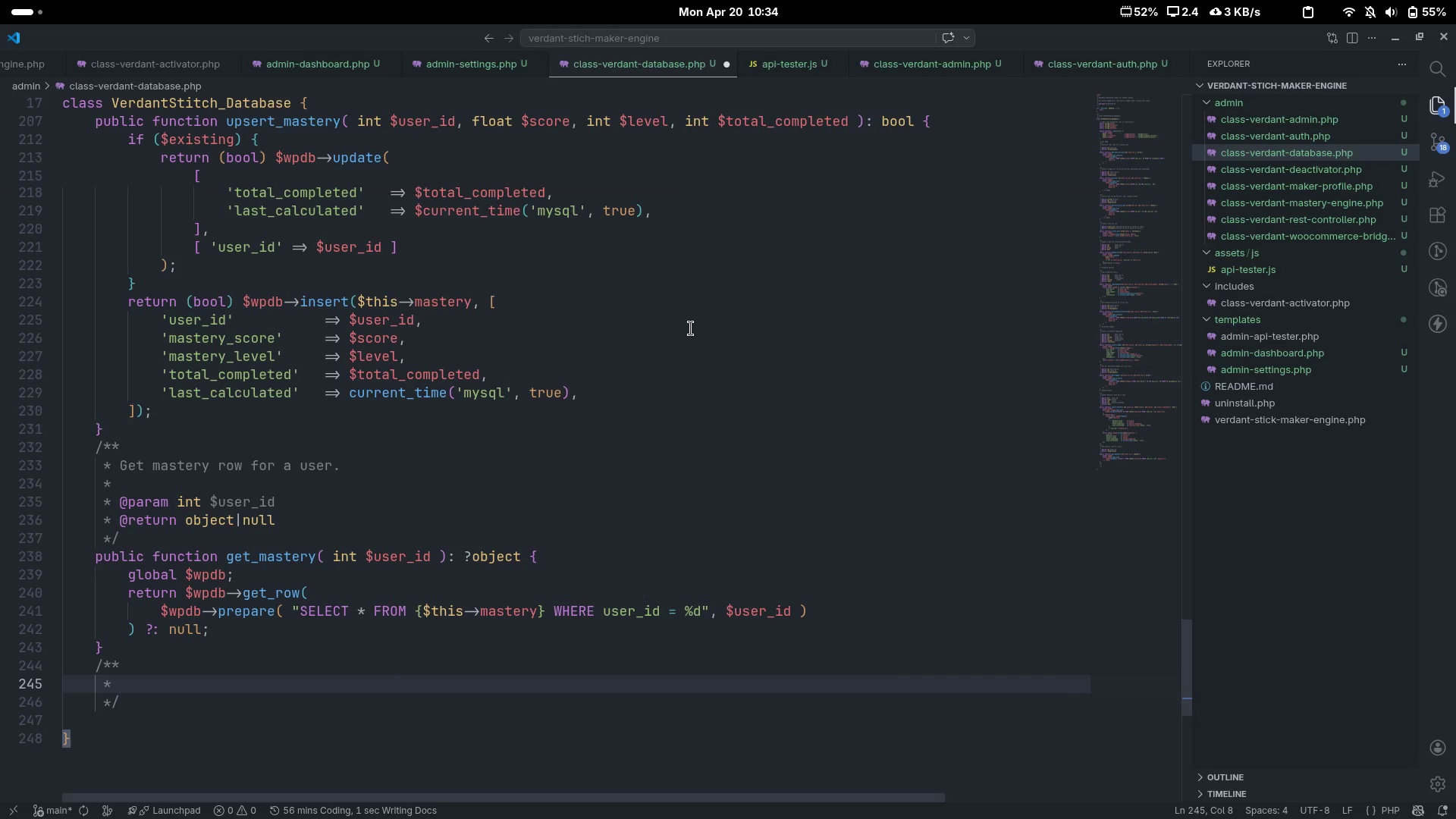 
key(ArrowLeft)
 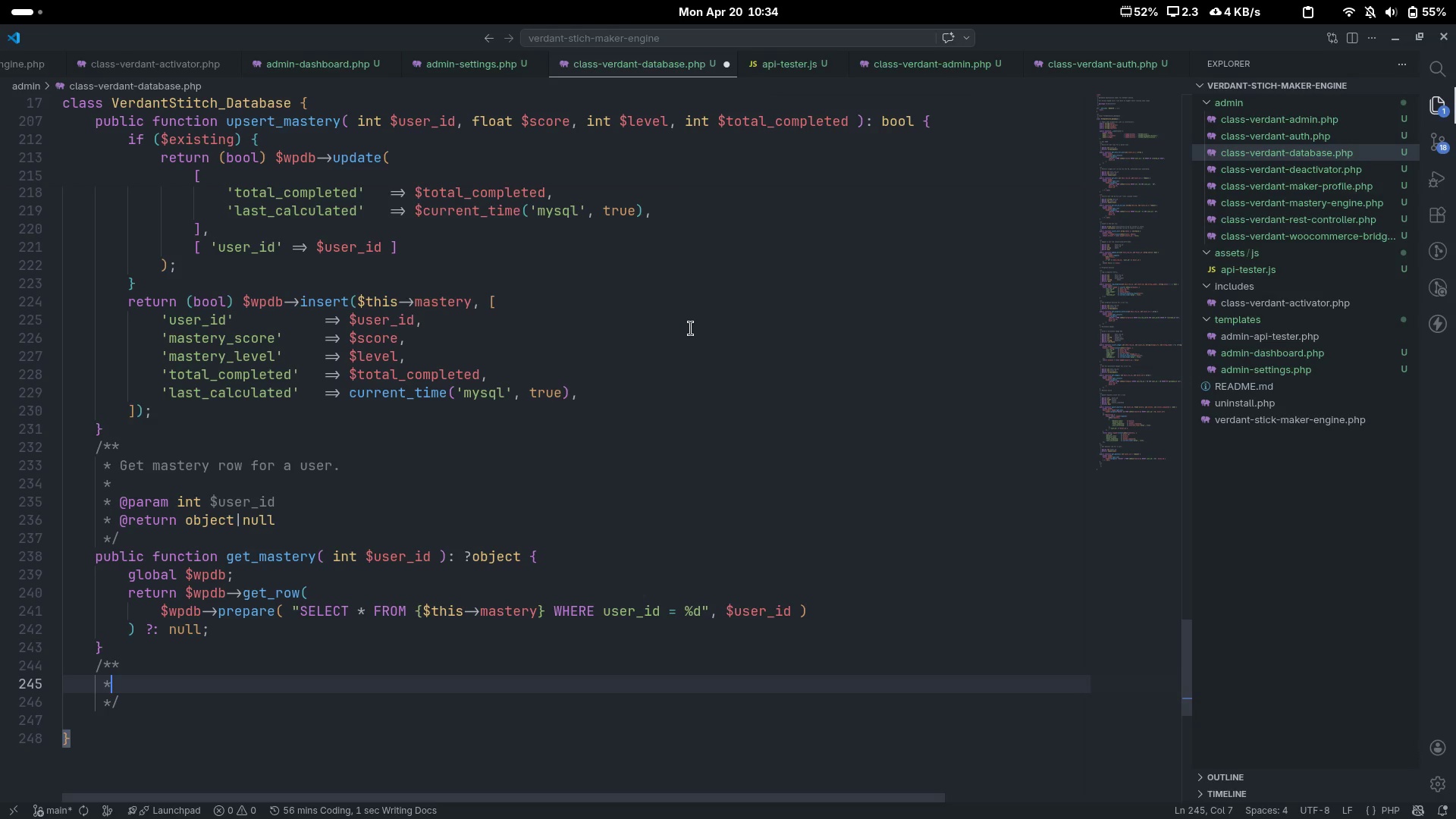 
key(ArrowDown)
 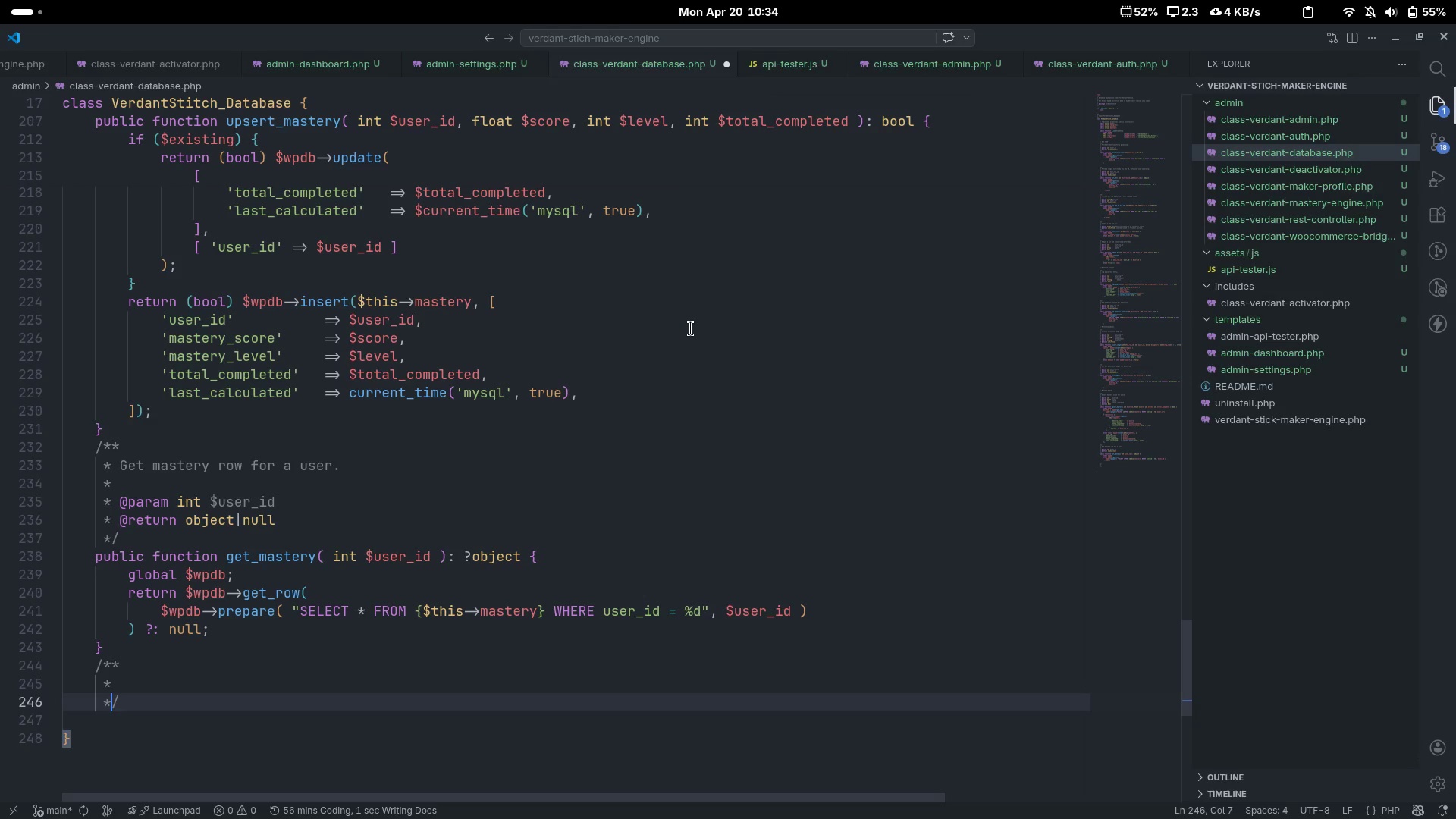 
key(ArrowLeft)
 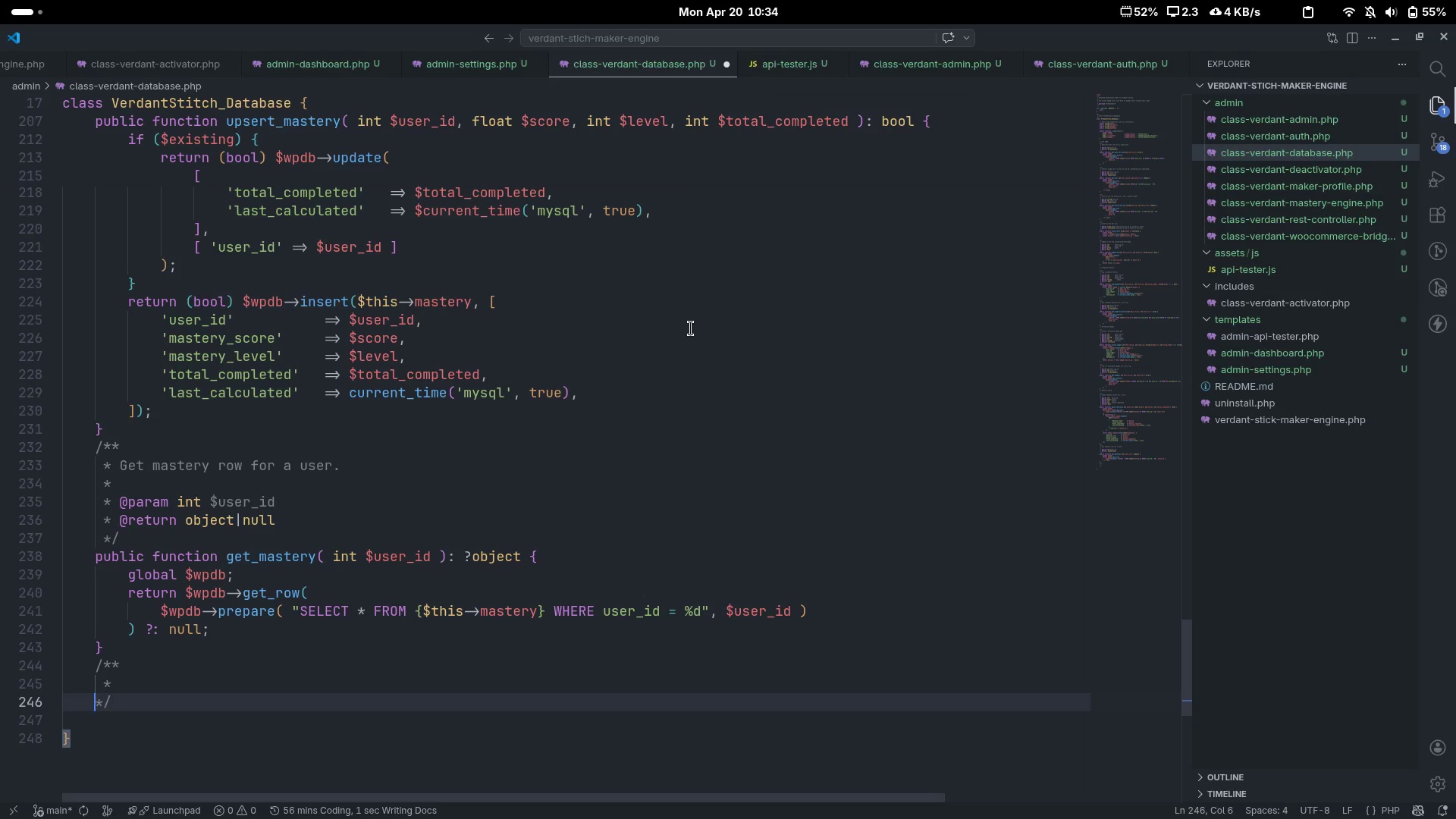 
key(Backspace)
 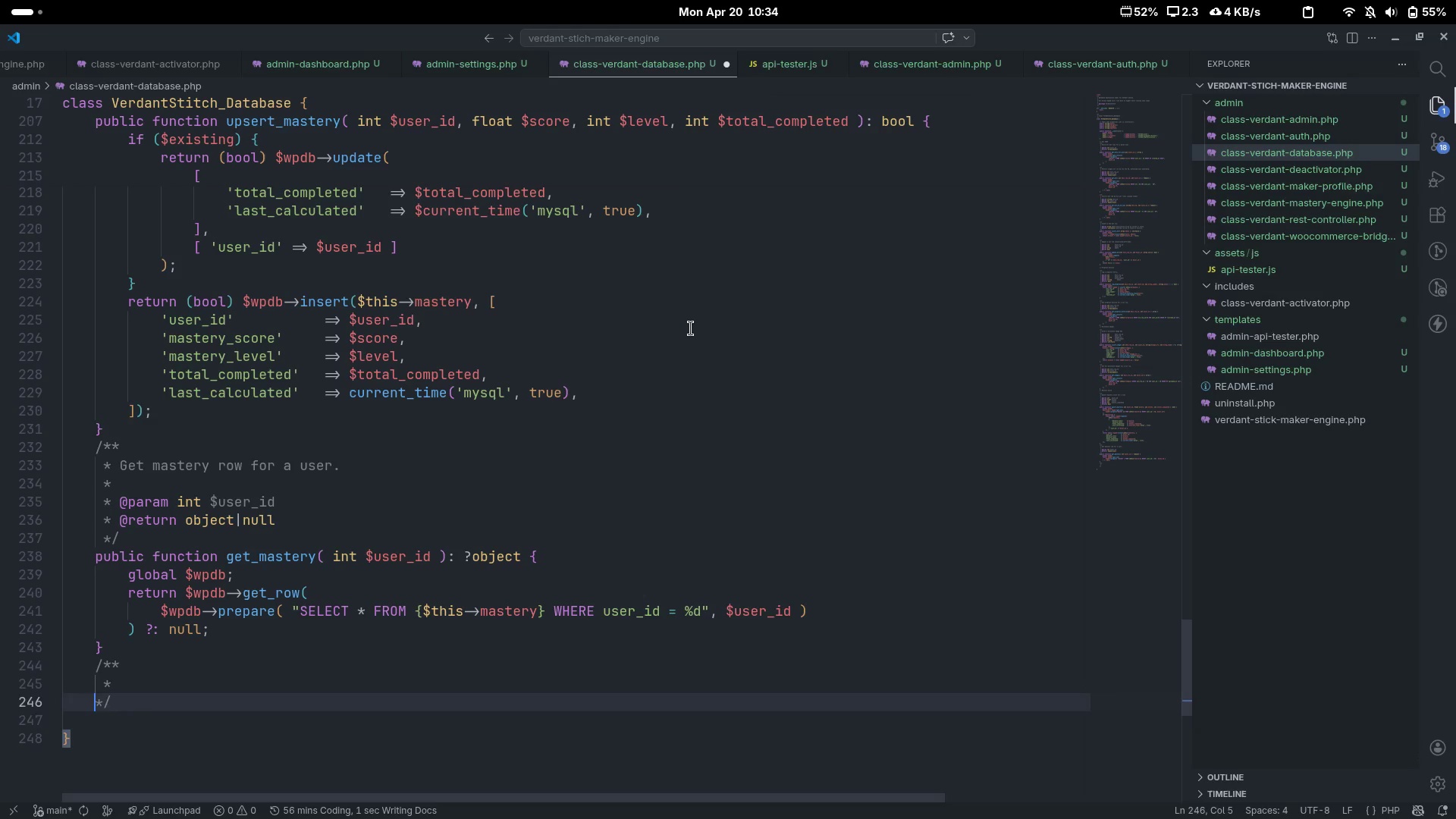 
key(ArrowUp)
 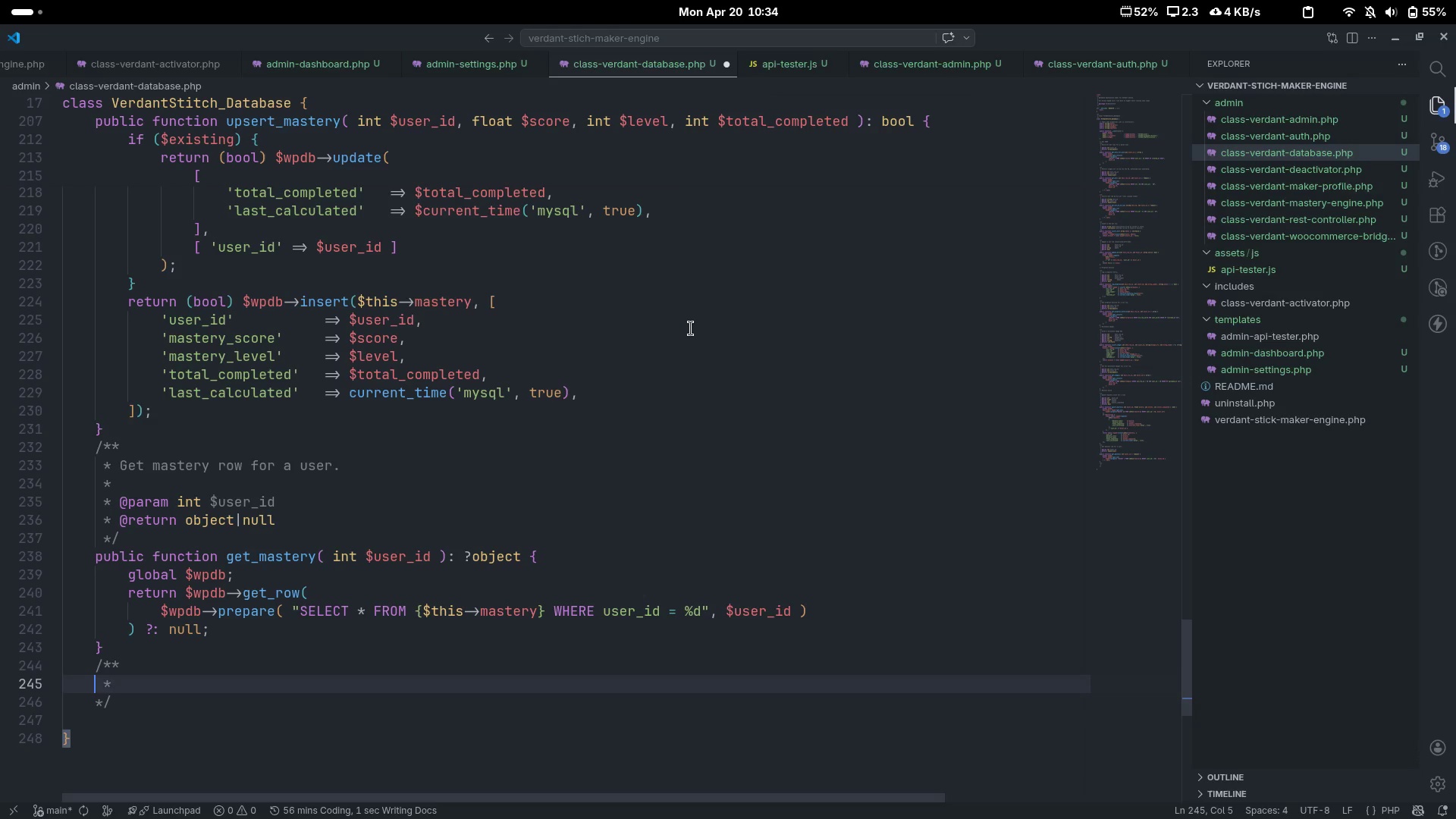 
key(Delete)
 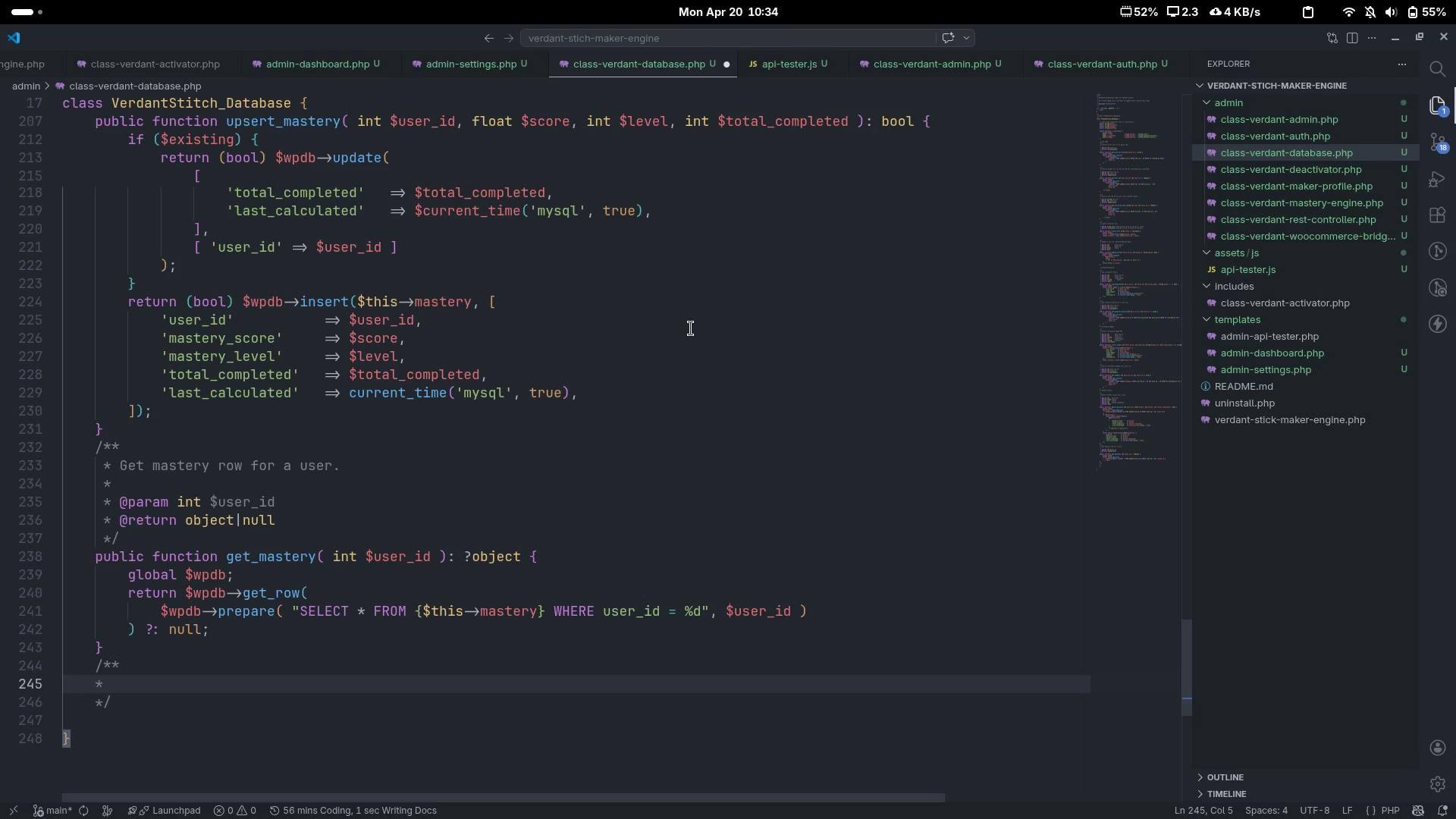 
key(ArrowRight)
 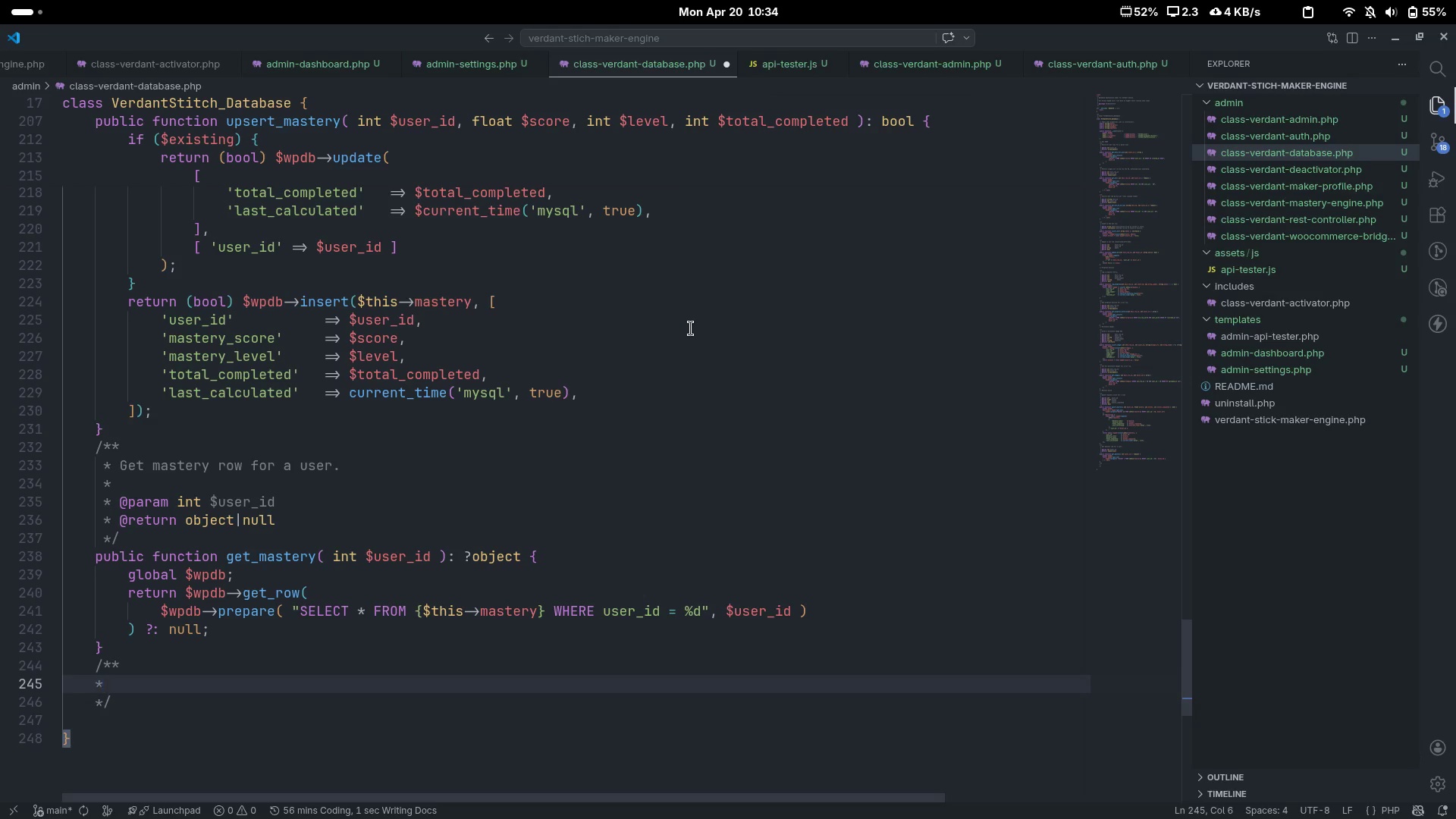 
key(ArrowLeft)
 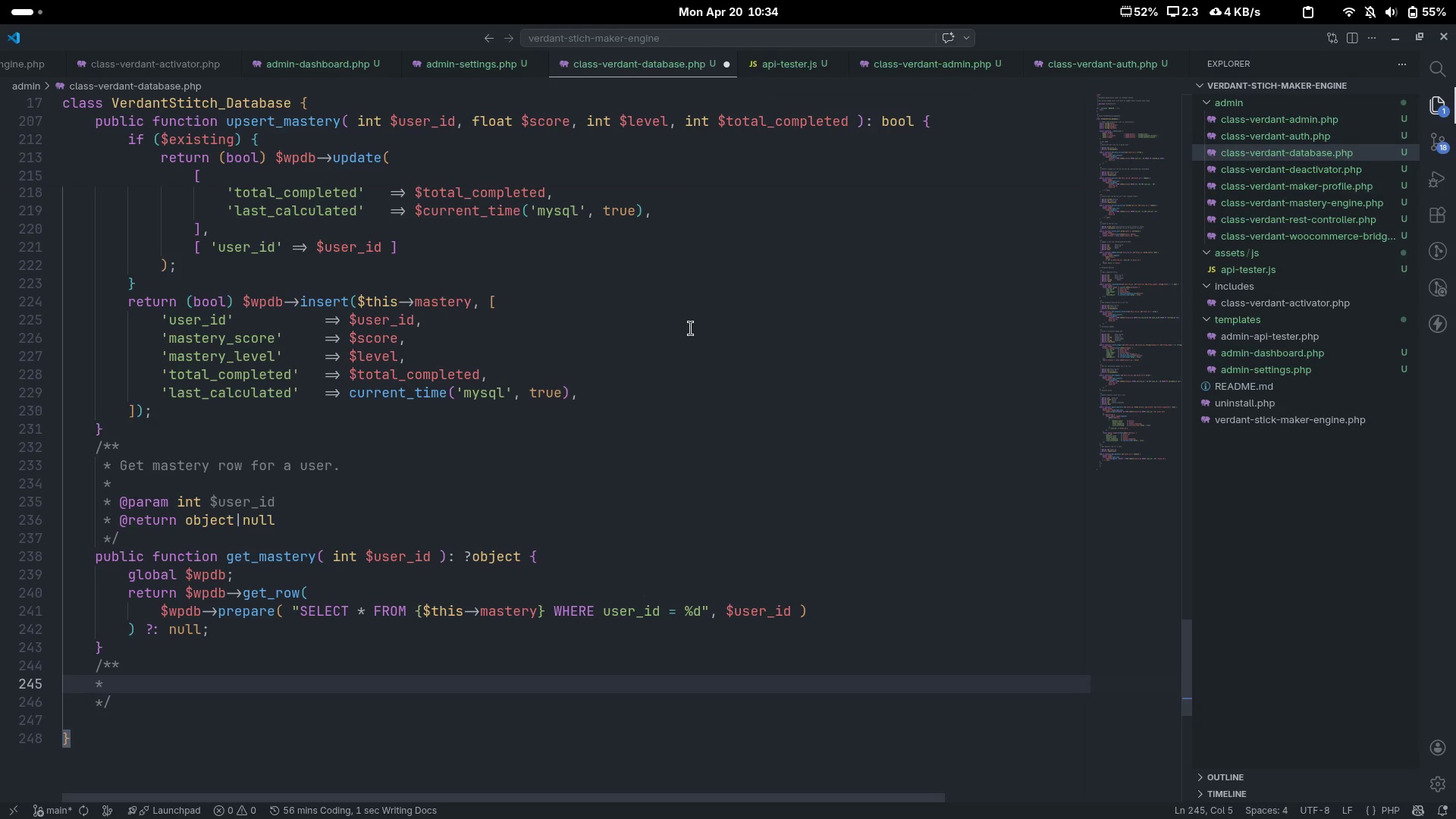 
key(Space)
 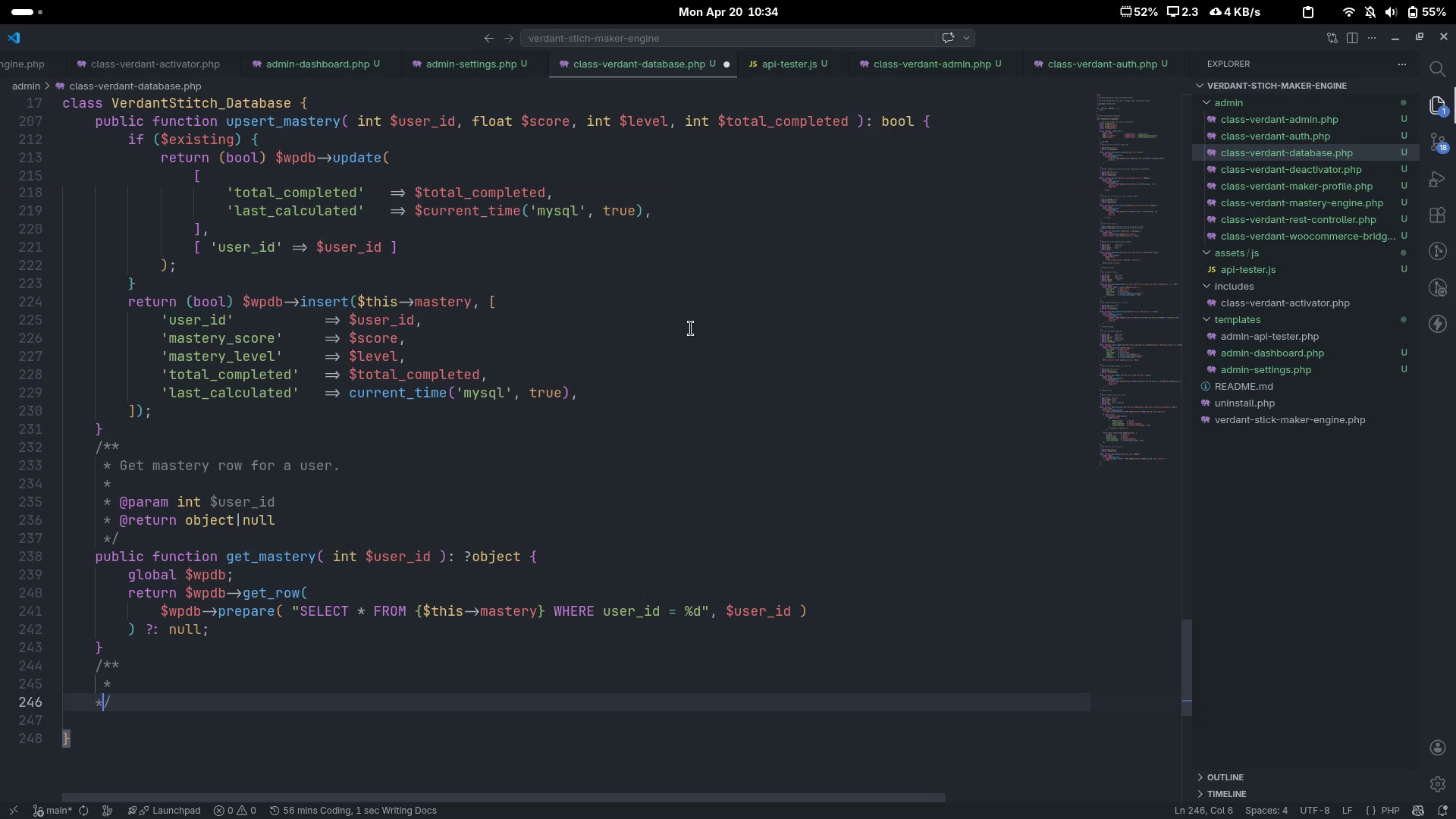 
key(ArrowDown)
 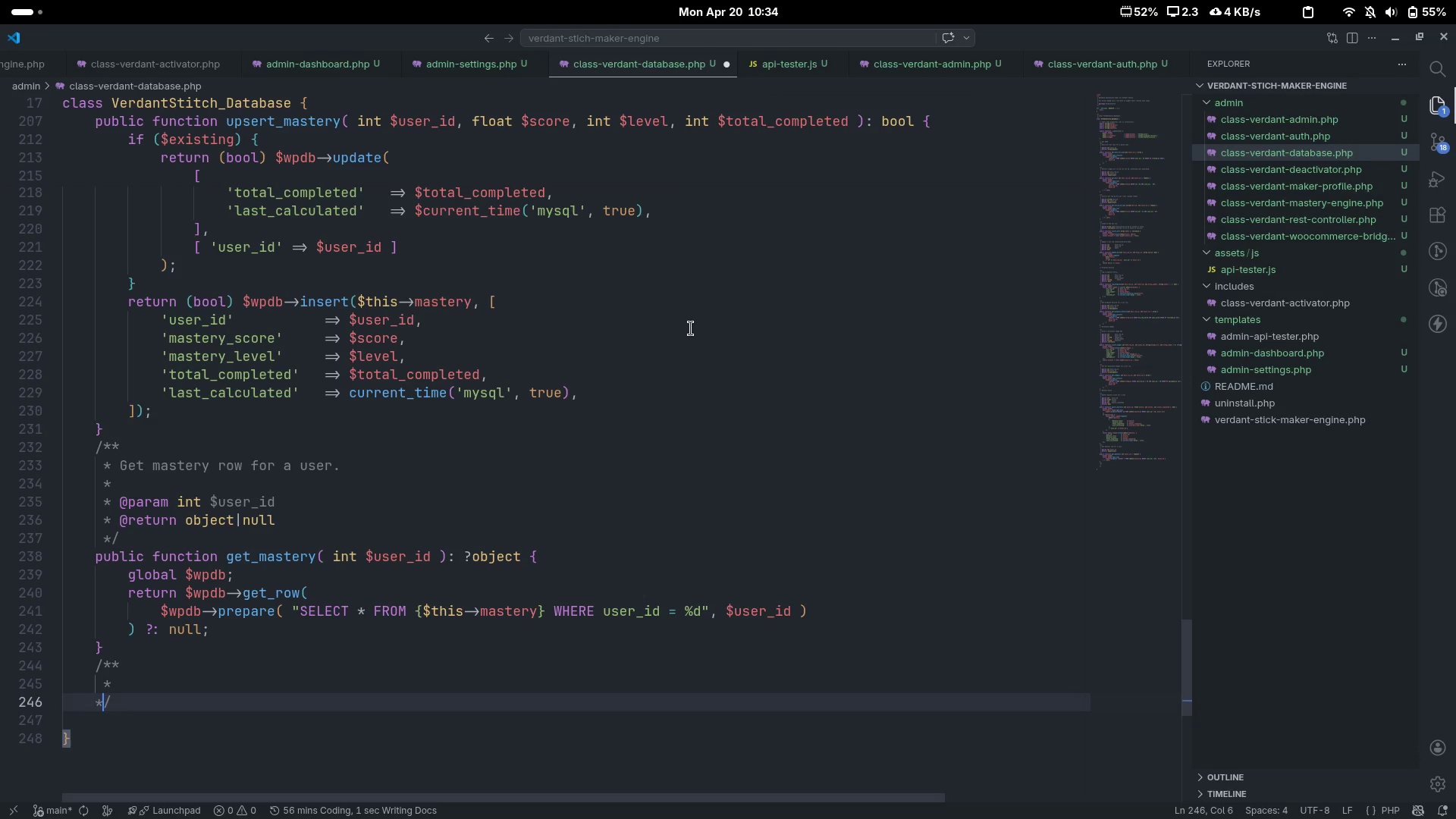 
key(ArrowLeft)
 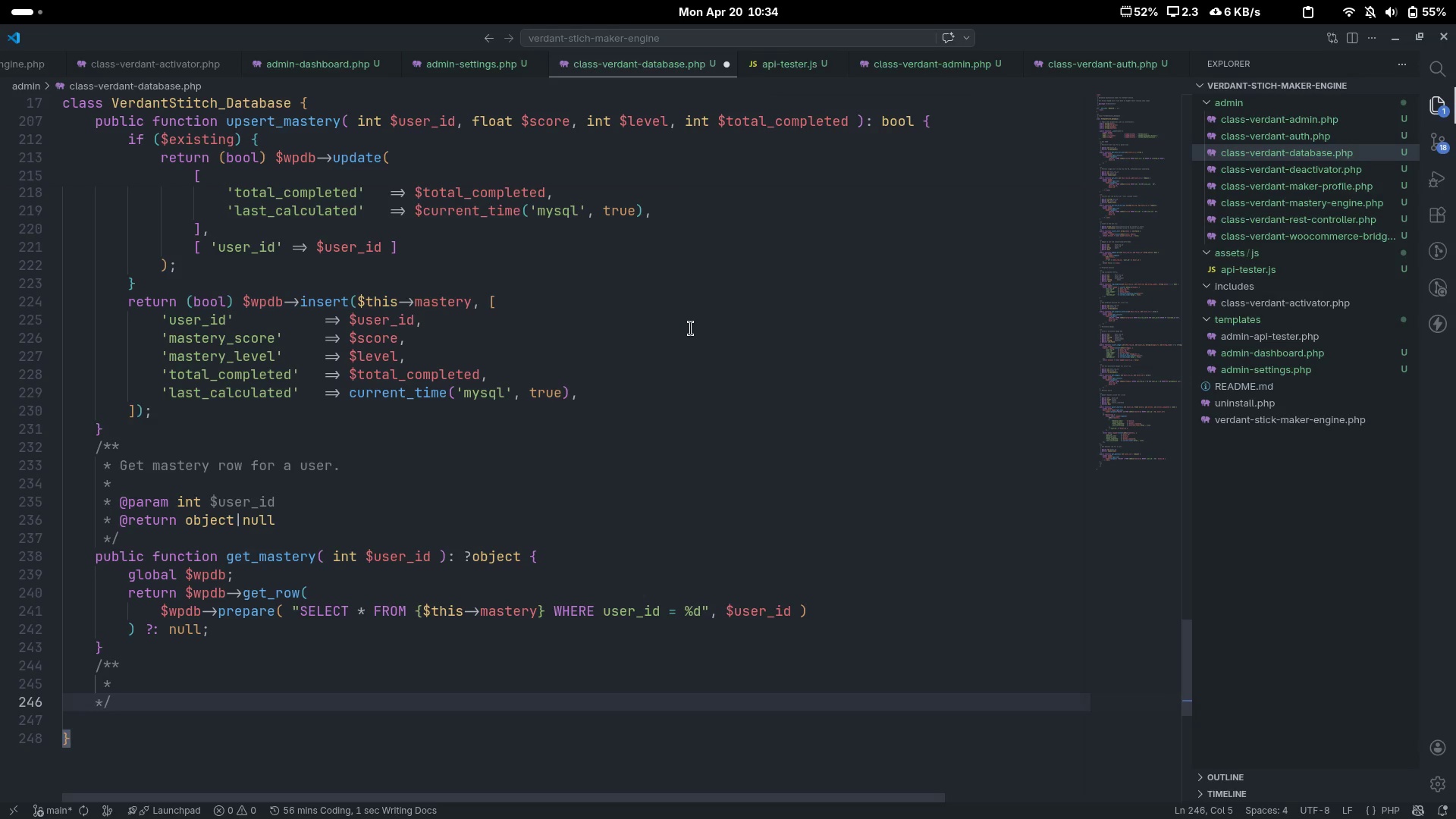 
key(Space)
 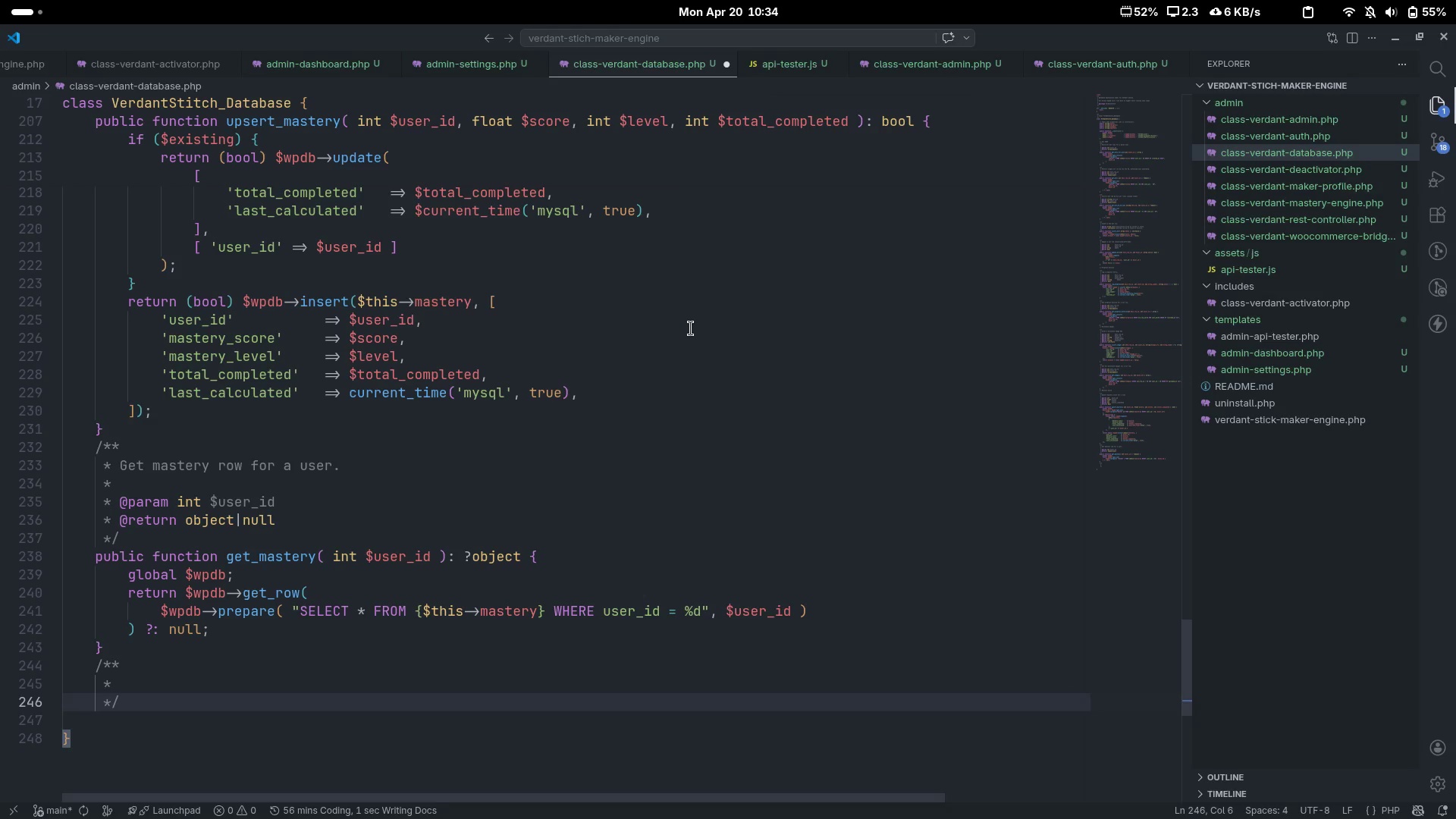 
key(ArrowUp)
 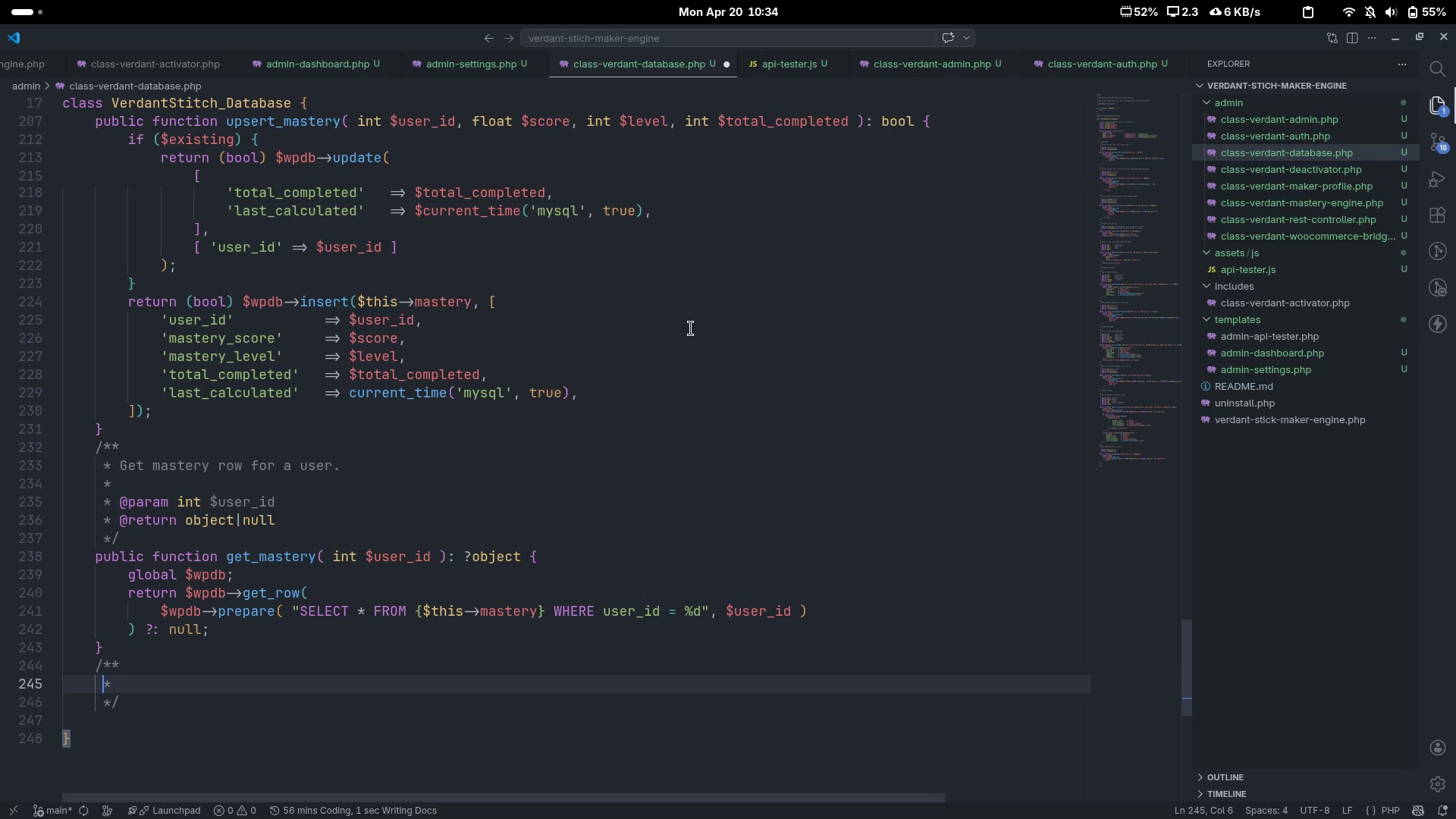 
key(Control+ControlLeft)
 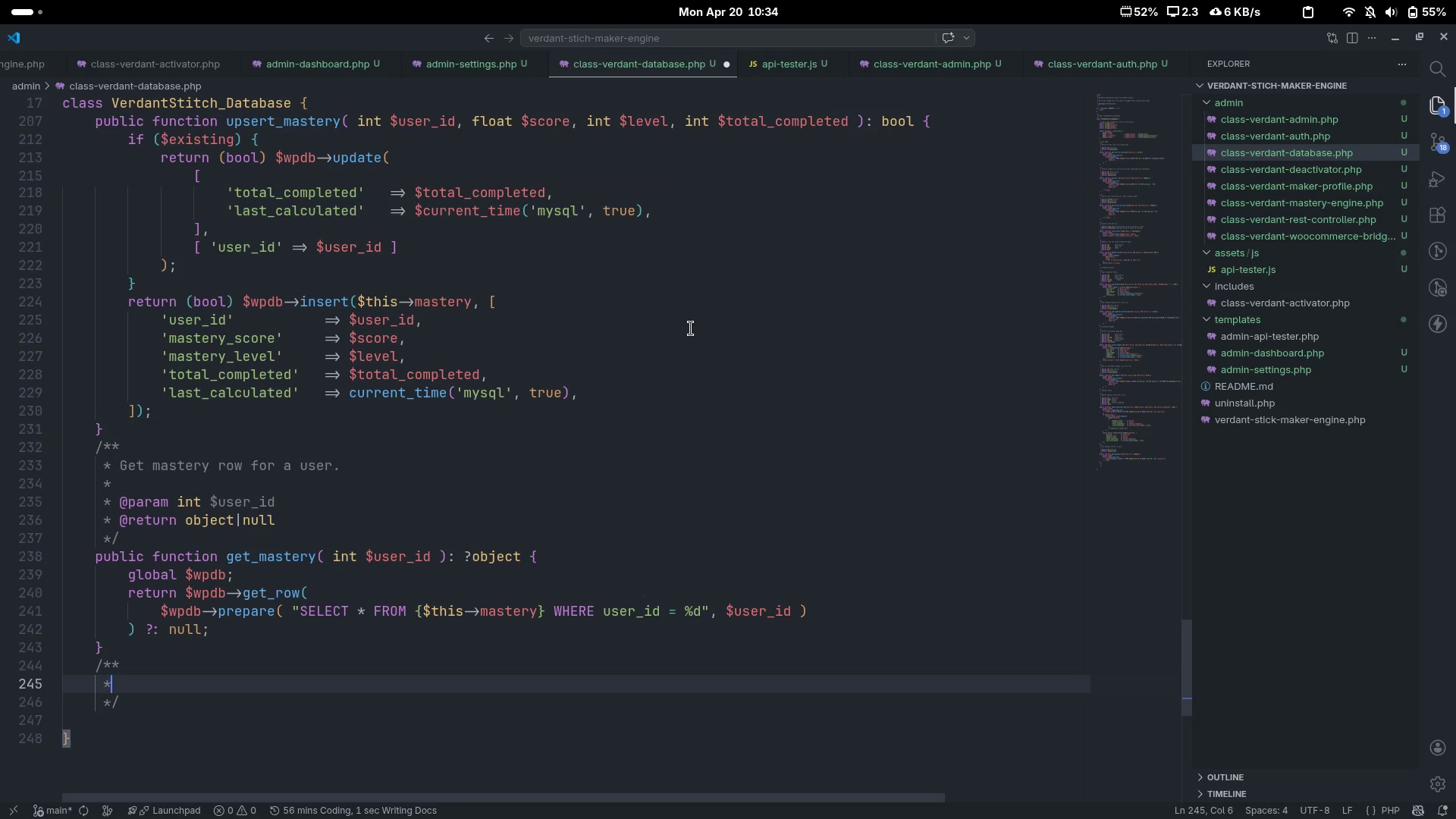 
key(Control+ArrowRight)
 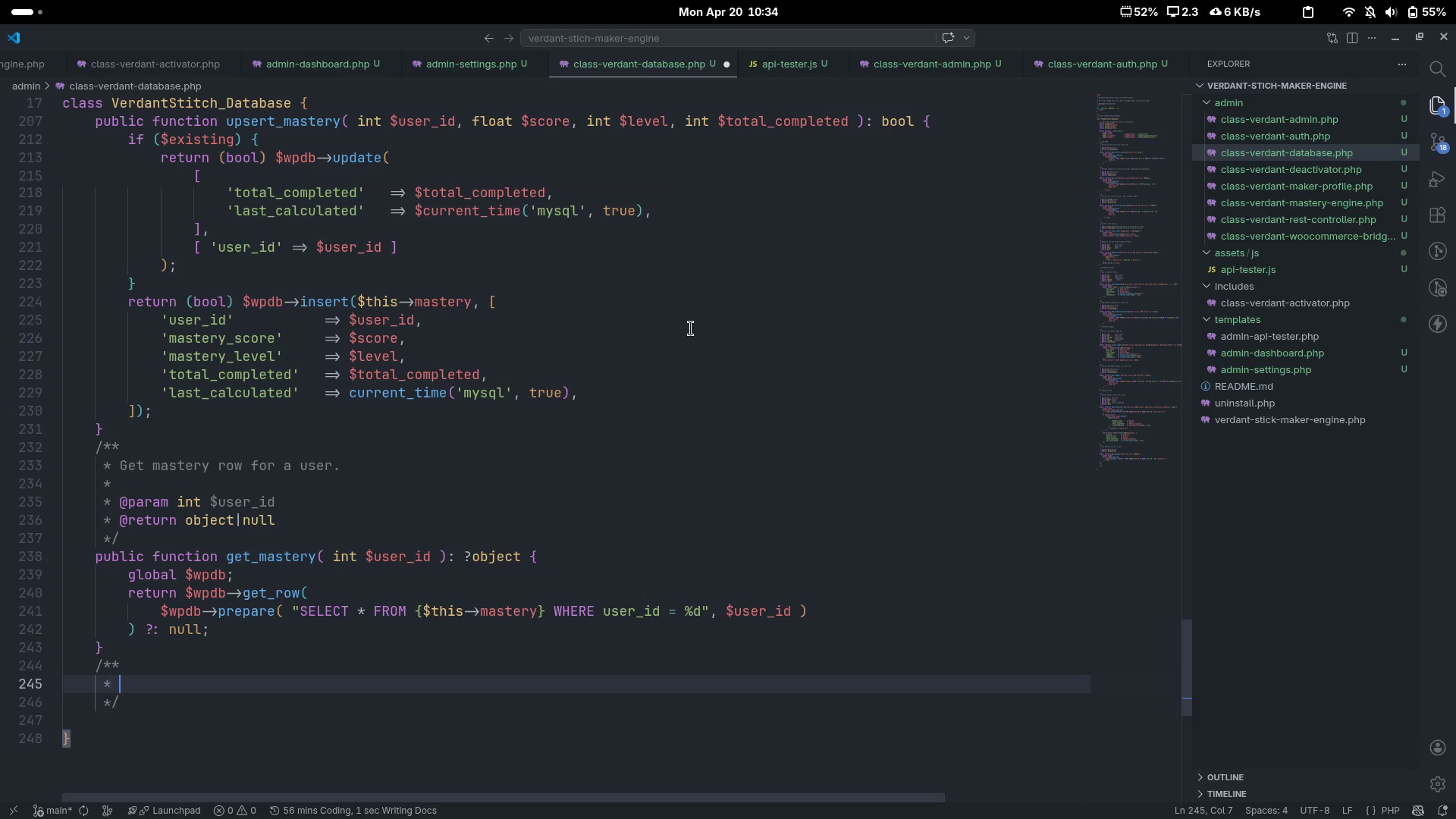 
key(Space)
 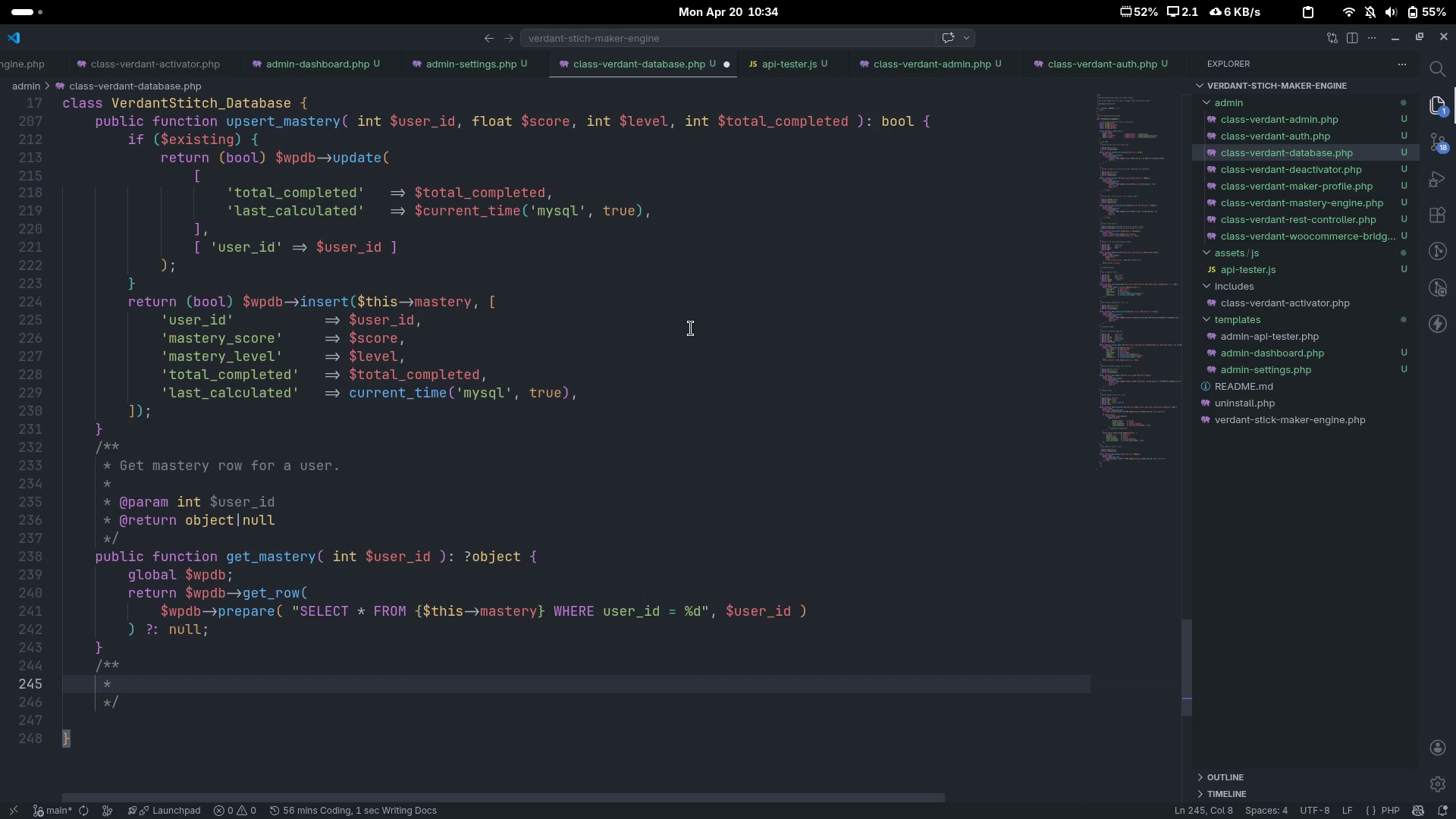 
wait(5.52)
 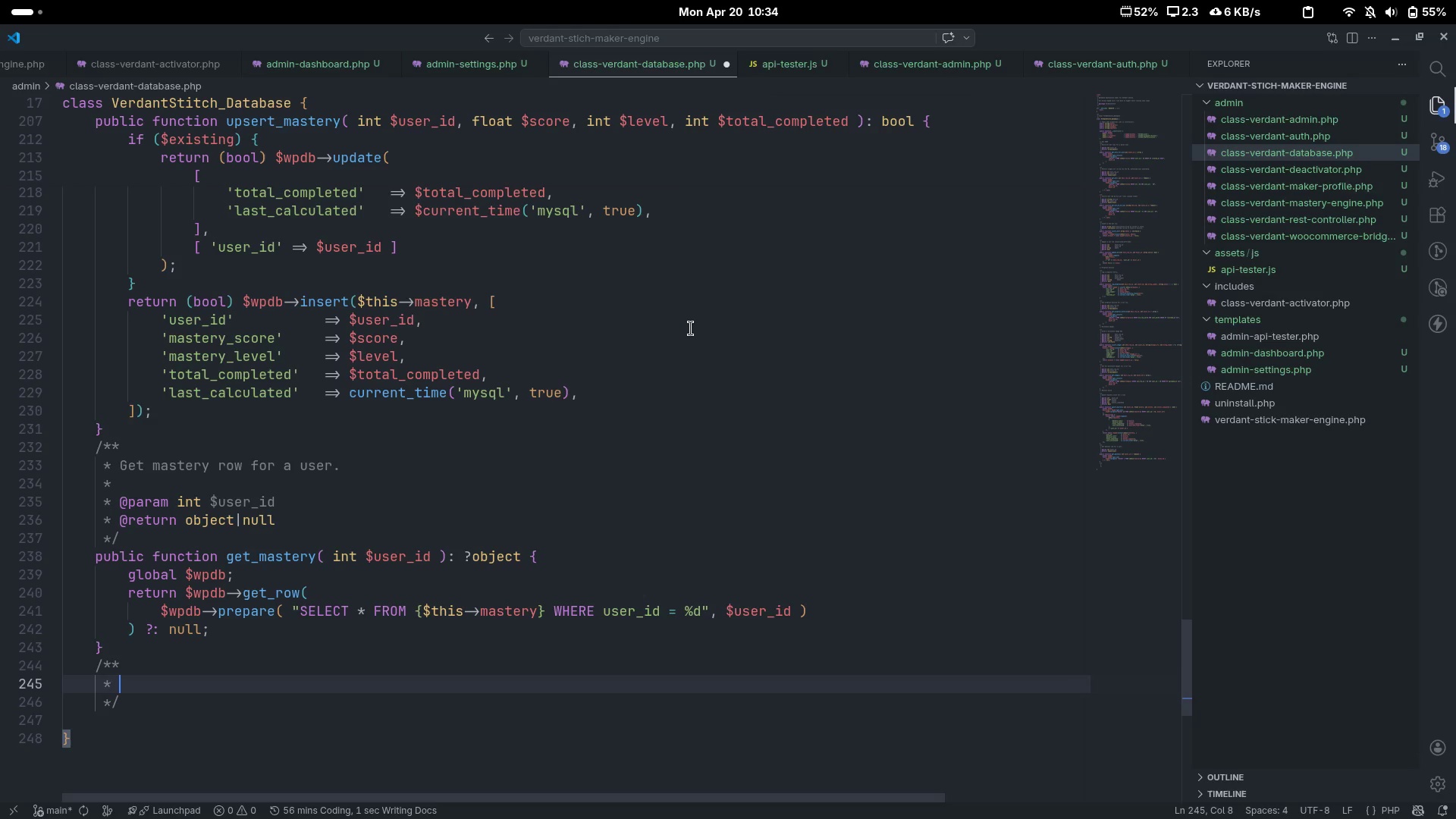 
type(Fetch ci)
key(Backspace)
type(ompleted kit )
key(Backspace)
type(rows)
key(Backspace)
key(Backspace)
key(Backspace)
key(Backspace)
type( t)
key(Backspace)
type(rows fora mas)
key(Backspace)
key(Backspace)
key(Backspace)
key(Backspace)
key(Backspace)
type( mastery calculaton.)
 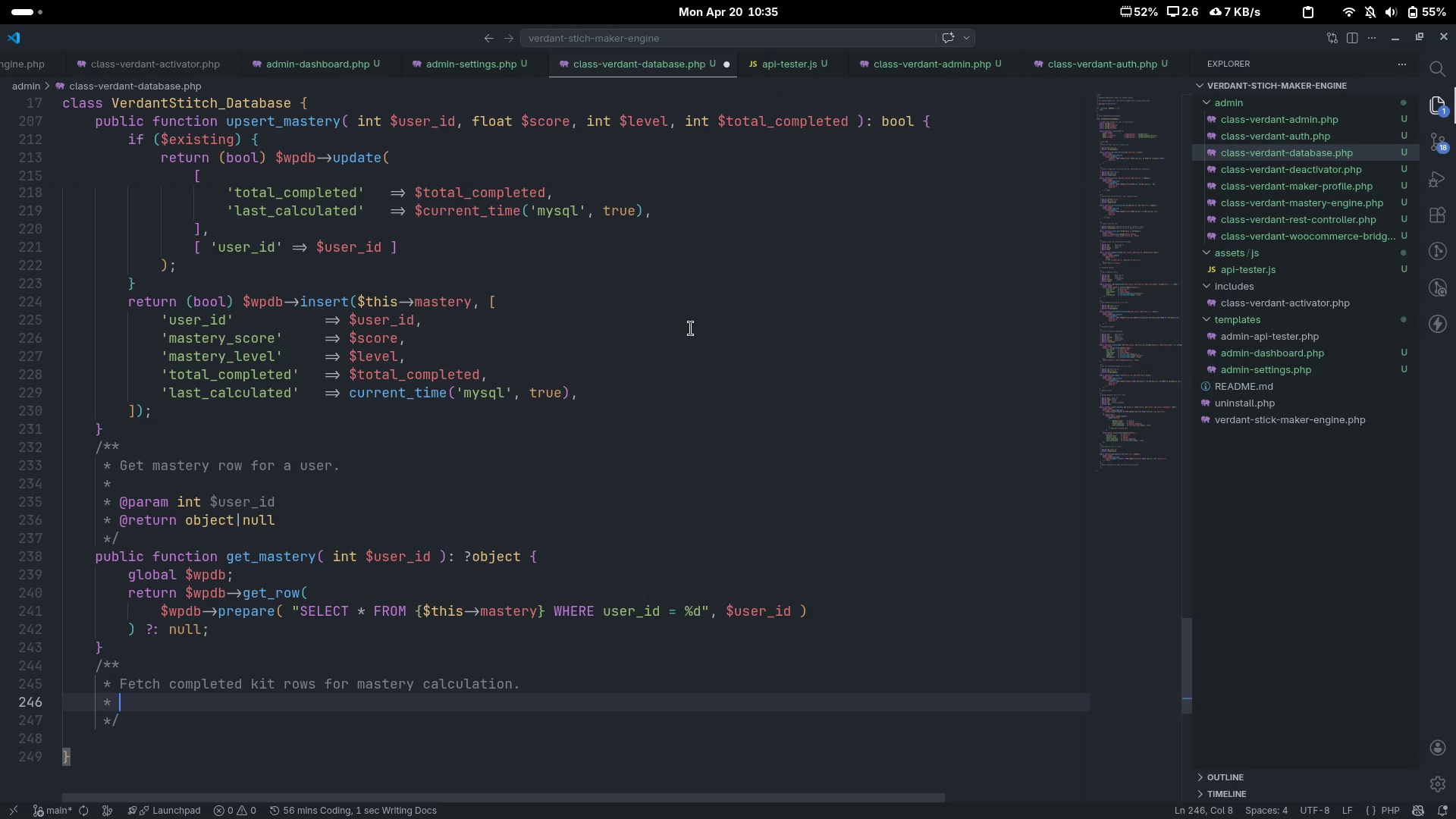 
key(Enter)
 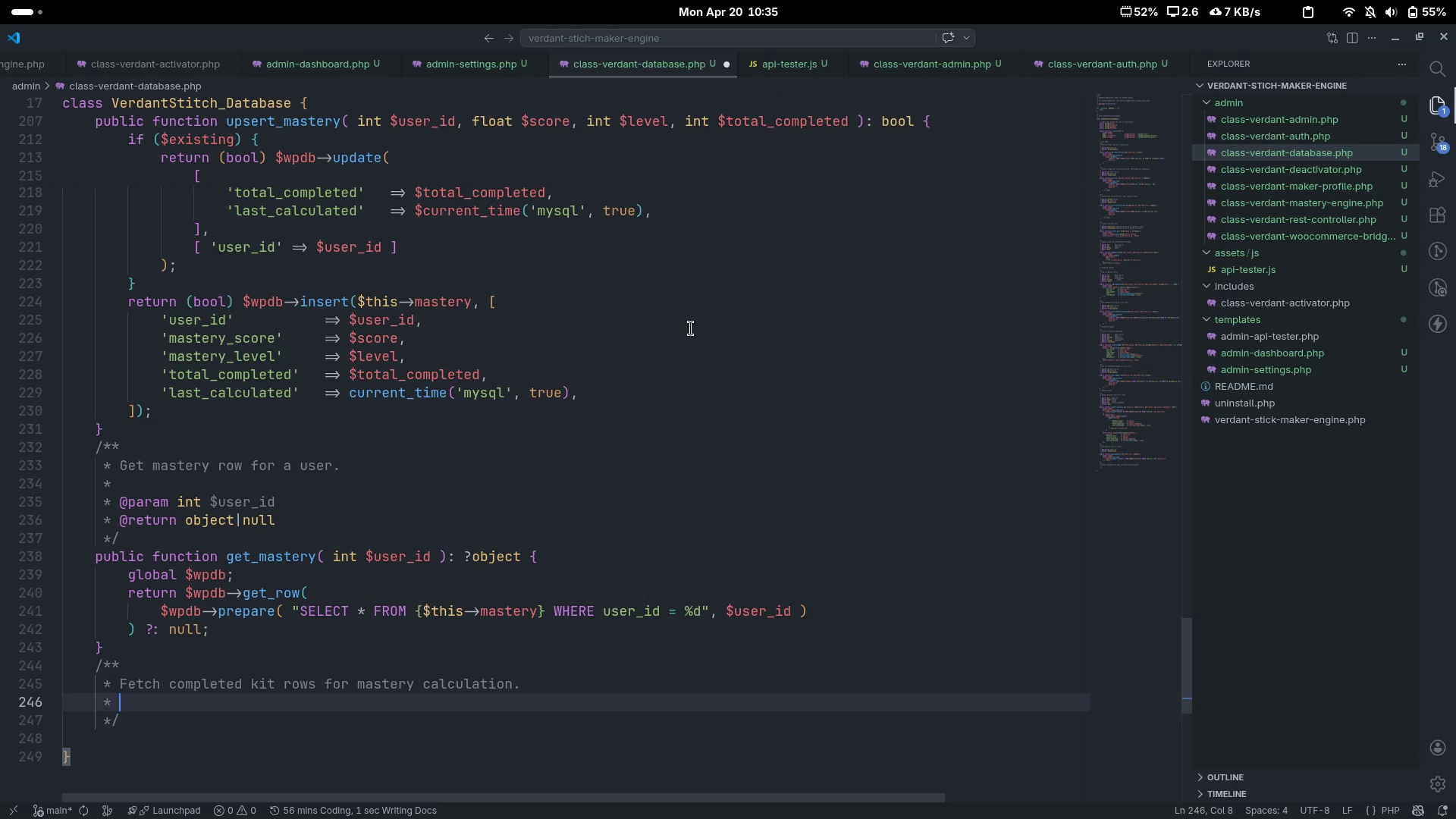 
key(Enter)
 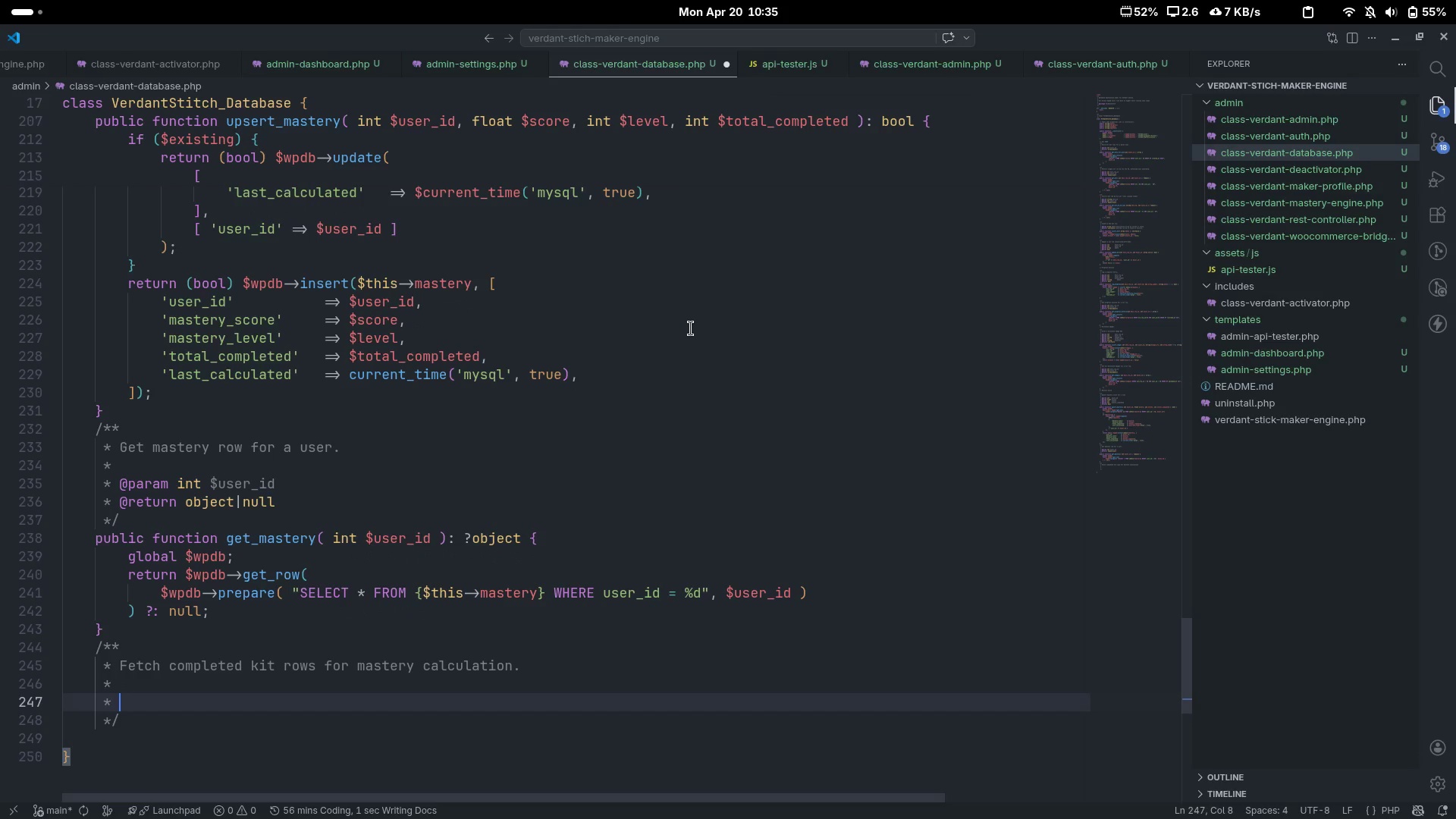 
type(@param int $super)
 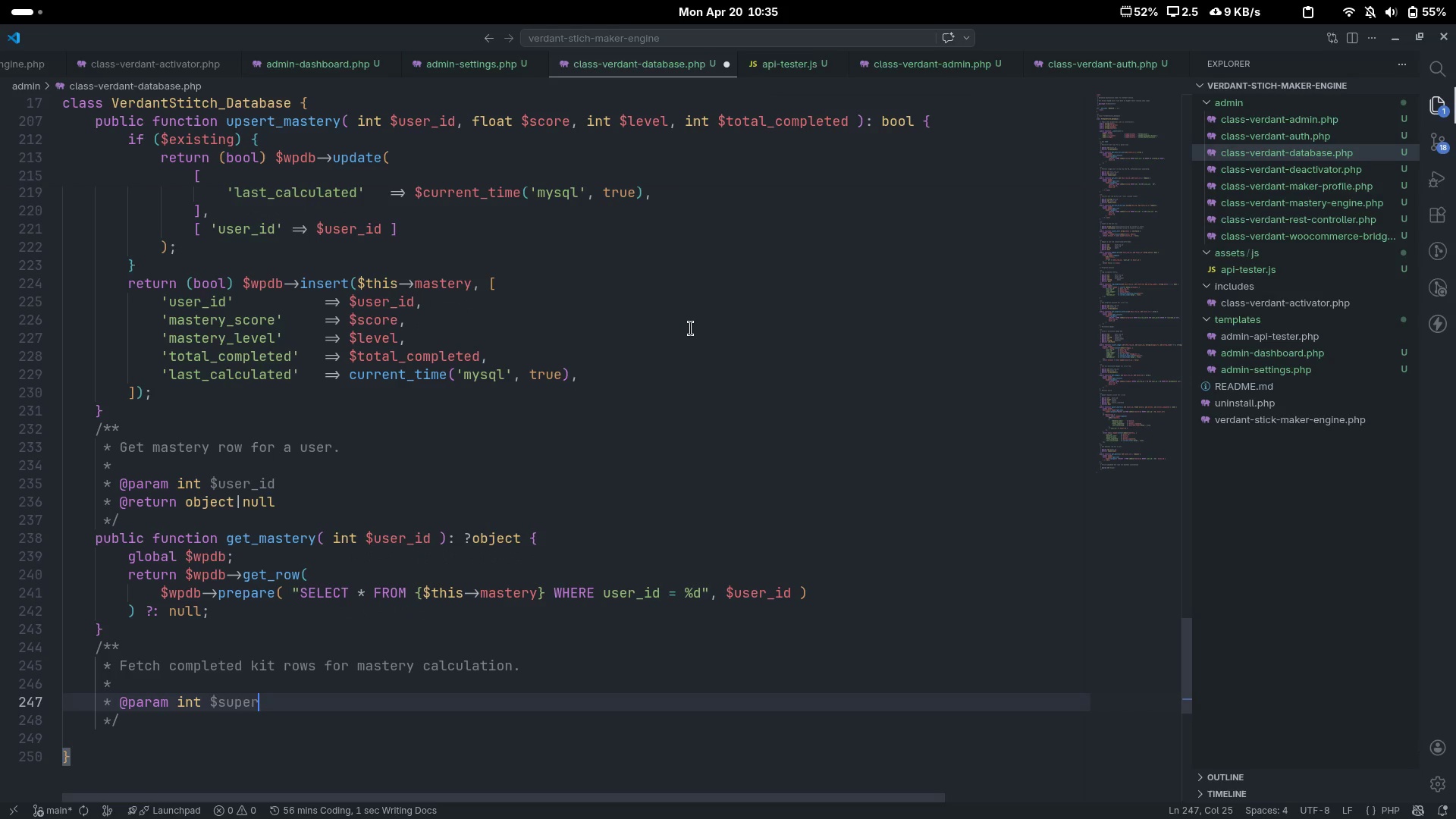 
key(Control+ControlLeft)
 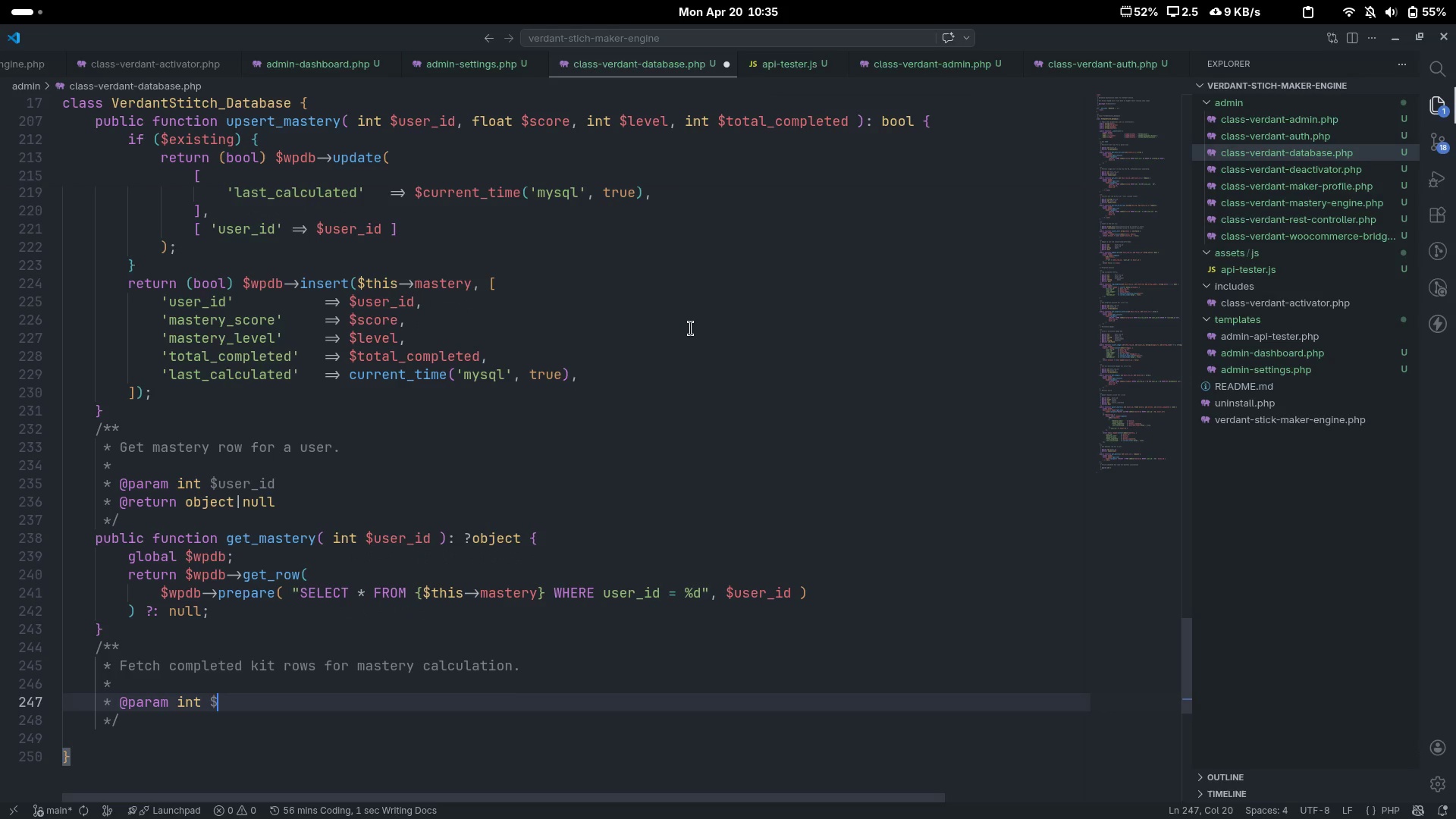 
key(Control+Backspace)
 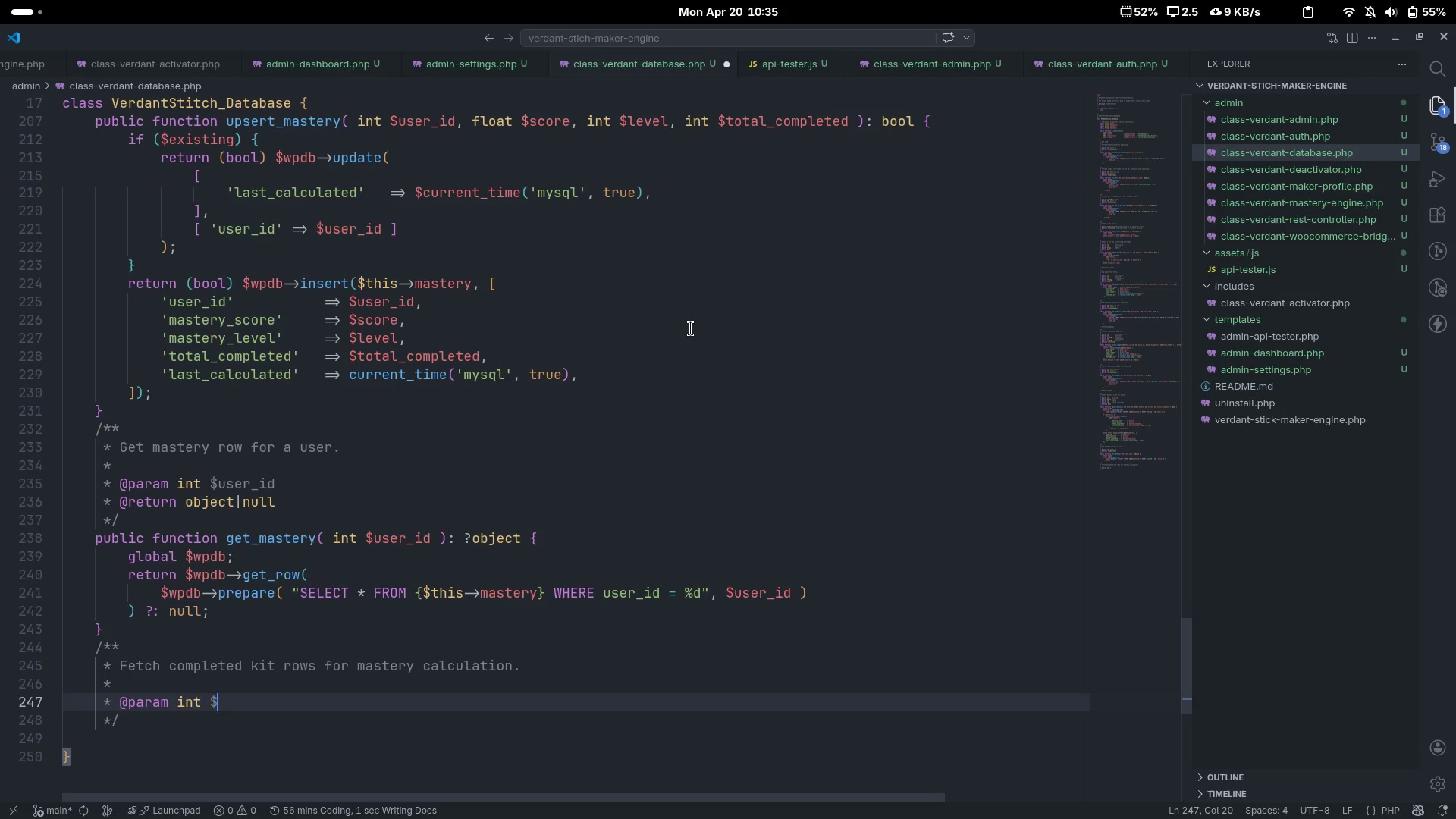 
type(user_od)
key(Backspace)
key(Backspace)
type(id)
 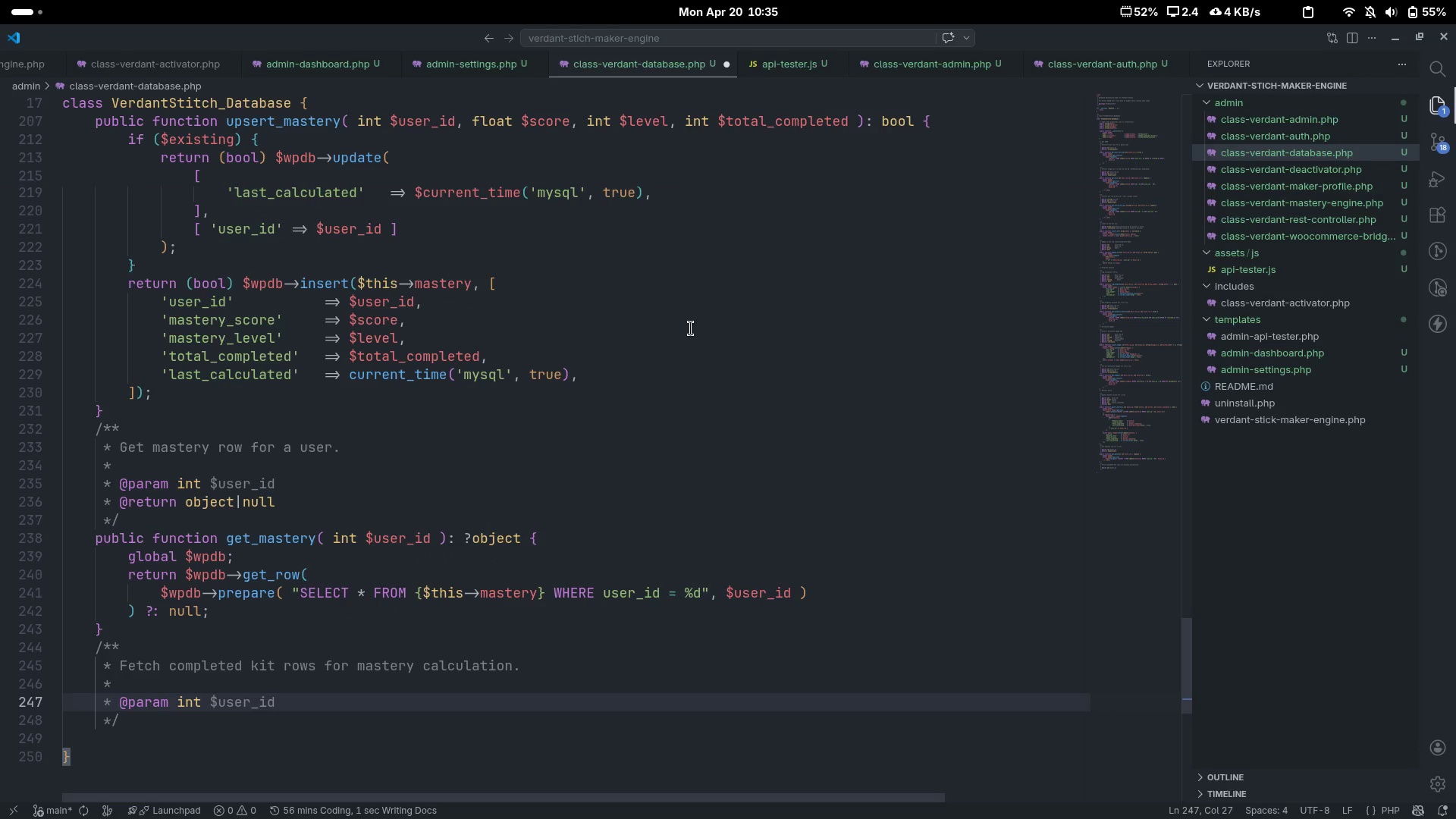 
key(Enter)
 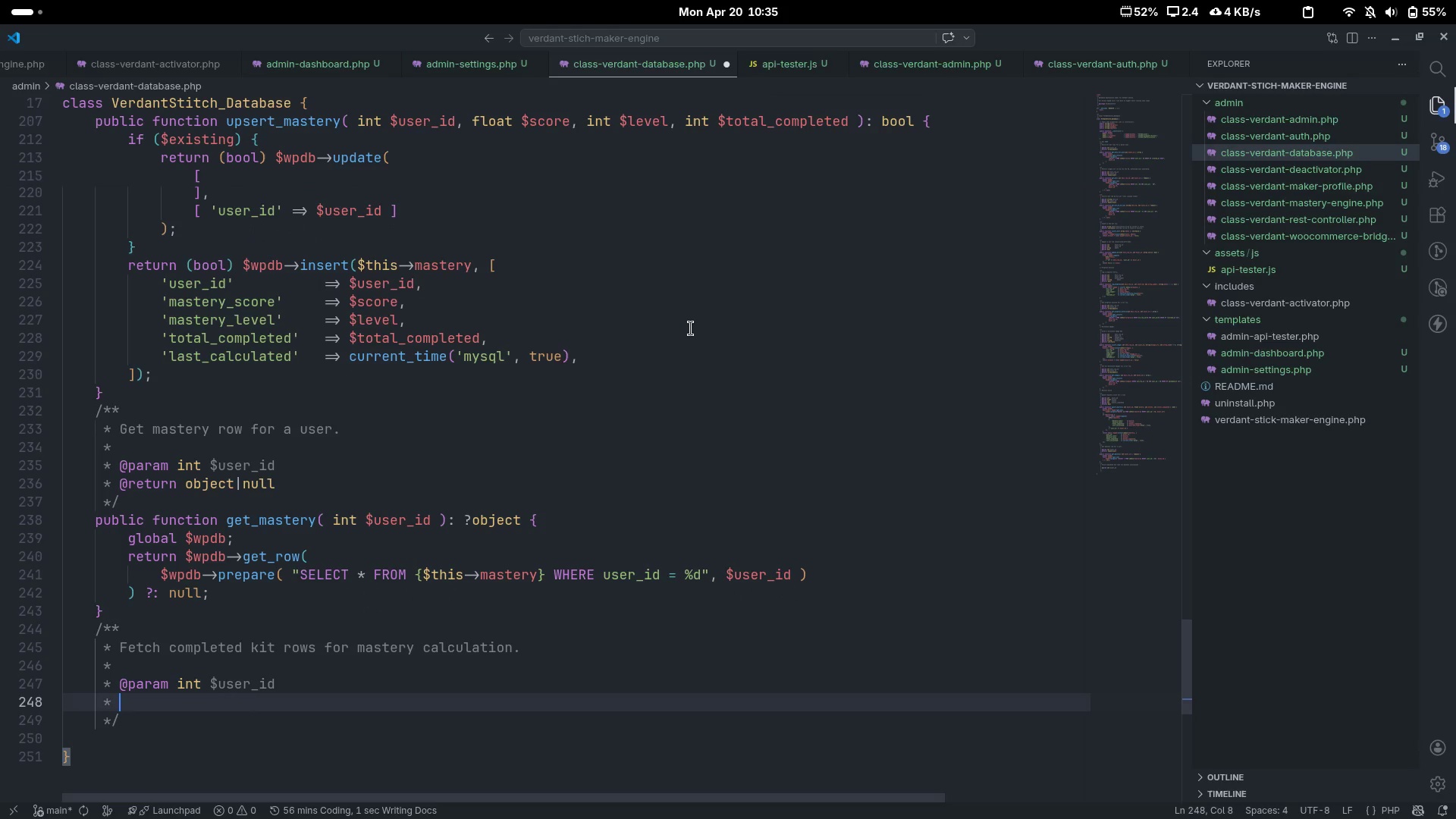 
type(@return $wpdb->ge)
 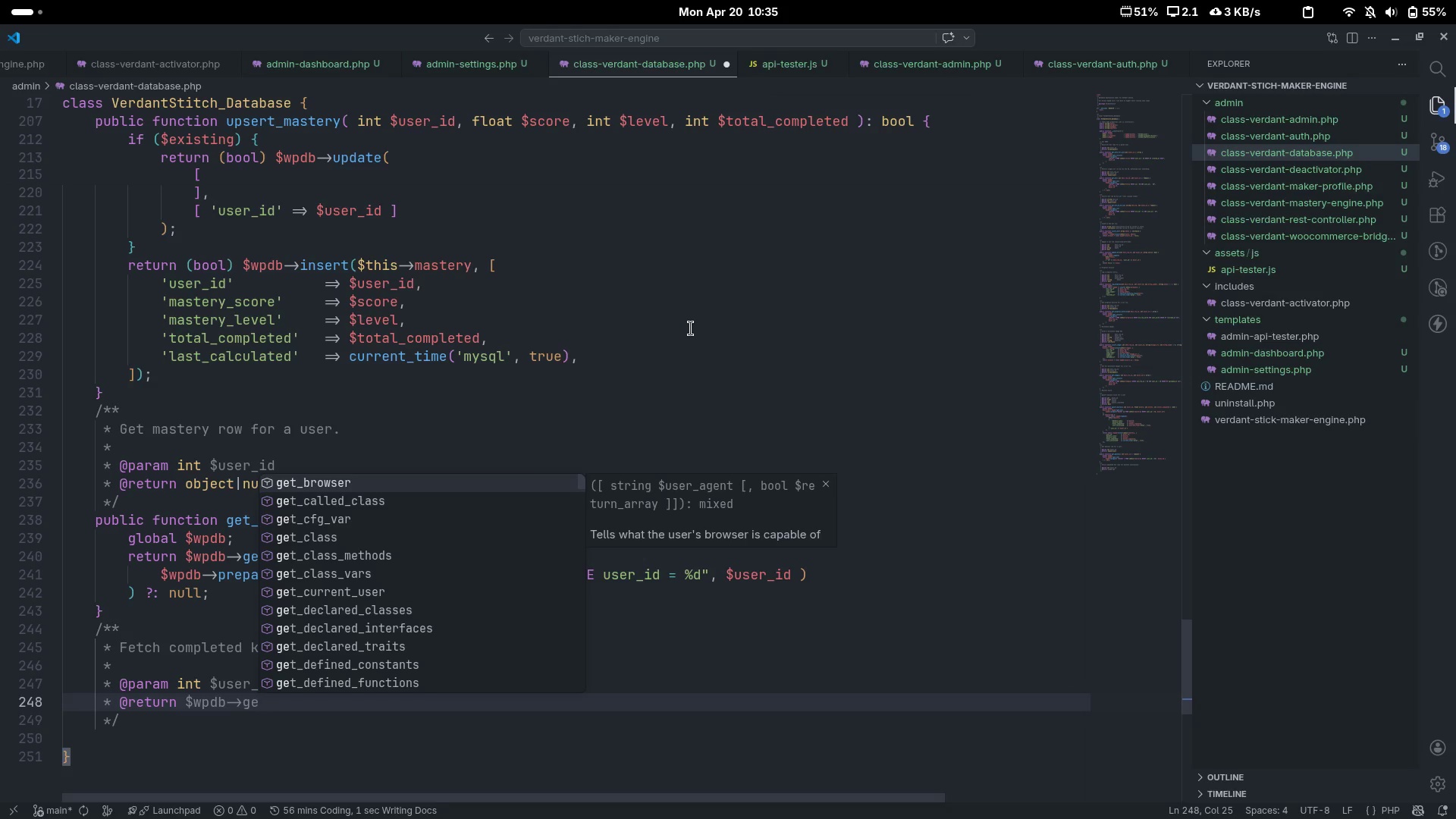 
key(Control+Backspace)
 